 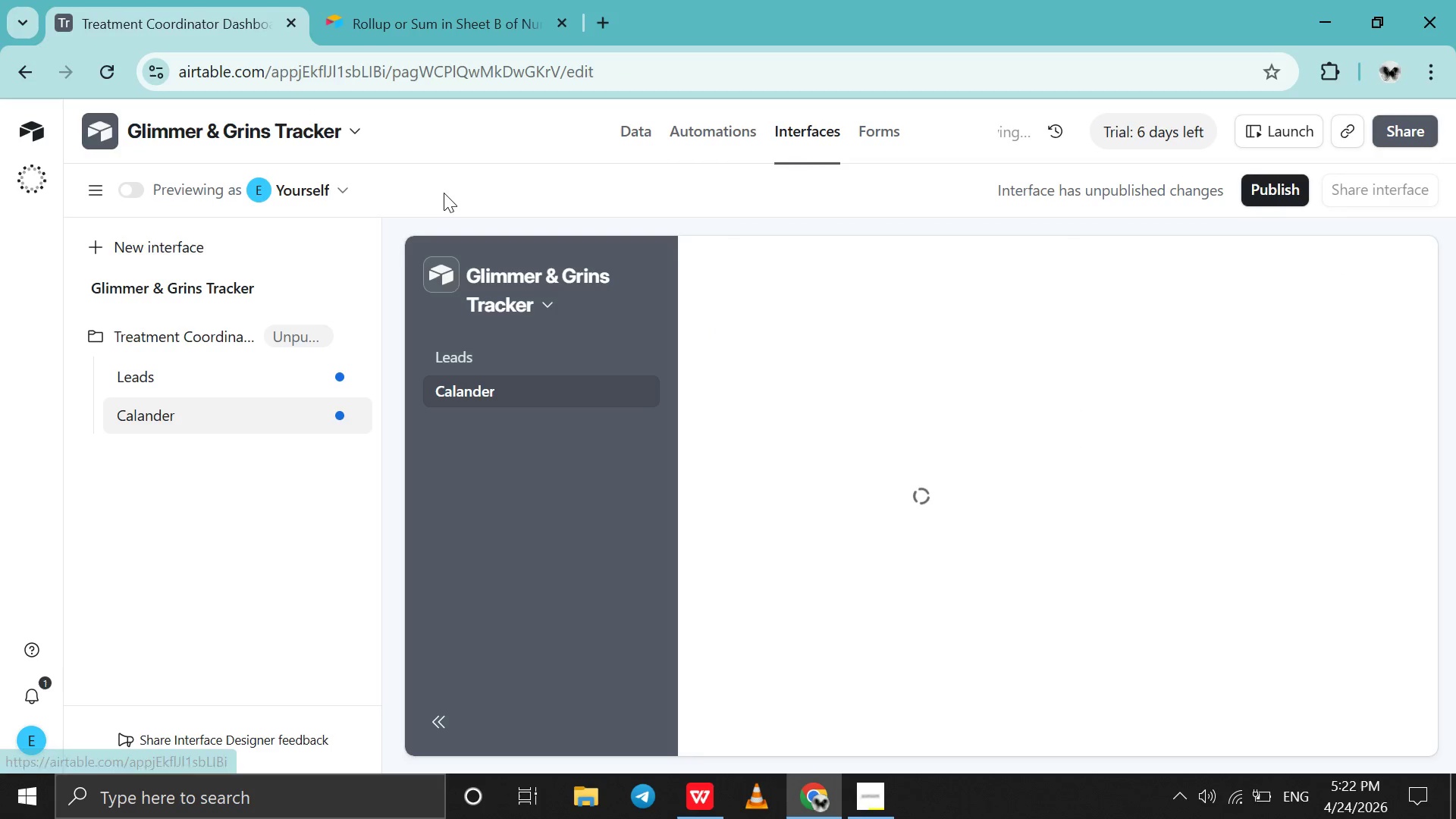 
left_click([312, 339])
 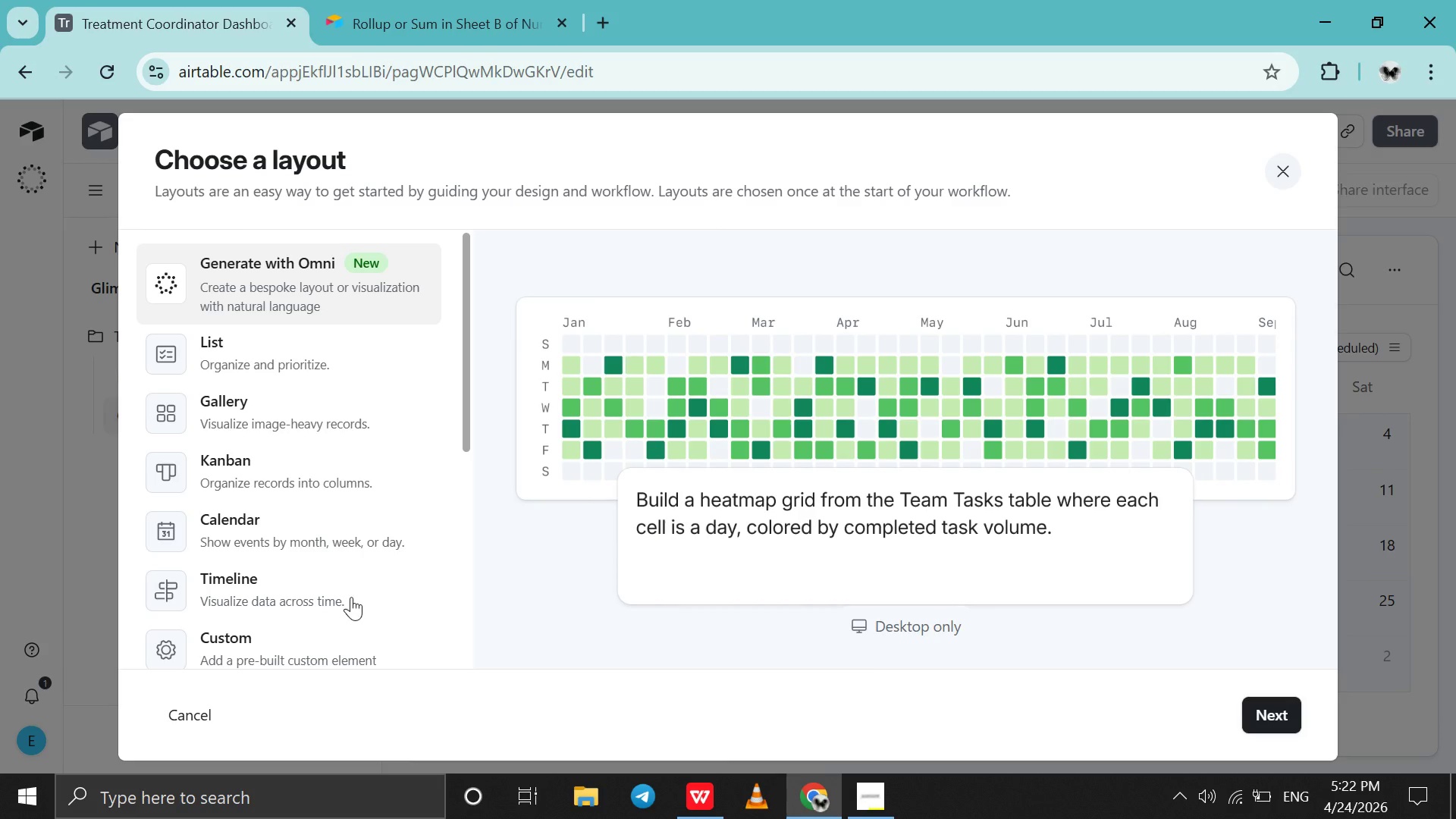 
scroll: coordinate [351, 597], scroll_direction: down, amount: 9.0
 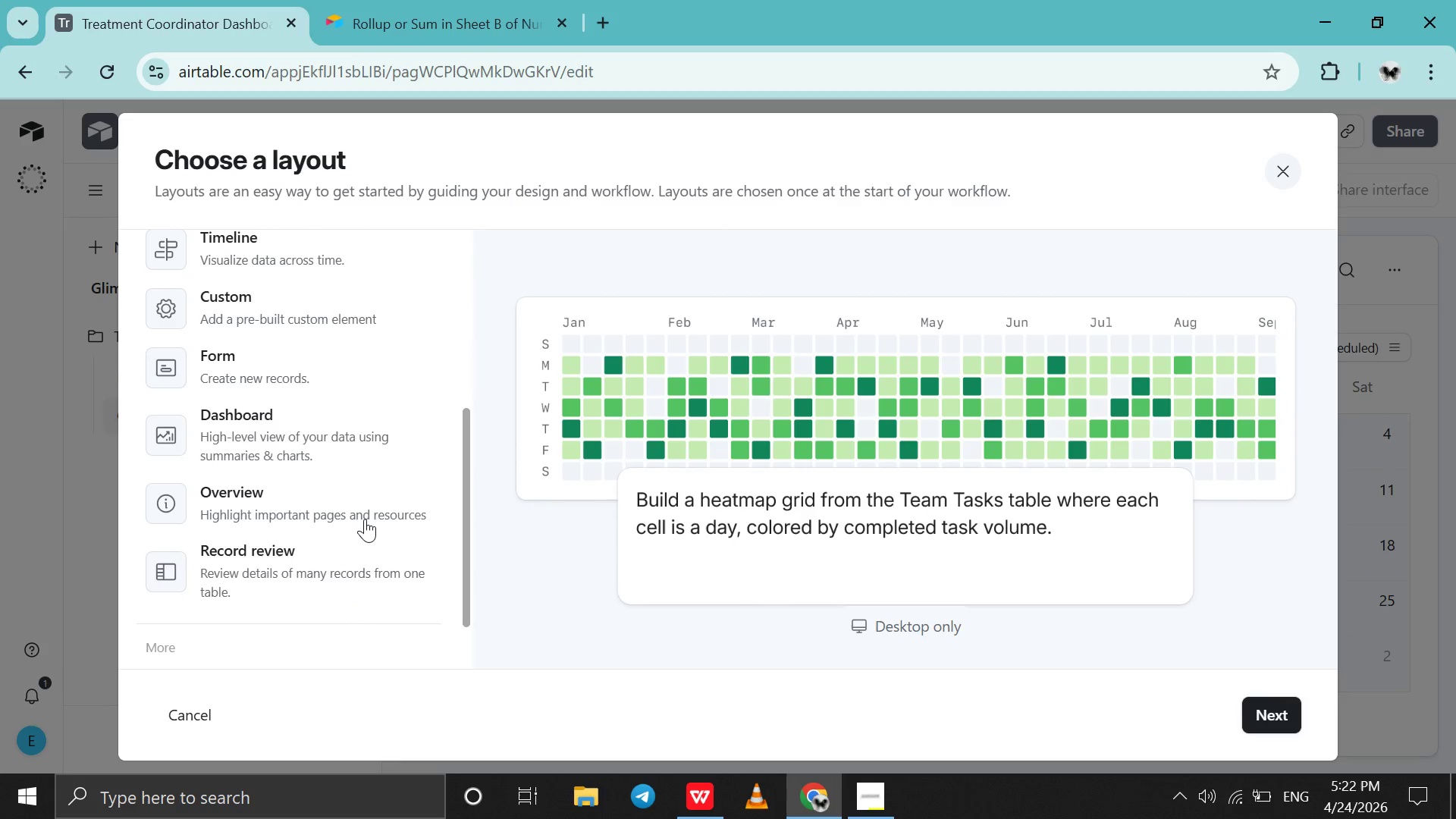 
left_click([366, 517])
 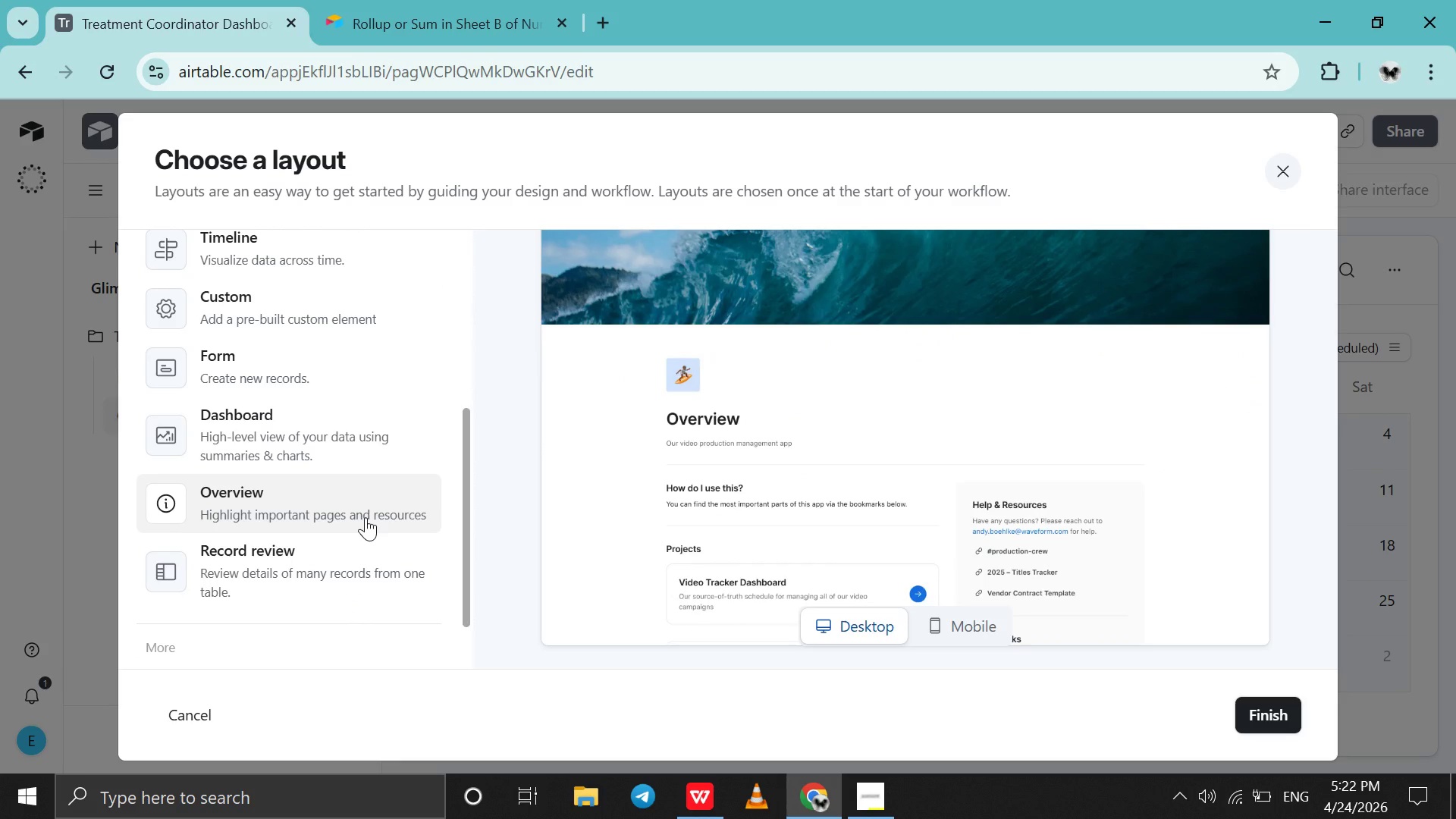 
left_click([384, 447])
 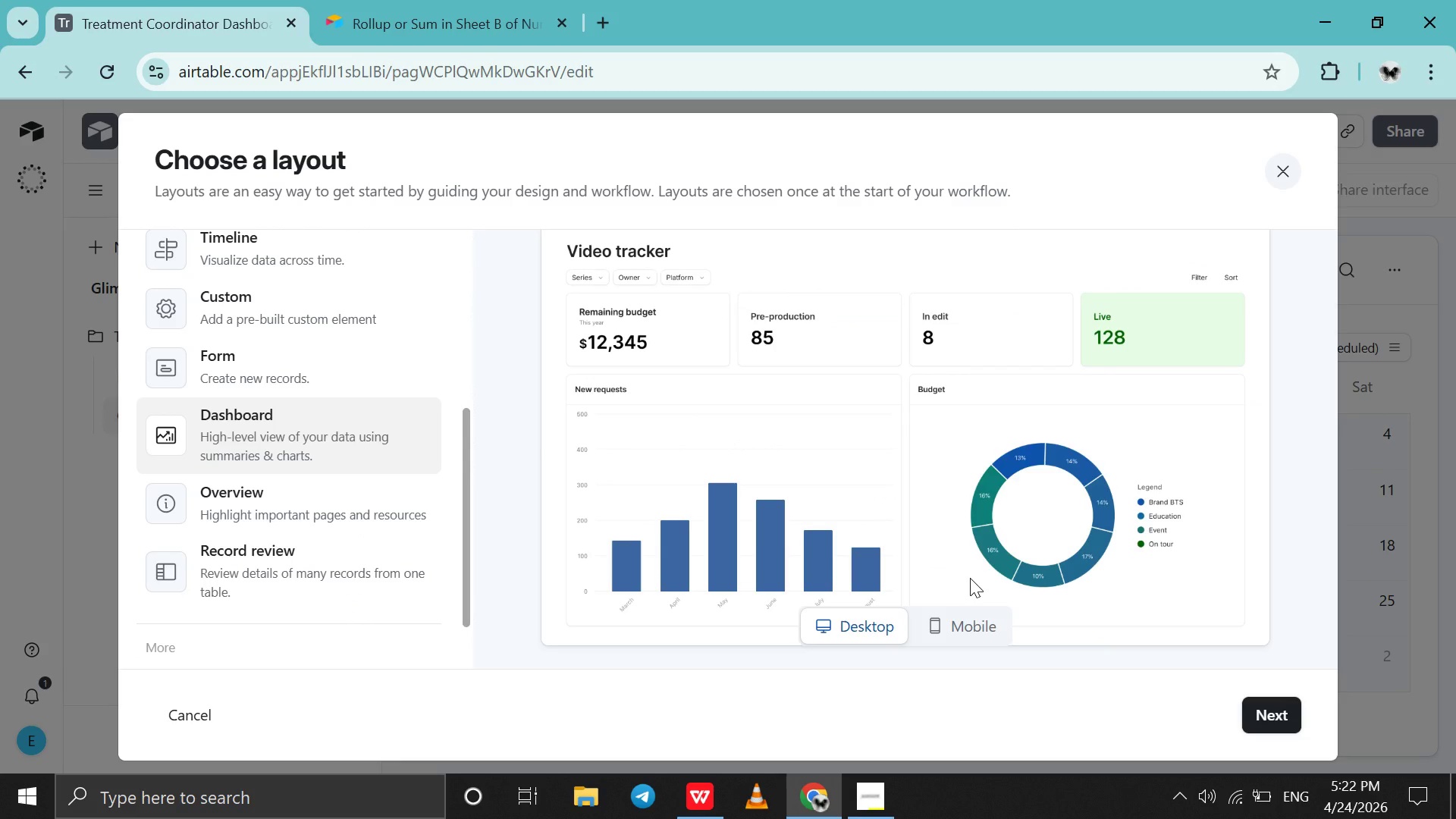 
scroll: coordinate [970, 578], scroll_direction: up, amount: 7.0
 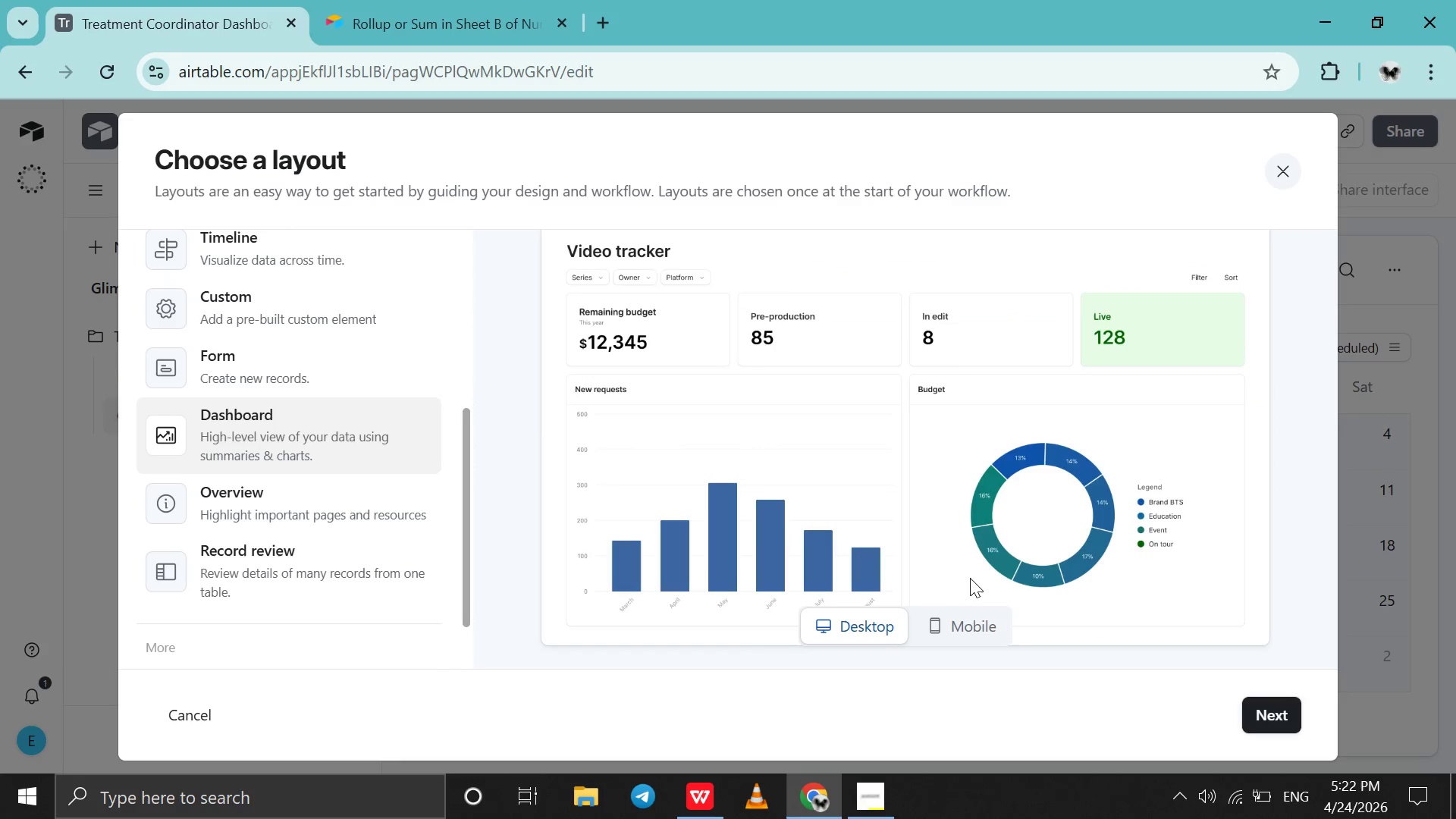 
scroll: coordinate [970, 578], scroll_direction: down, amount: 4.0
 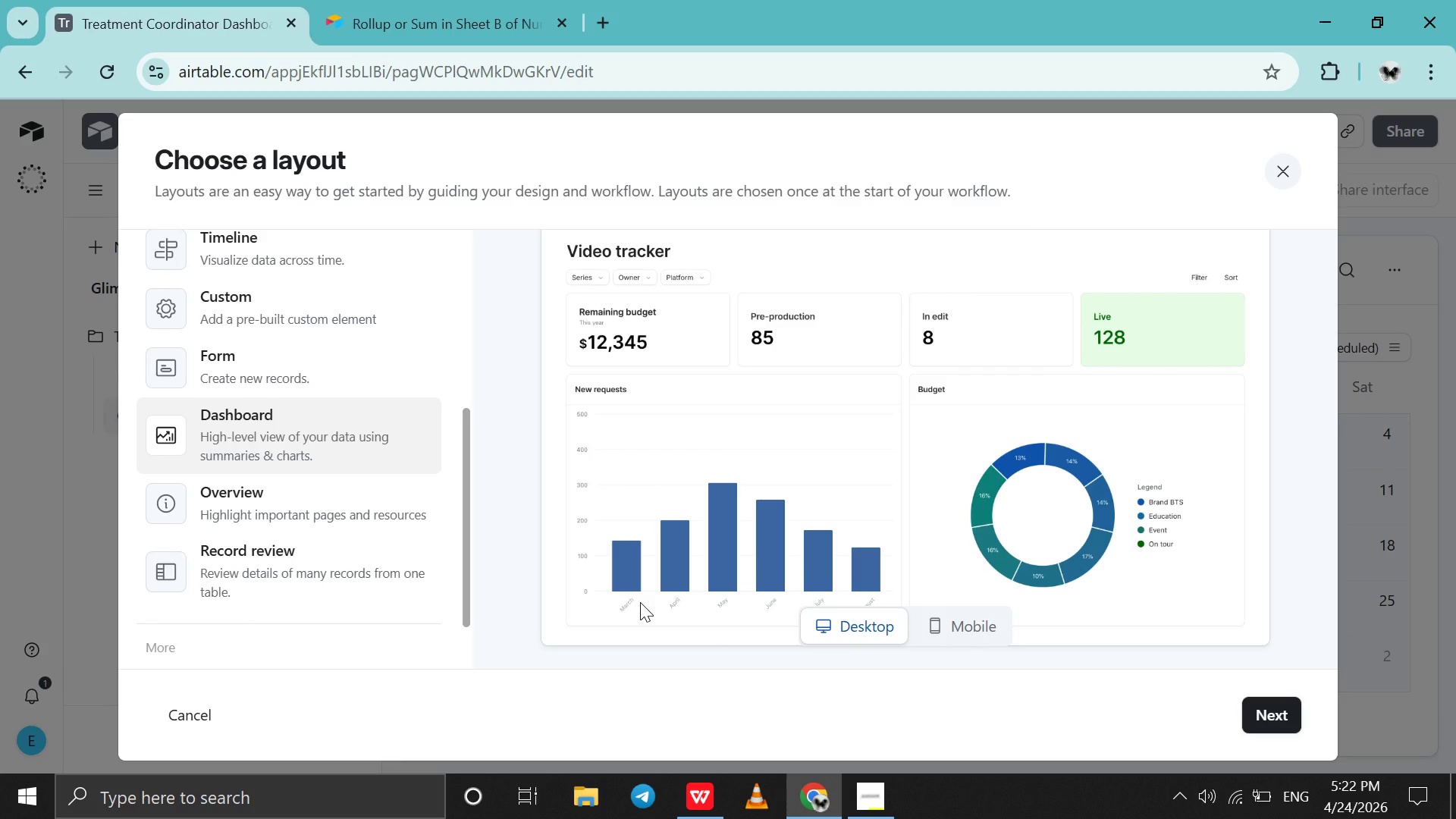 
left_click([1164, 657])
 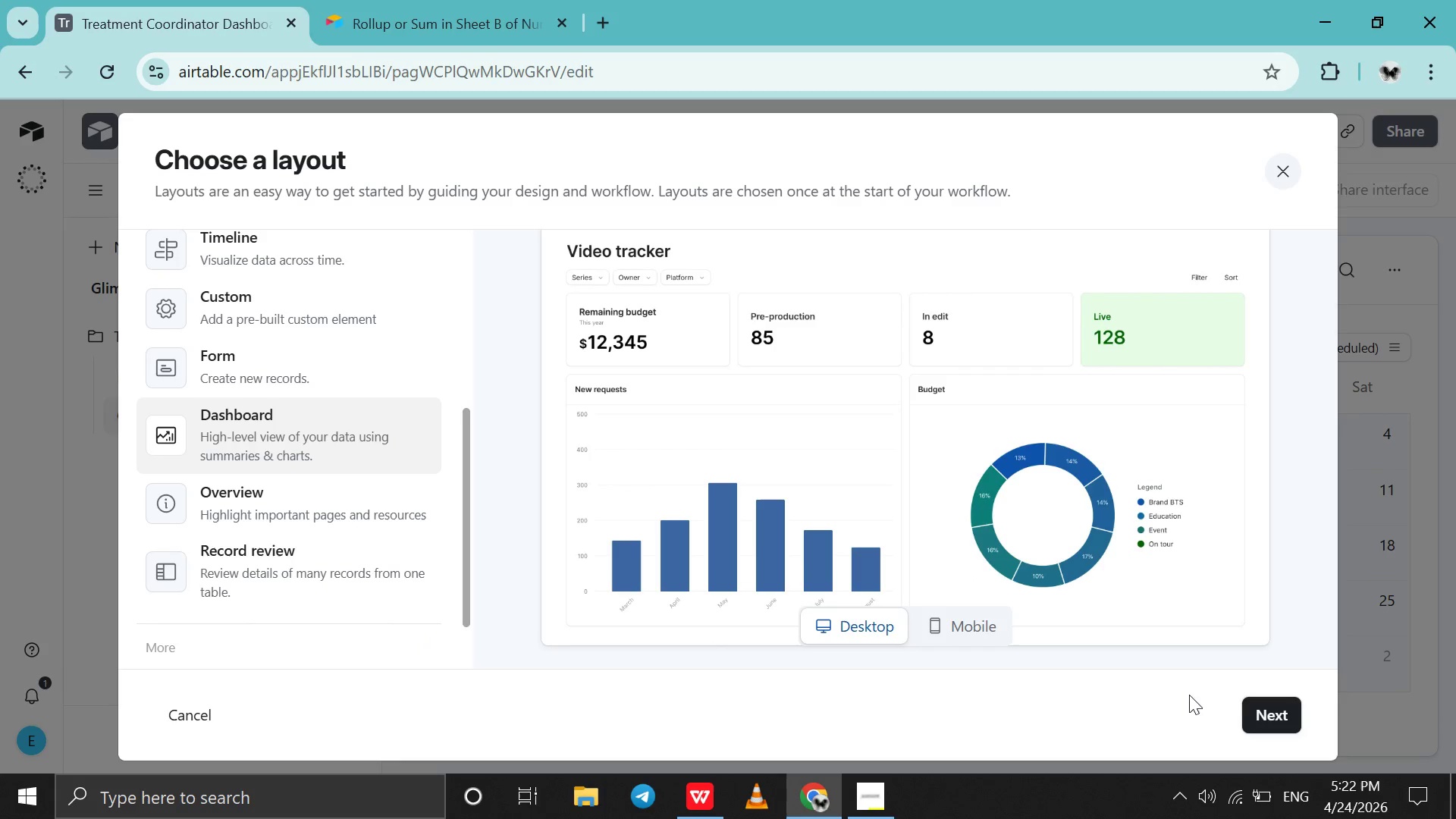 
left_click([1248, 704])
 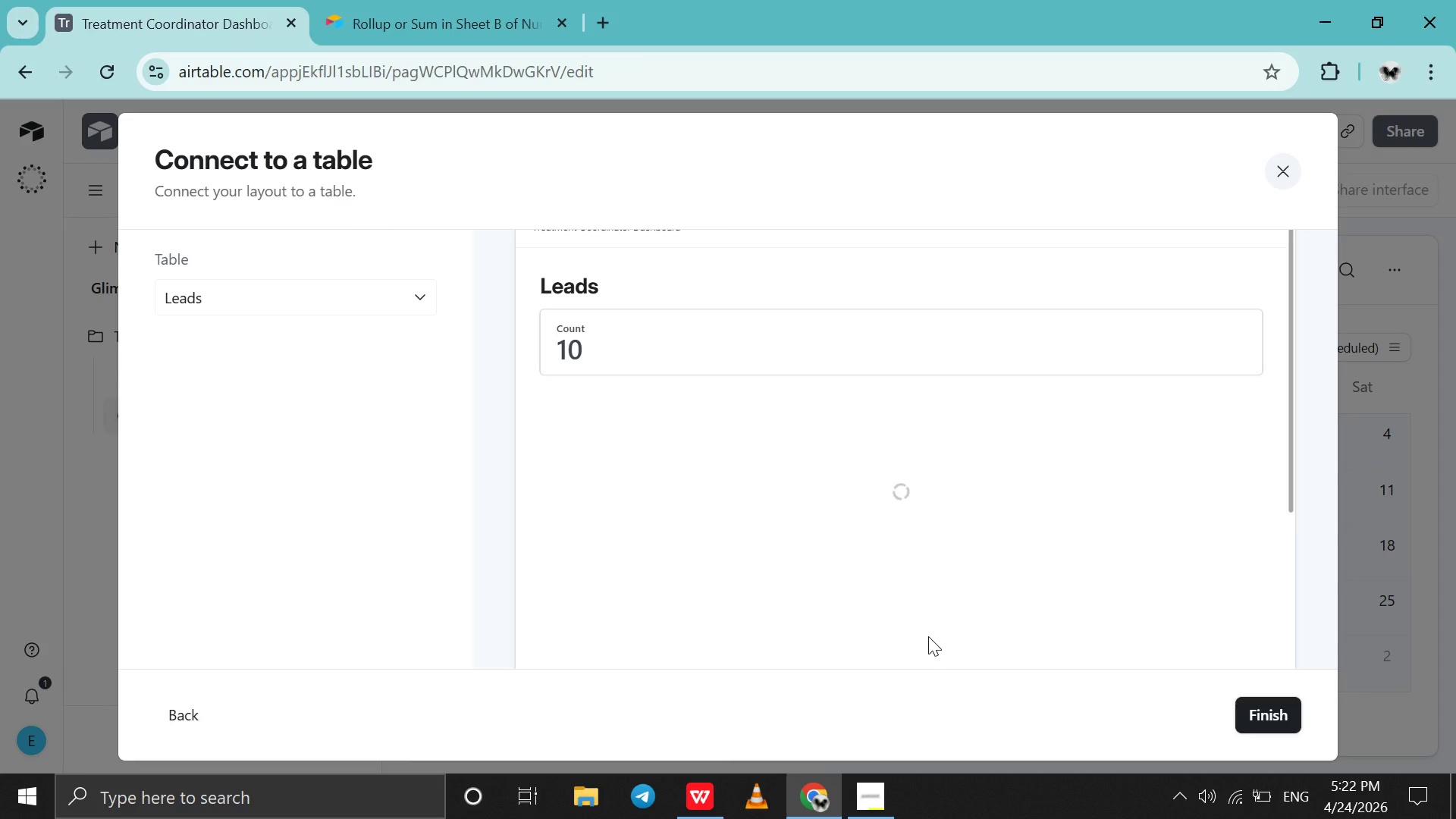 
scroll: coordinate [957, 497], scroll_direction: up, amount: 17.0
 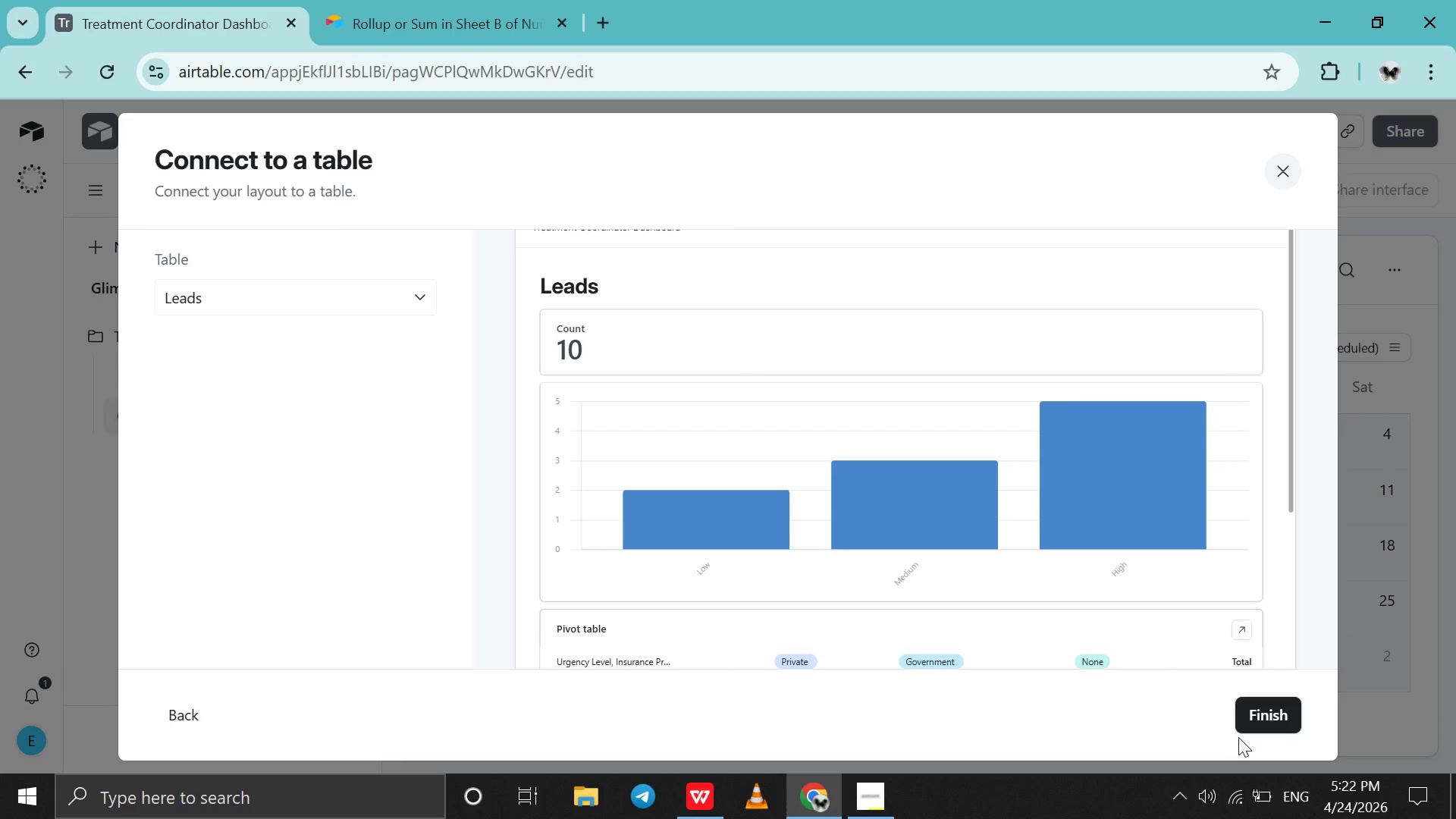 
left_click([1263, 727])
 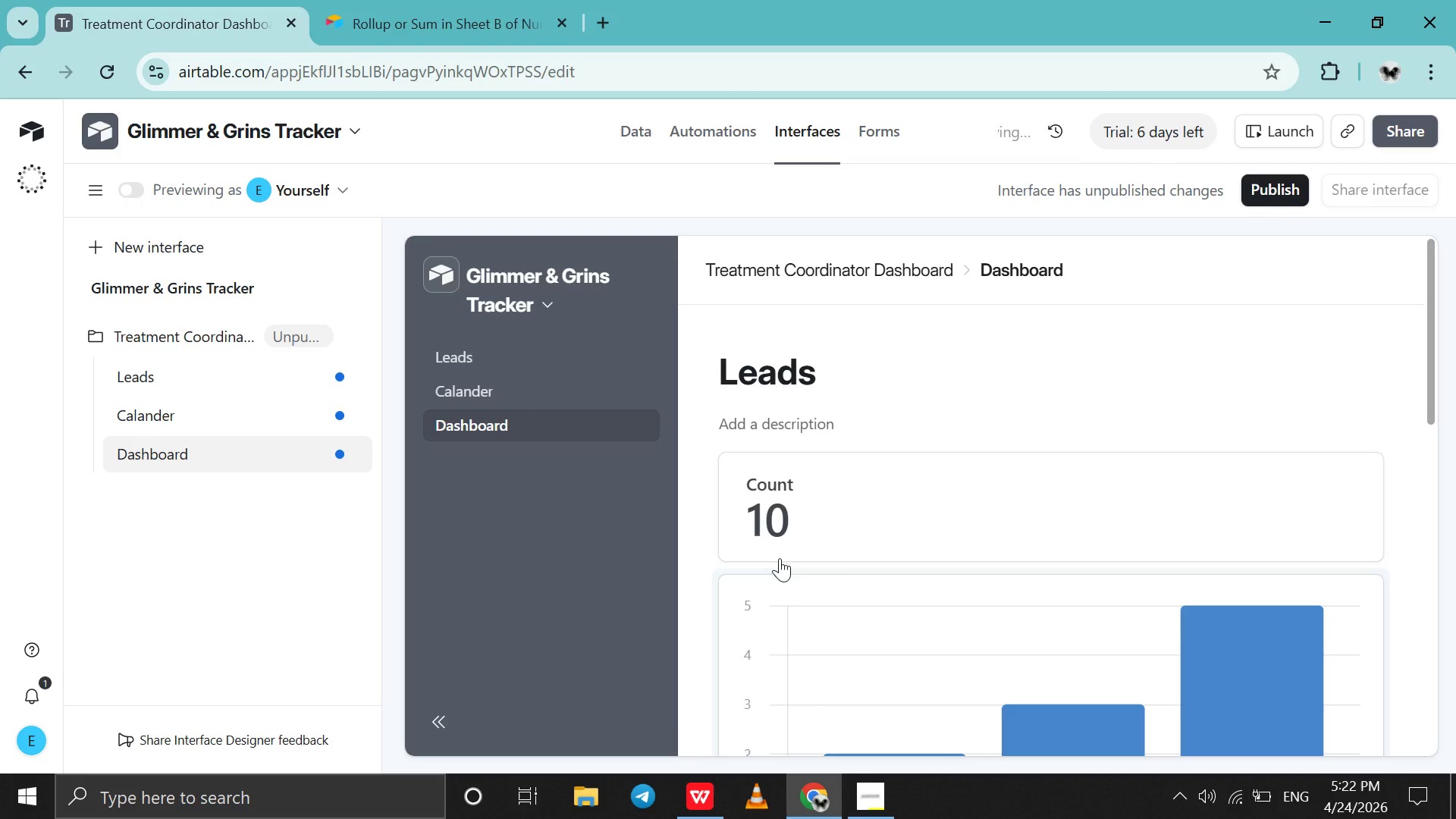 
left_click([920, 513])
 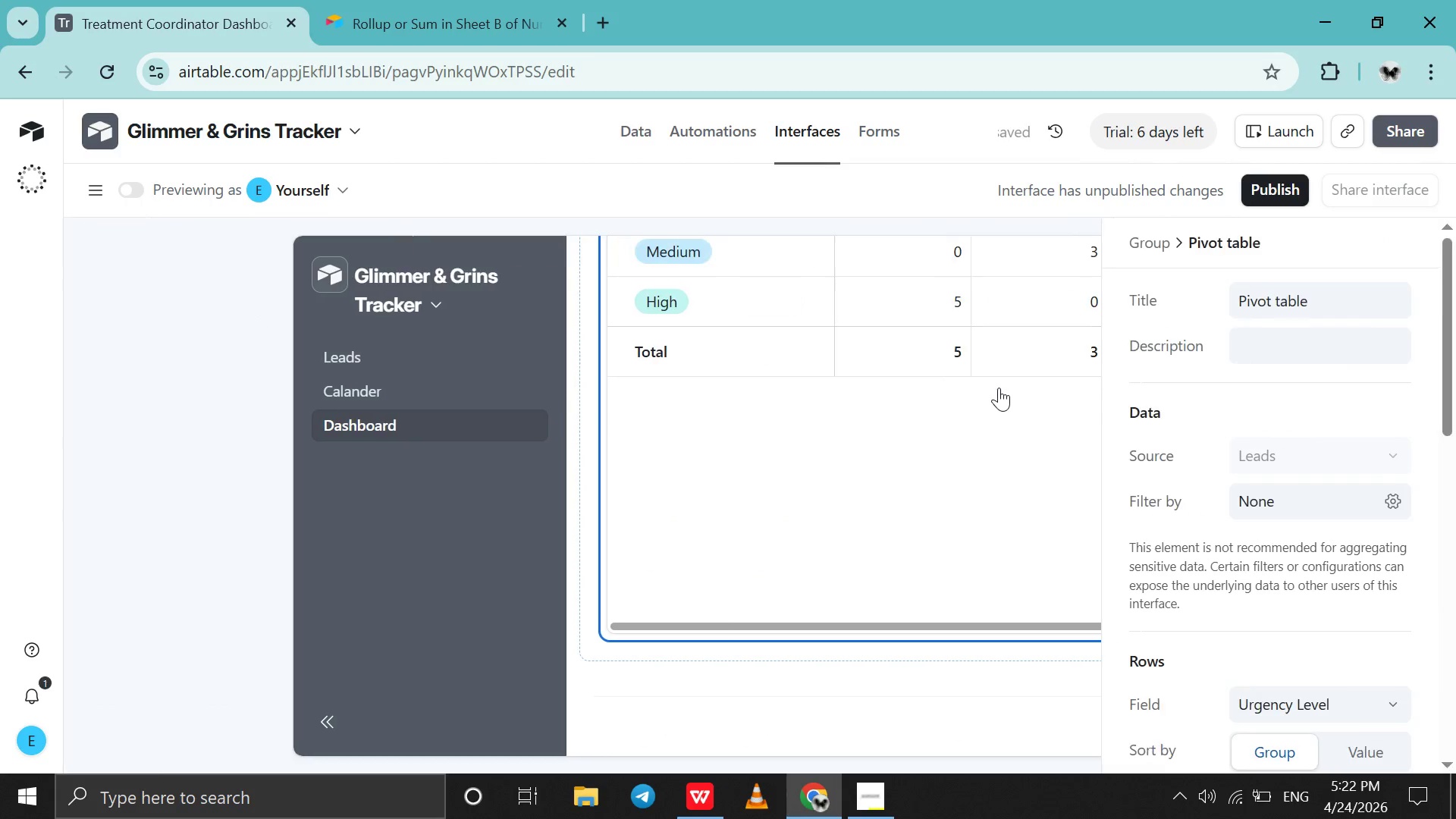 
scroll: coordinate [920, 513], scroll_direction: down, amount: 25.0
 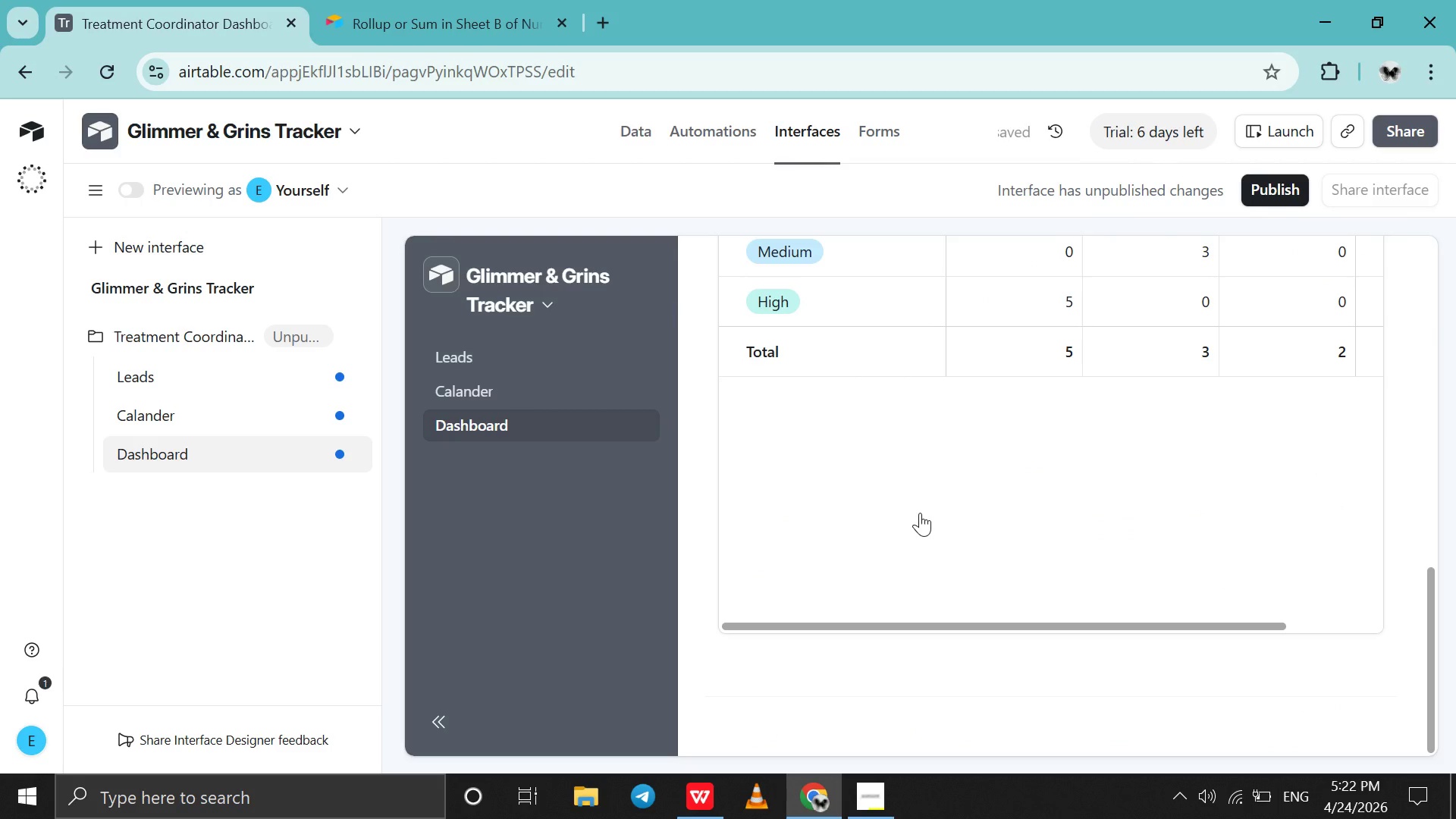 
scroll: coordinate [999, 388], scroll_direction: up, amount: 7.0
 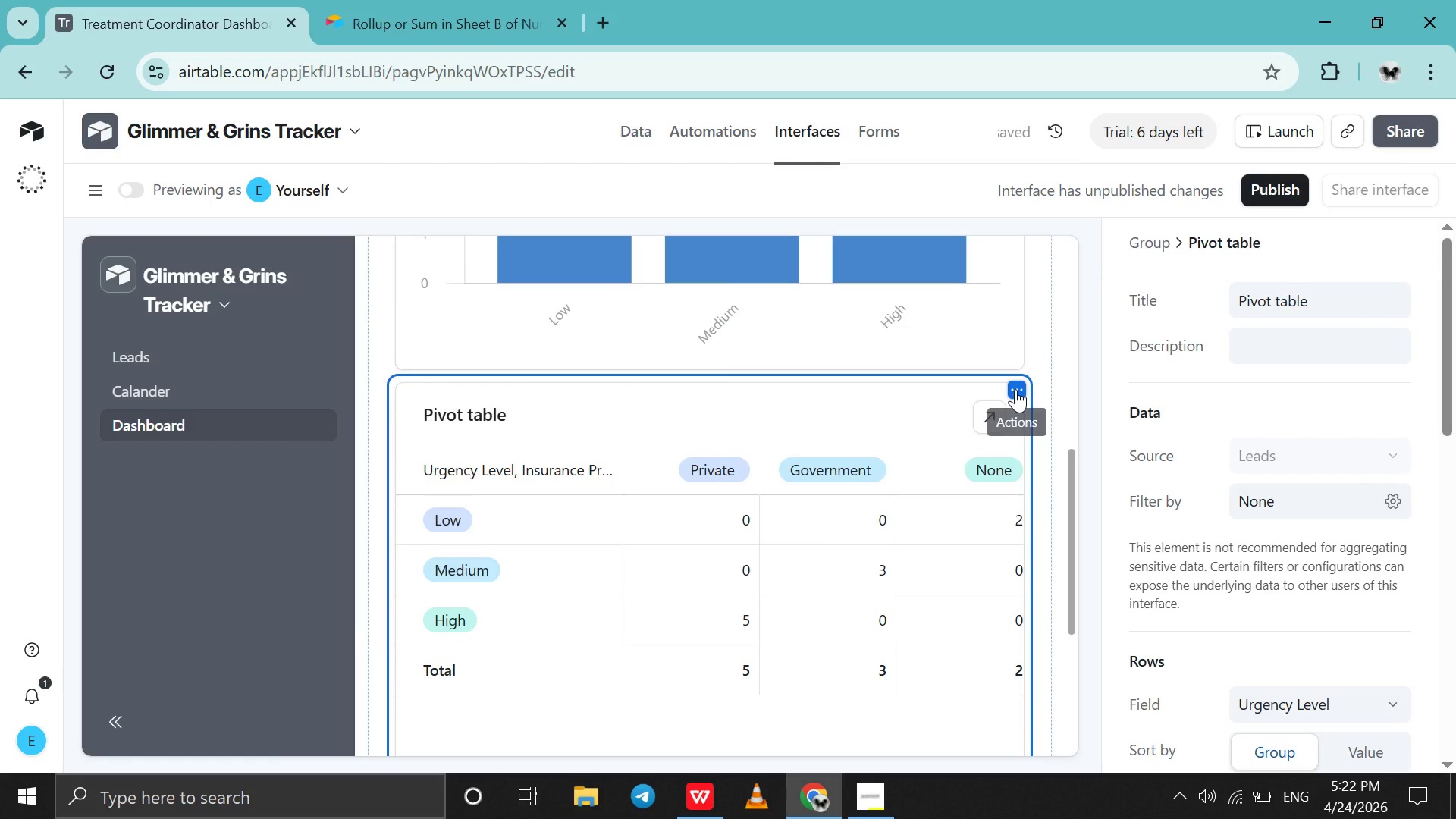 
left_click([1015, 389])
 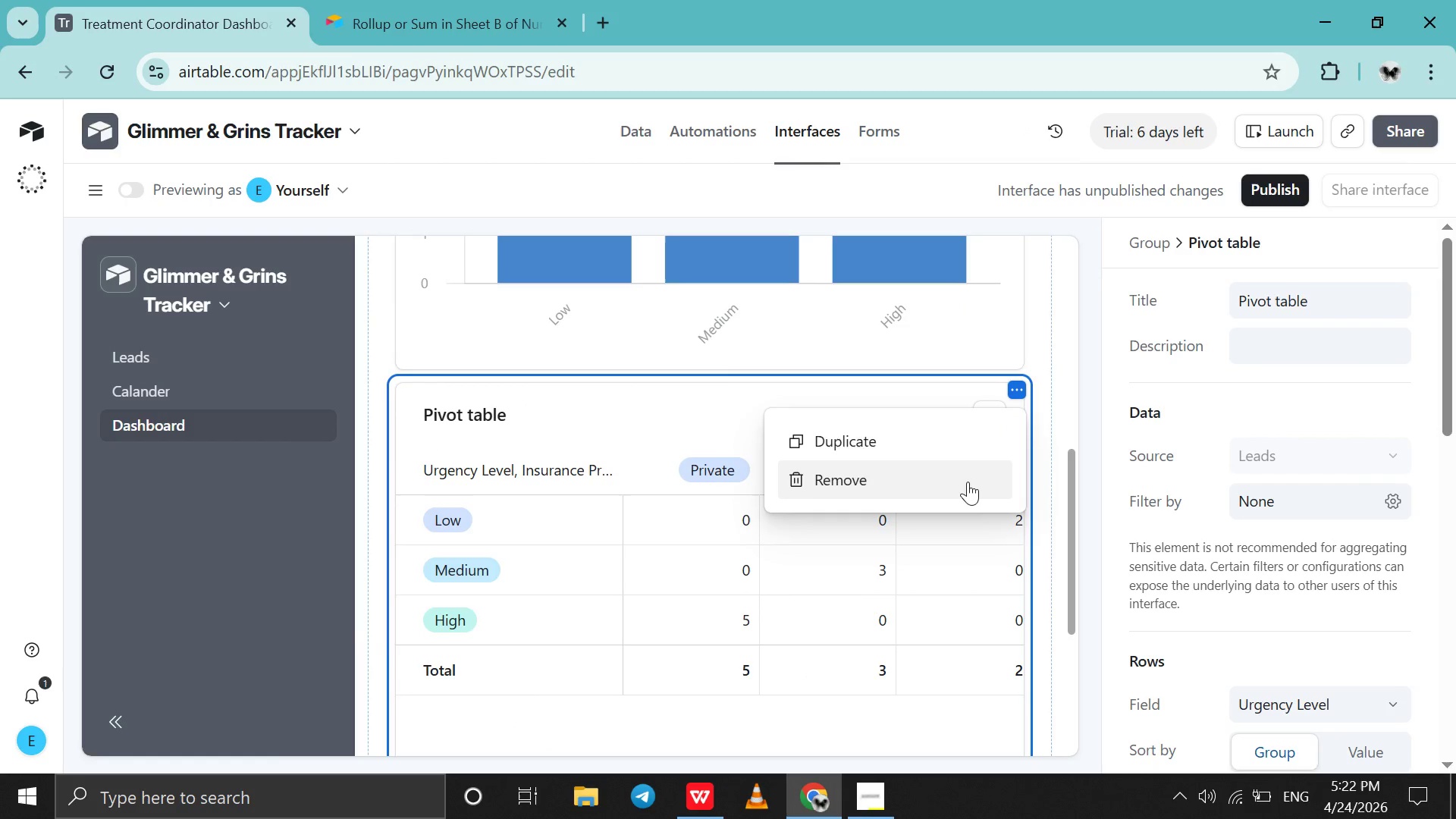 
left_click([967, 483])
 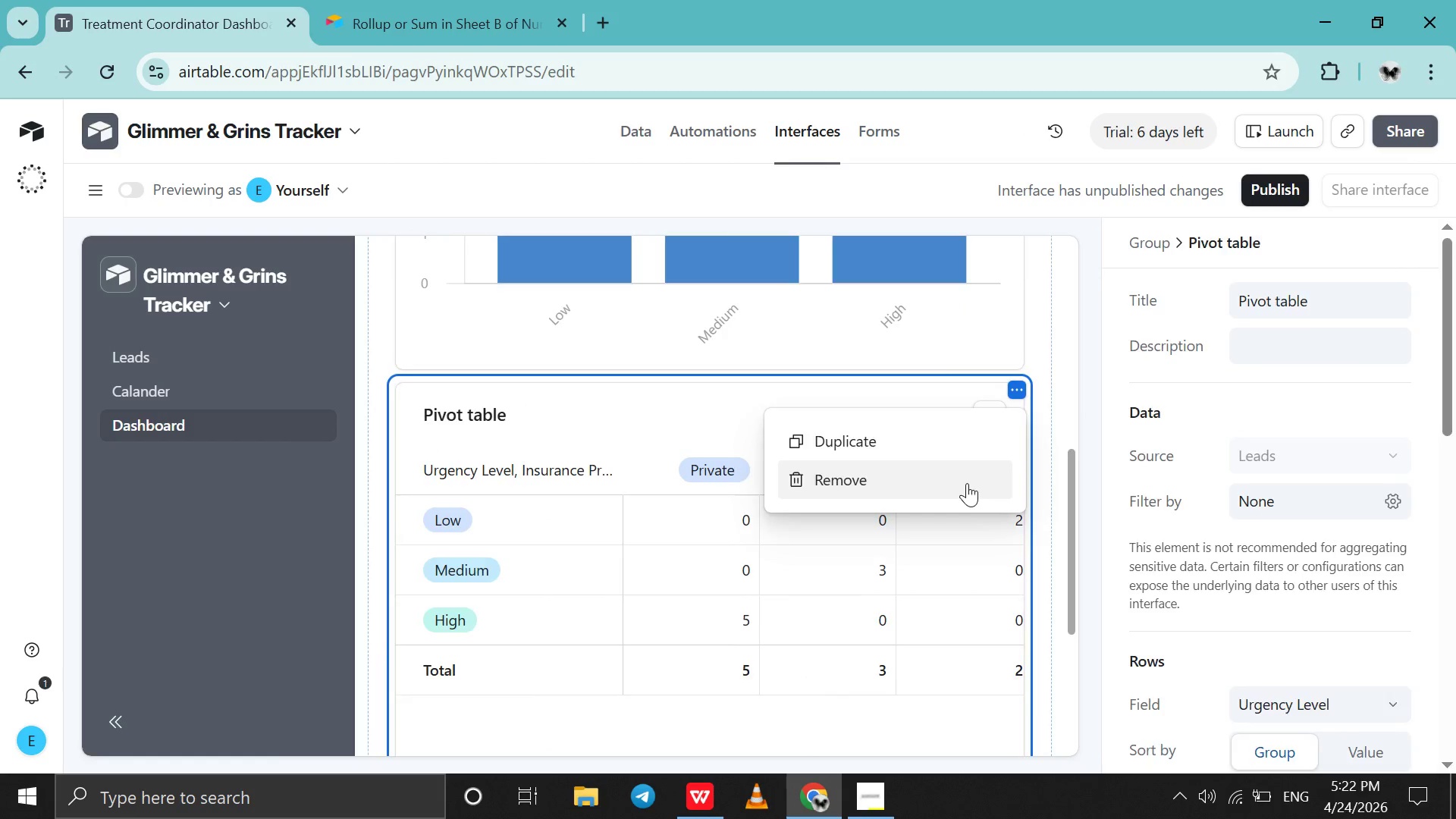 
scroll: coordinate [967, 483], scroll_direction: up, amount: 4.0
 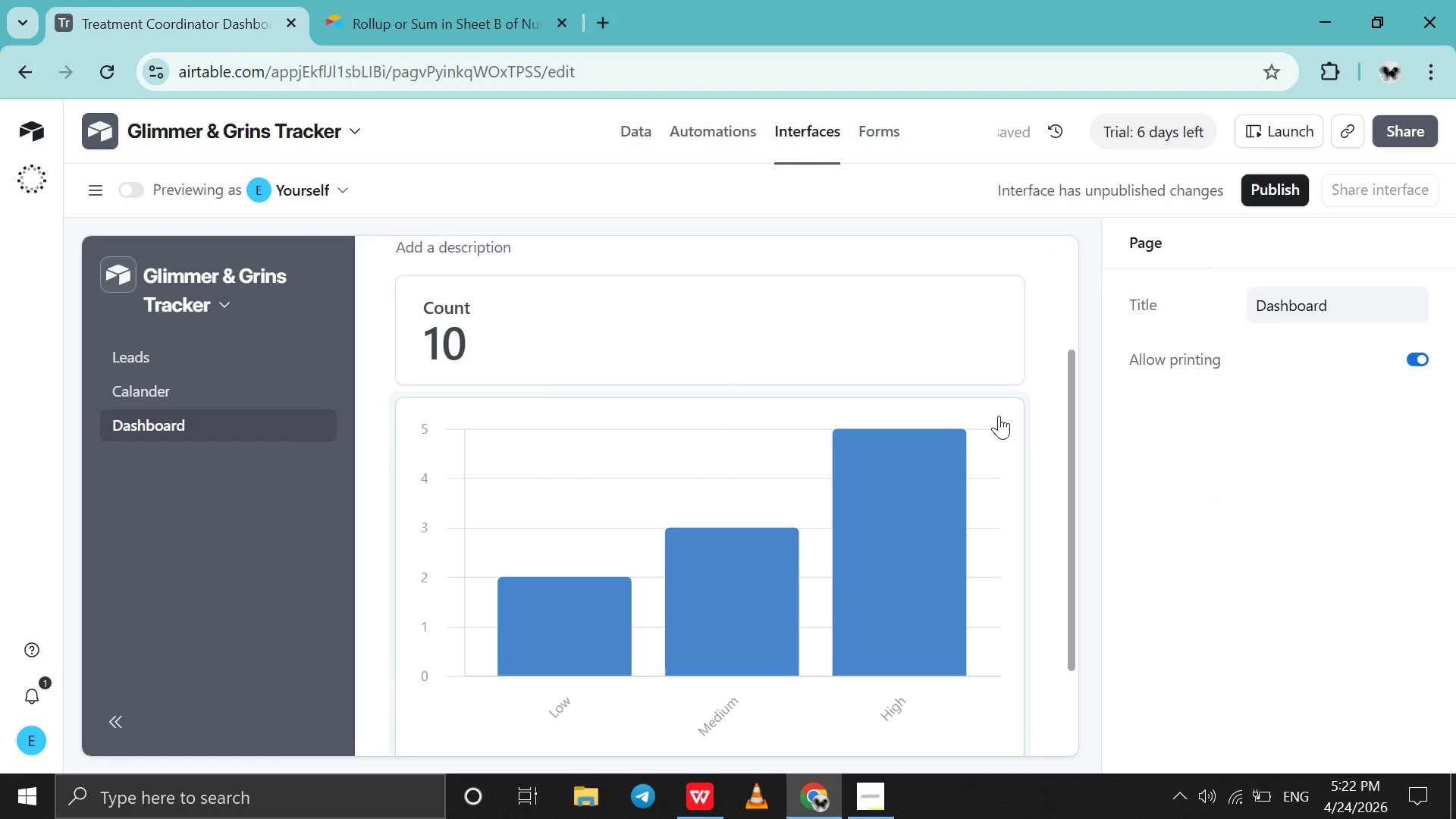 
left_click([995, 416])
 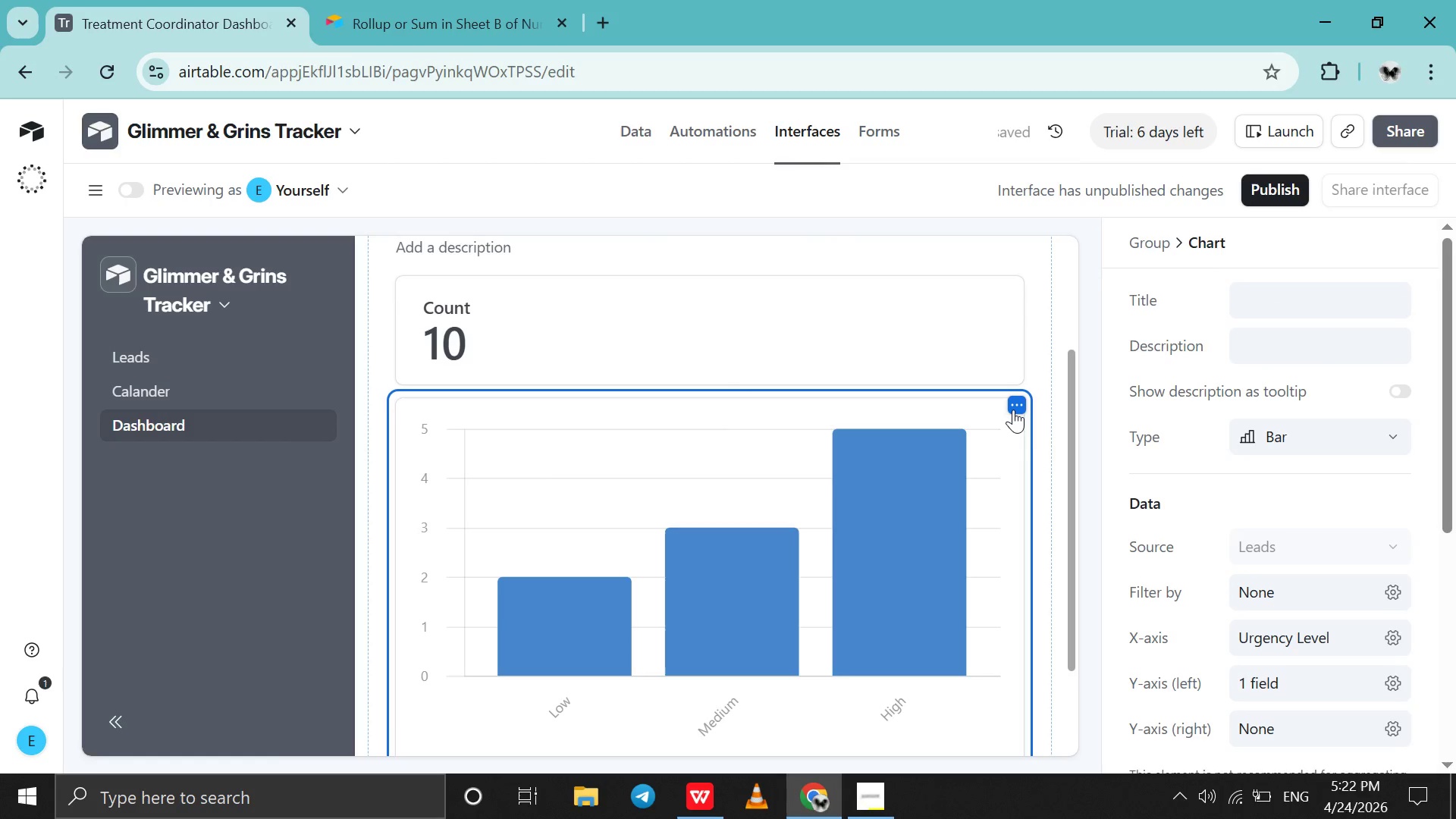 
left_click([1013, 410])
 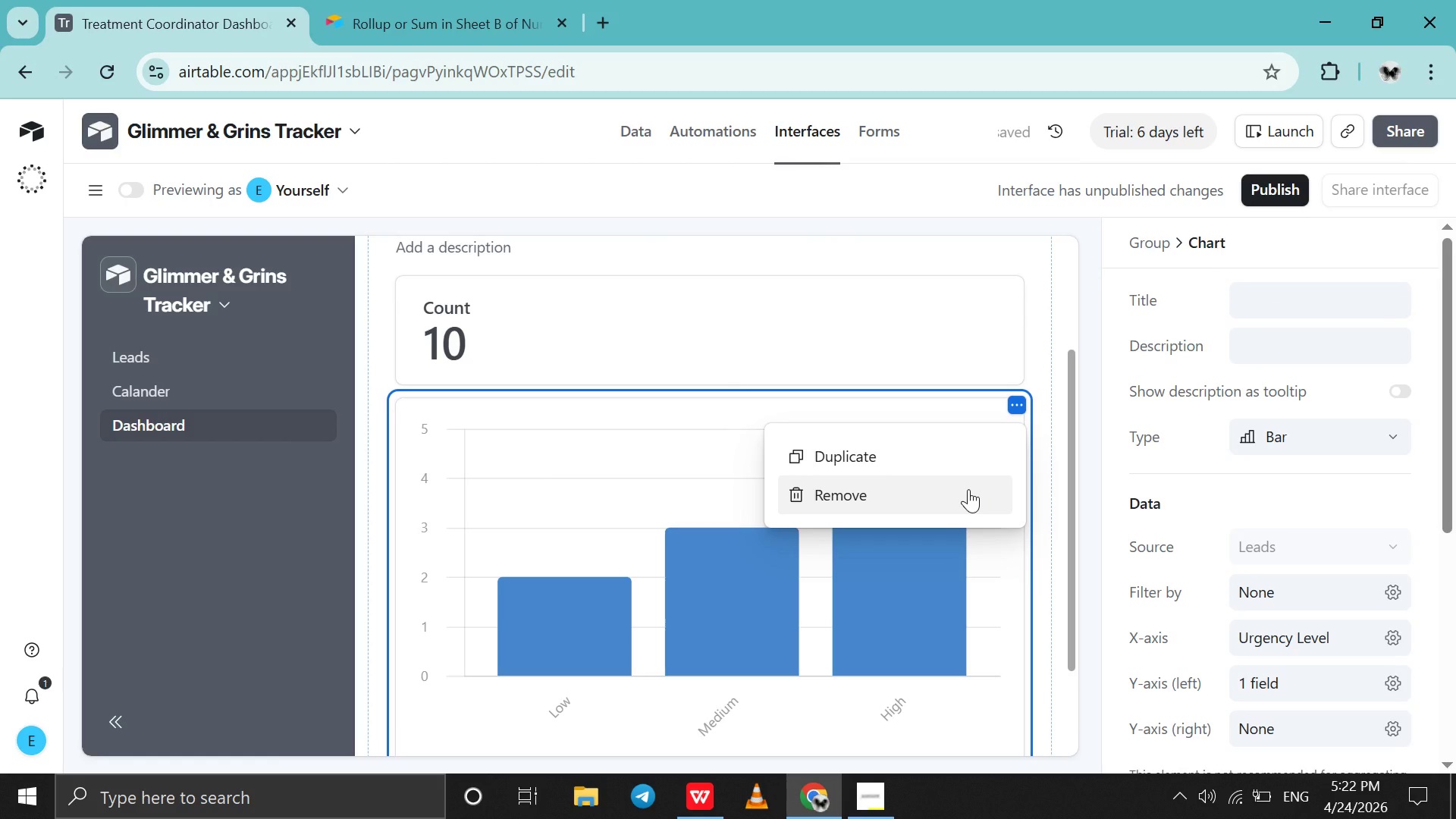 
left_click([968, 489])
 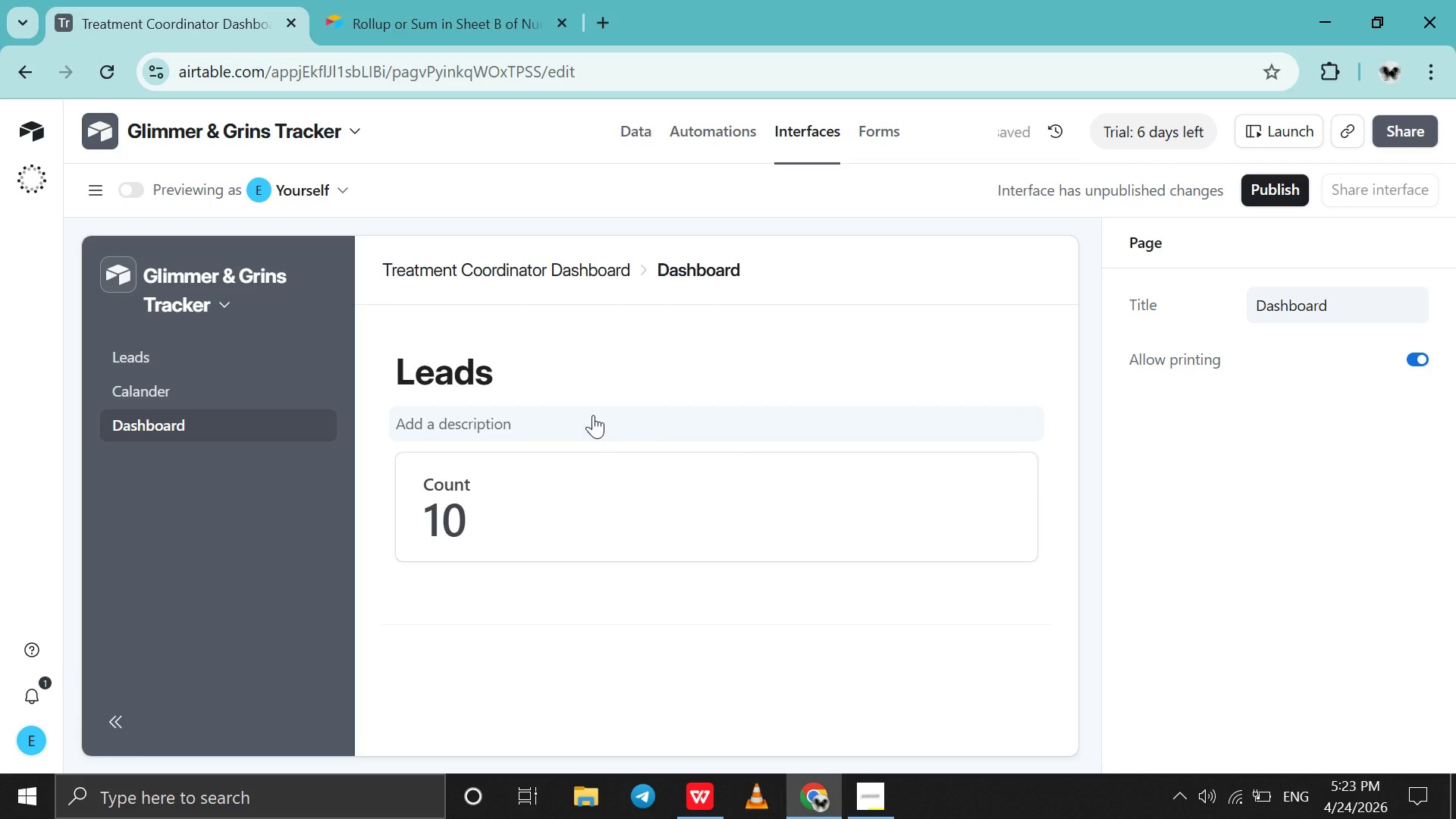 
wait(5.12)
 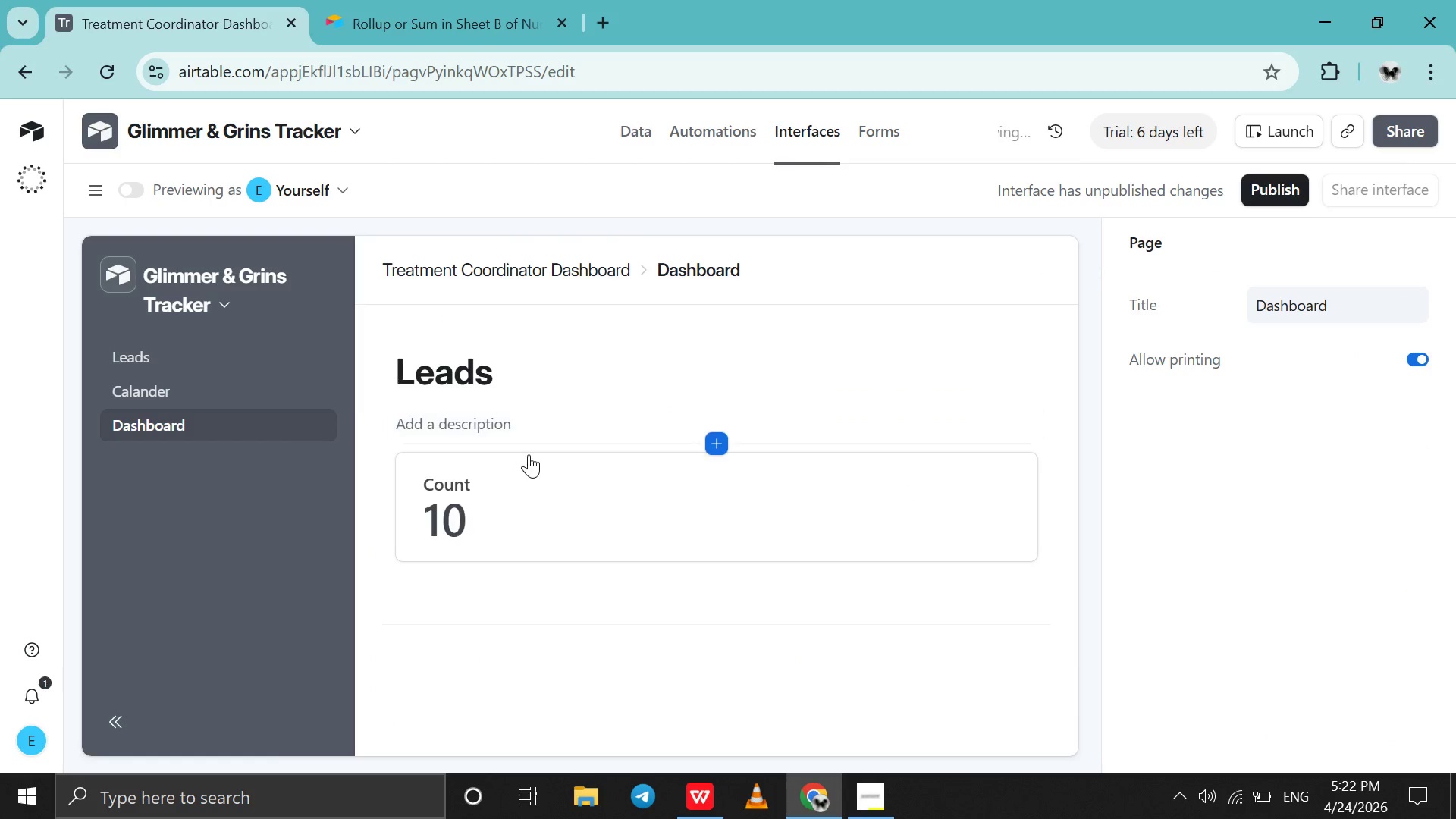 
double_click([593, 415])
 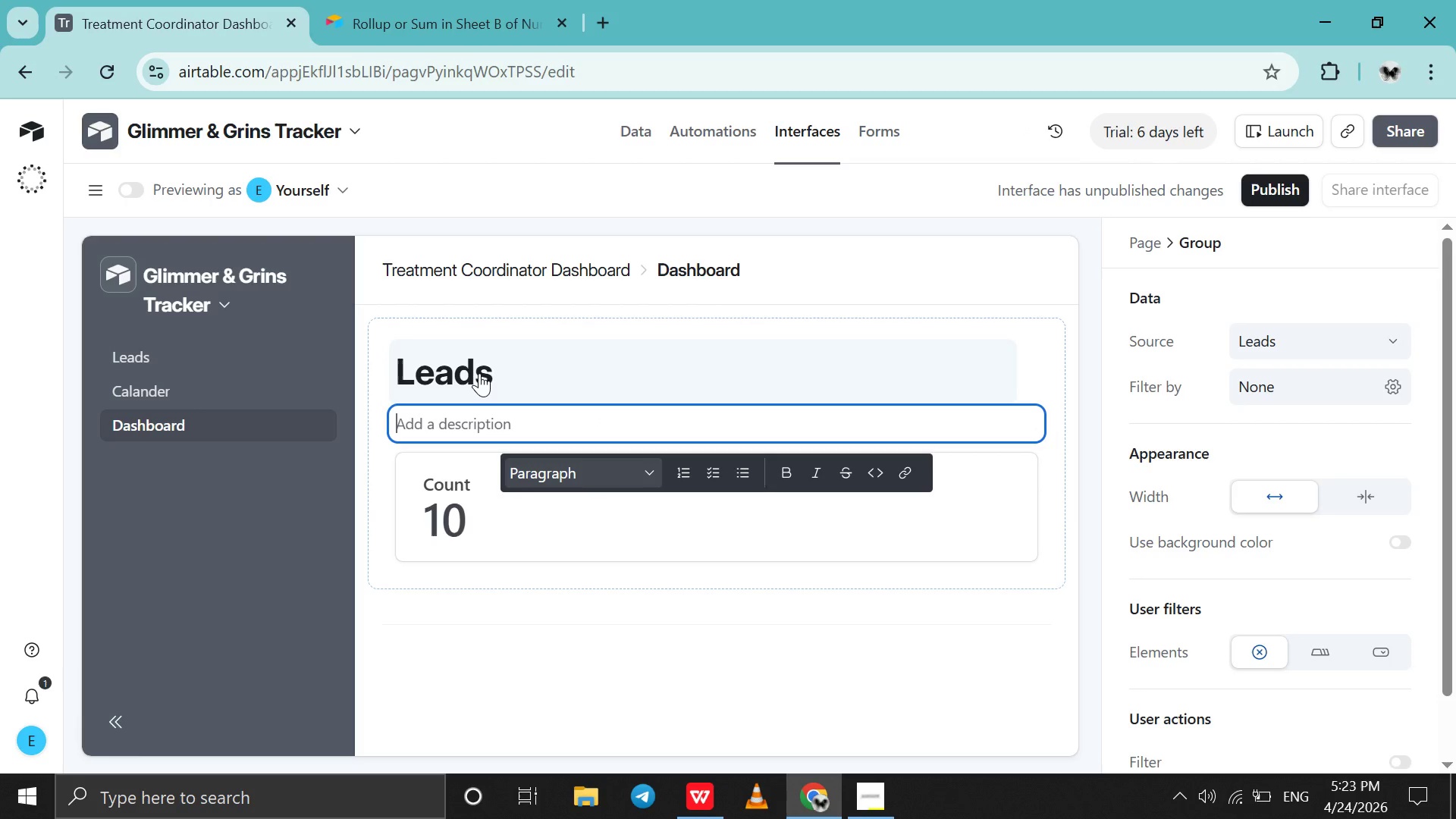 
double_click([479, 373])
 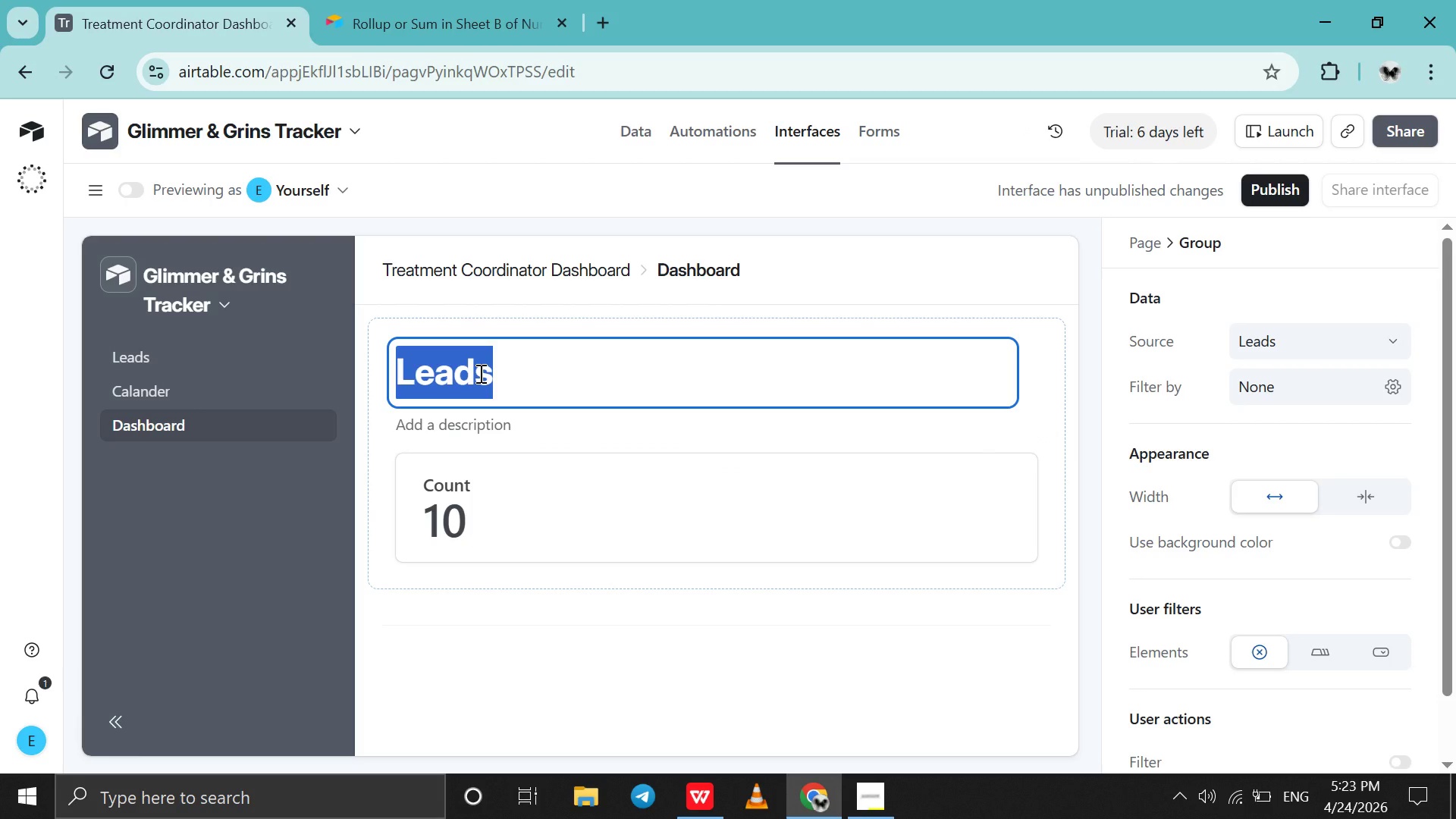 
key(Control+V)
 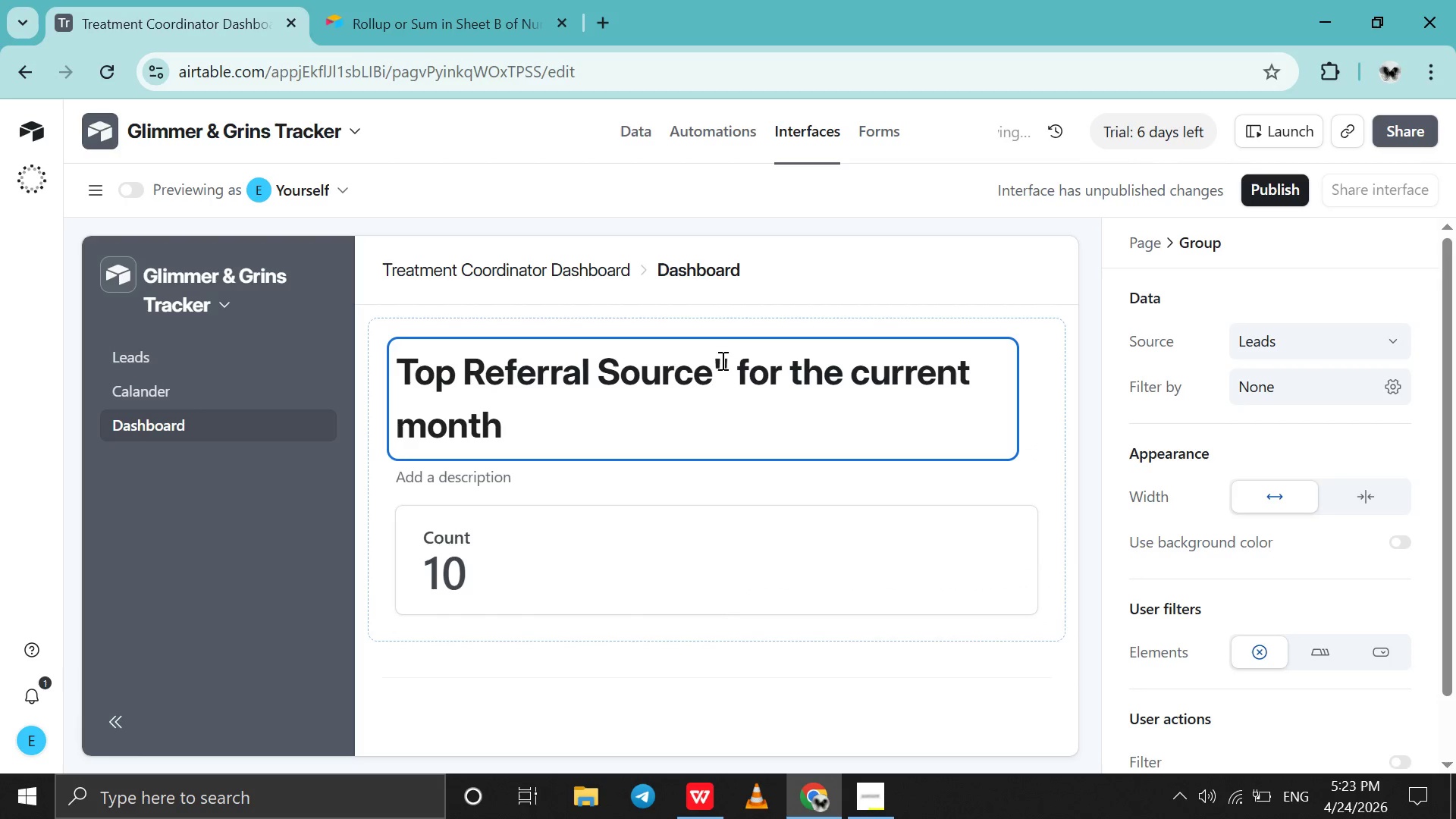 
left_click([718, 362])
 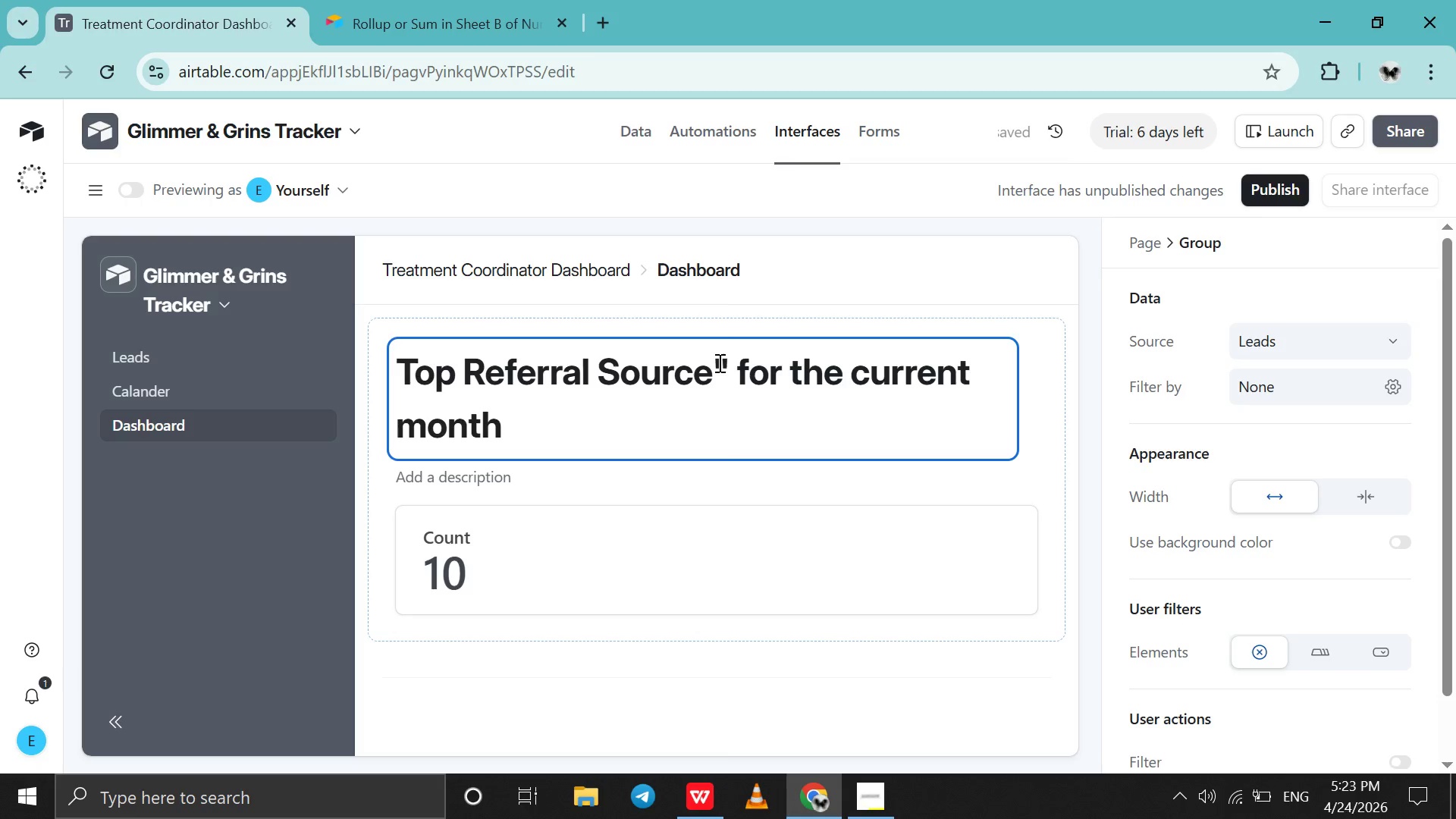 
left_click_drag(start_coordinate=[718, 362], to_coordinate=[428, 426])
 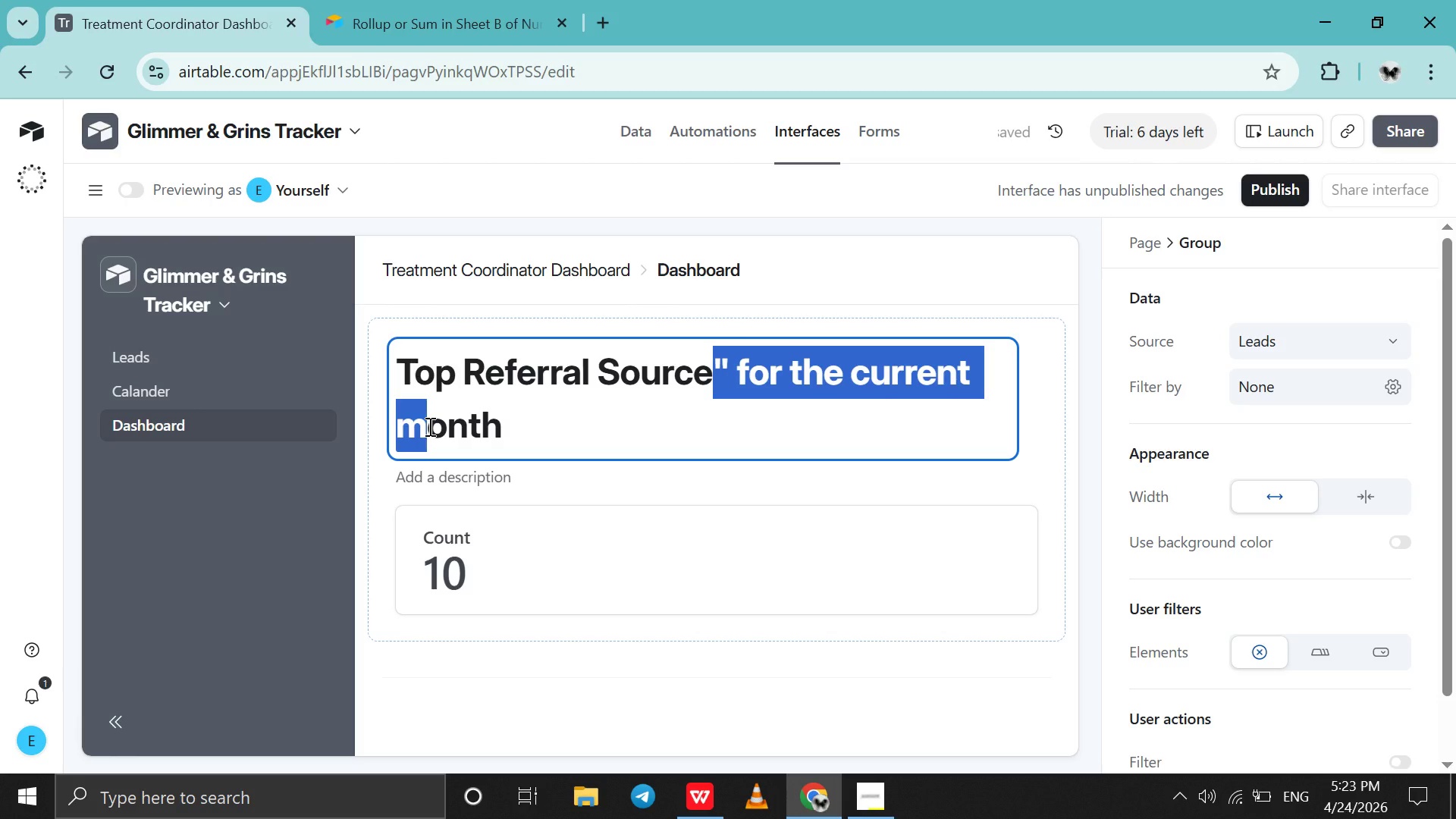 
type( of The M)
 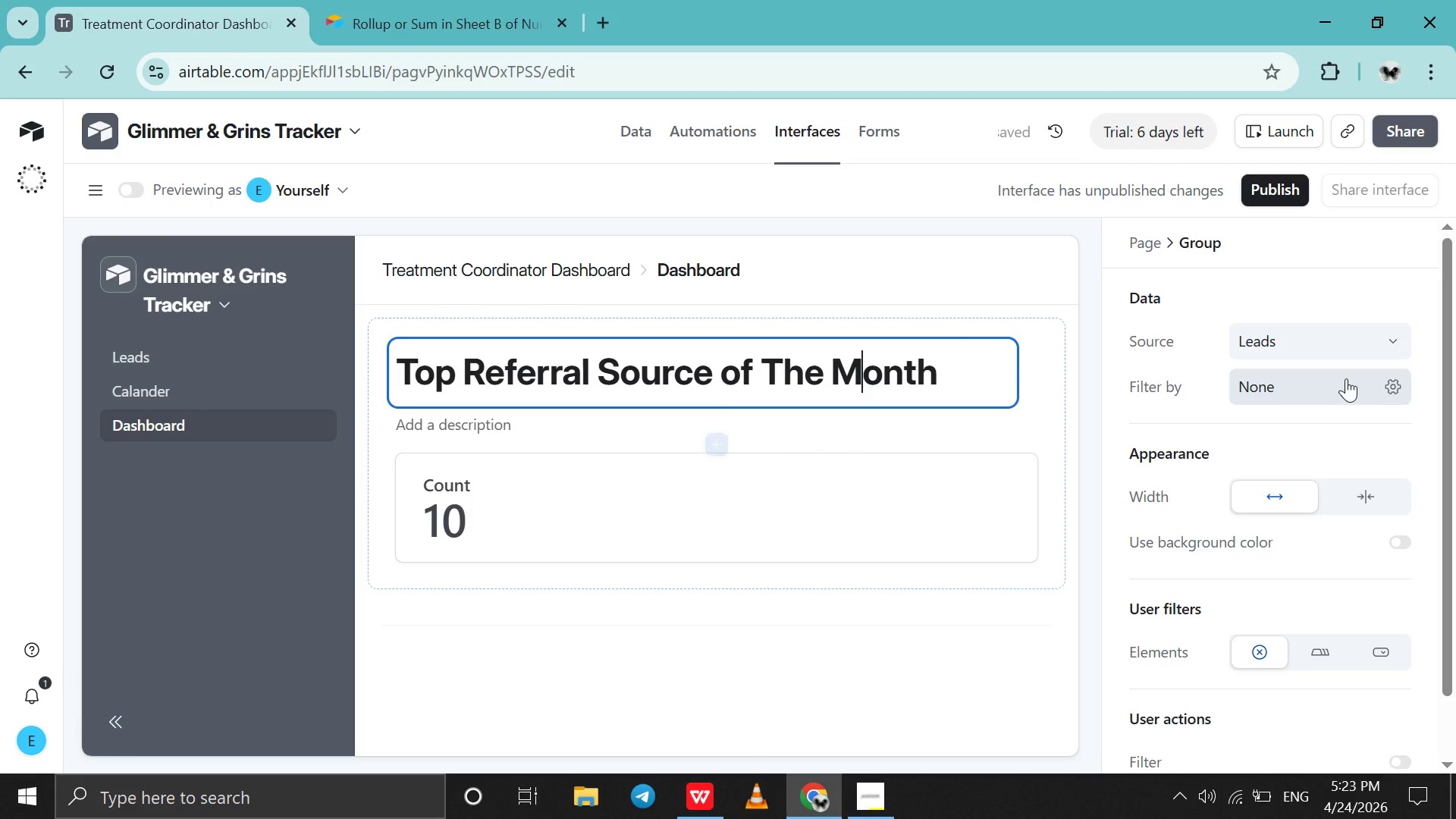 
wait(5.95)
 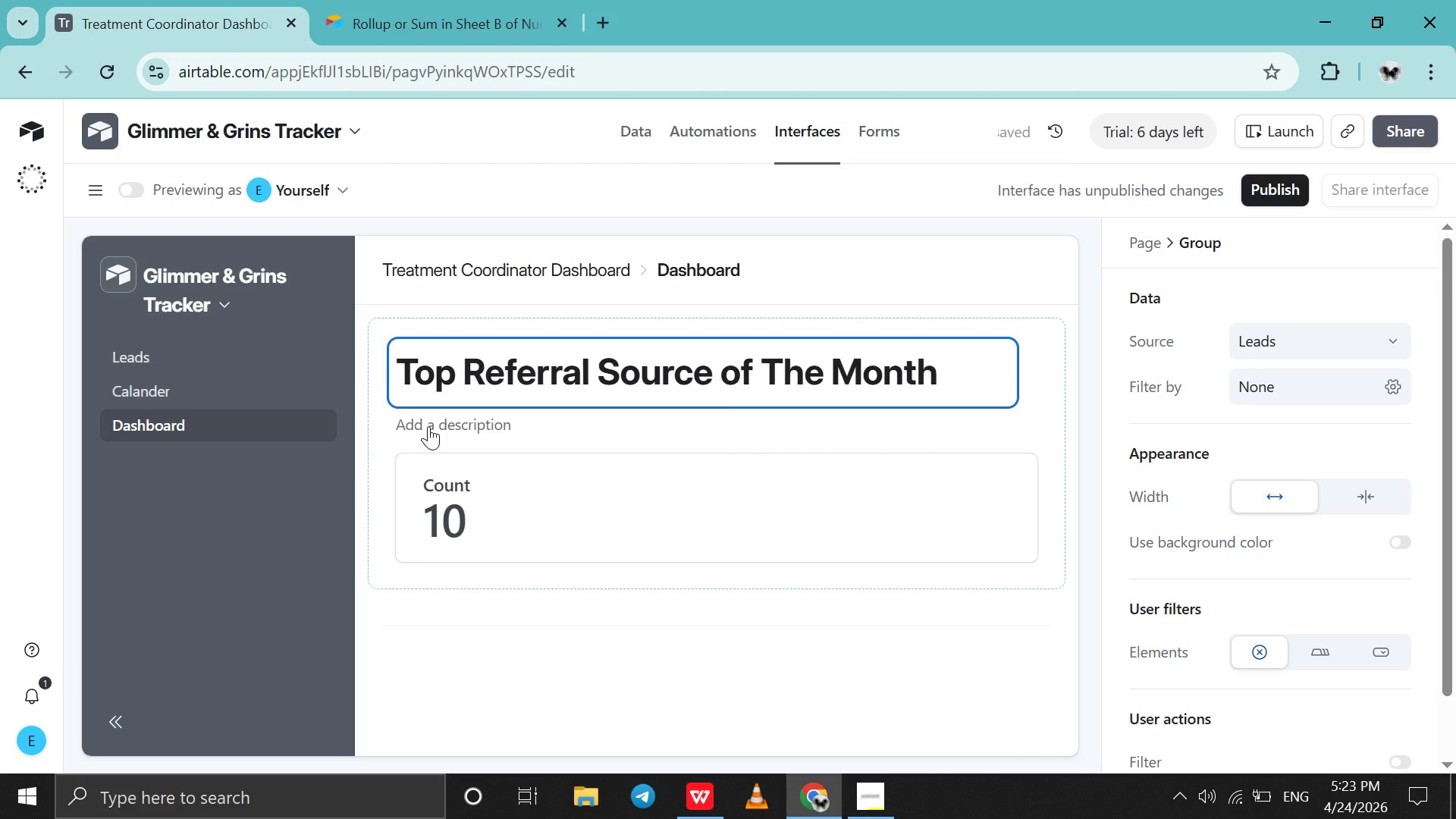 
scroll: coordinate [1313, 526], scroll_direction: down, amount: 12.0
 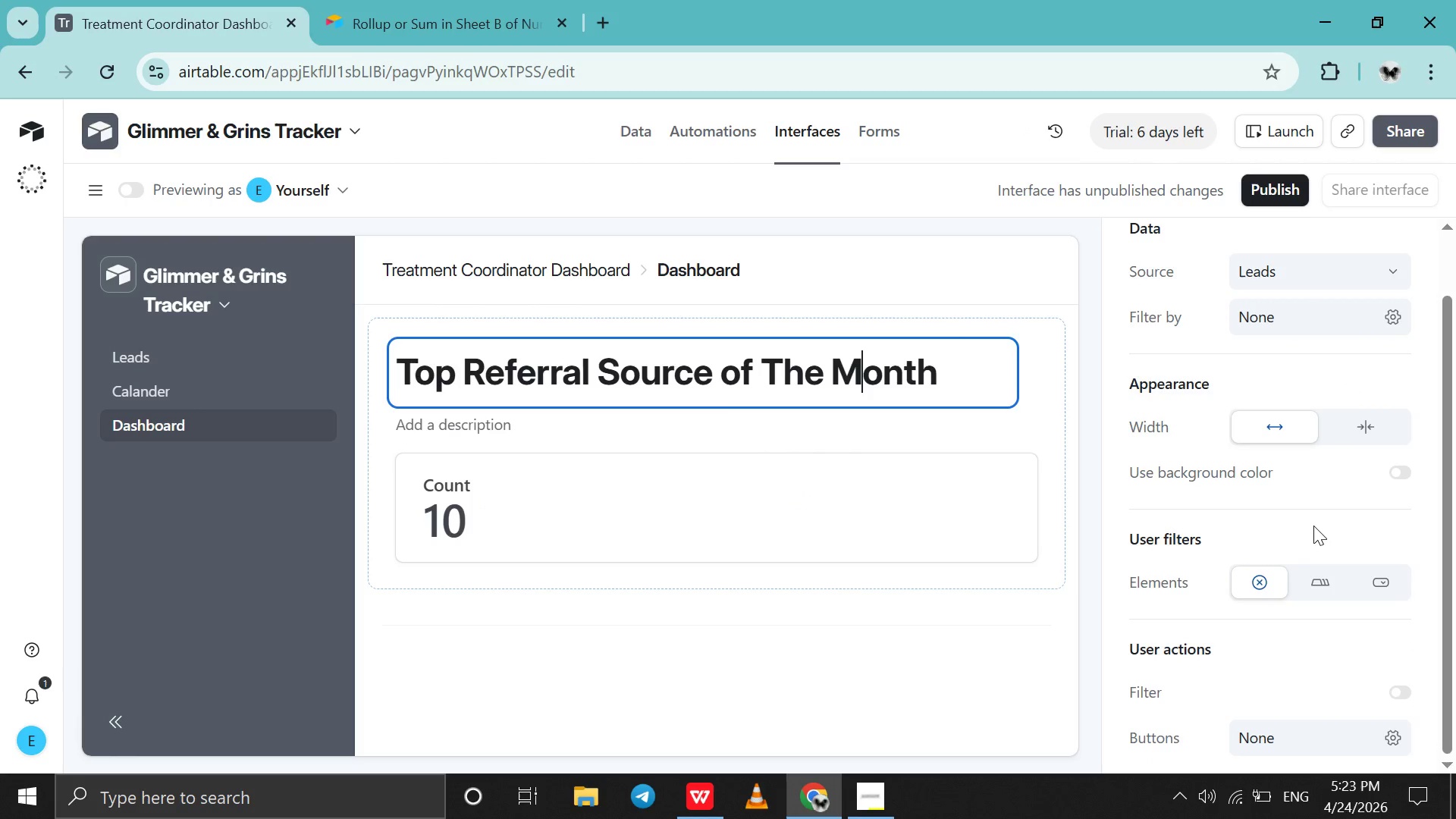 
scroll: coordinate [1313, 526], scroll_direction: none, amount: 0.0
 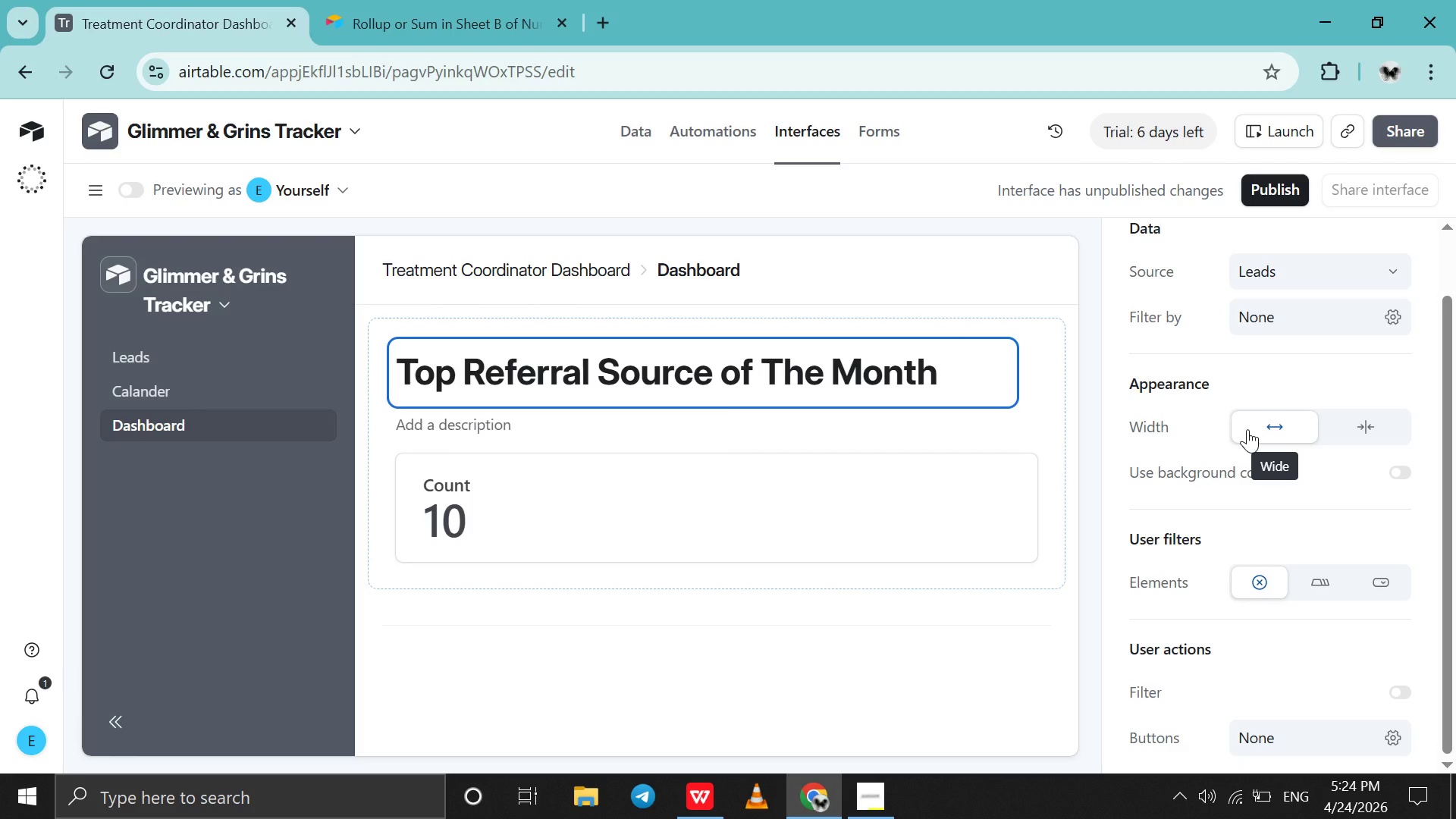 
wait(57.06)
 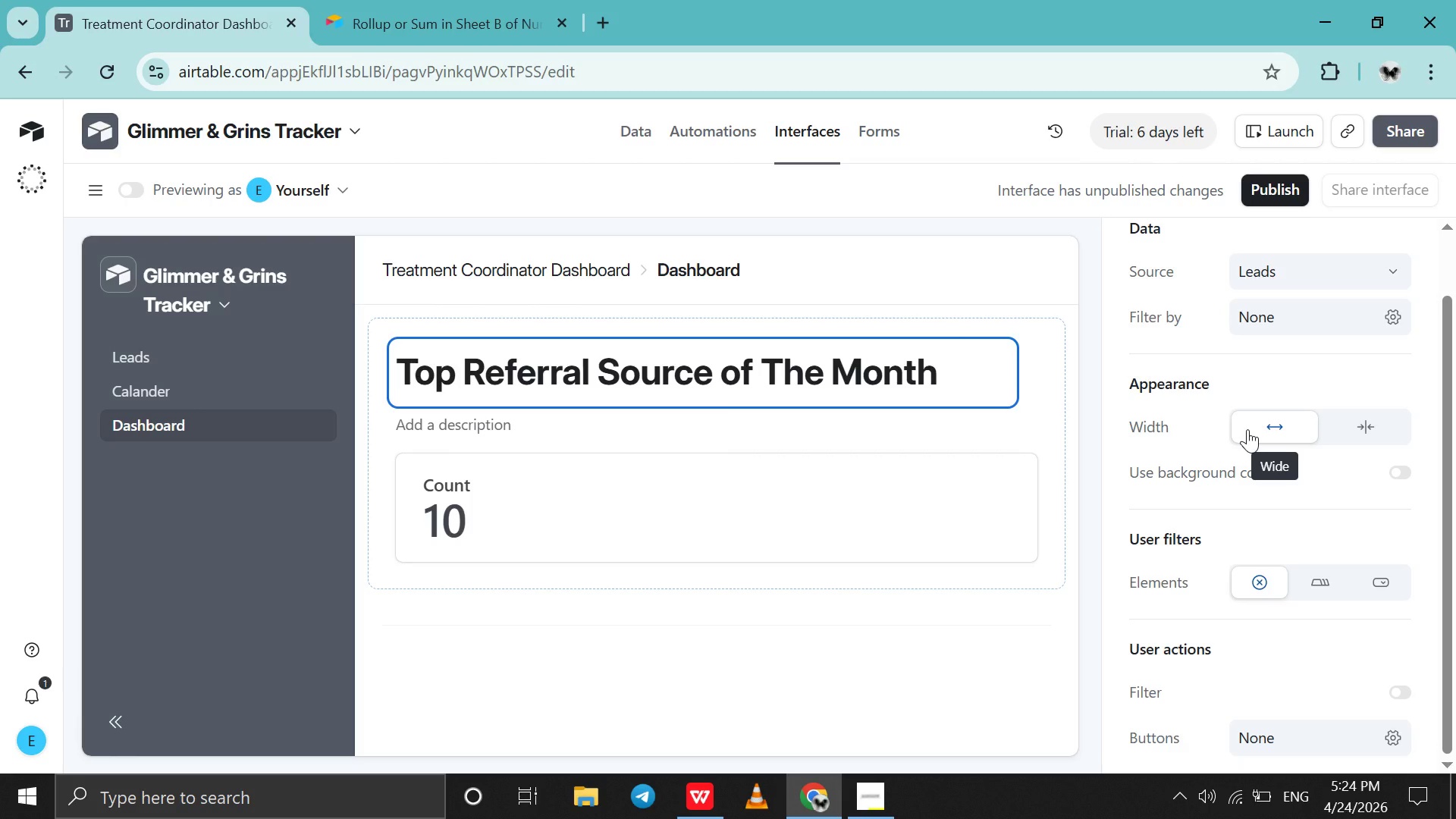 
left_click([821, 554])
 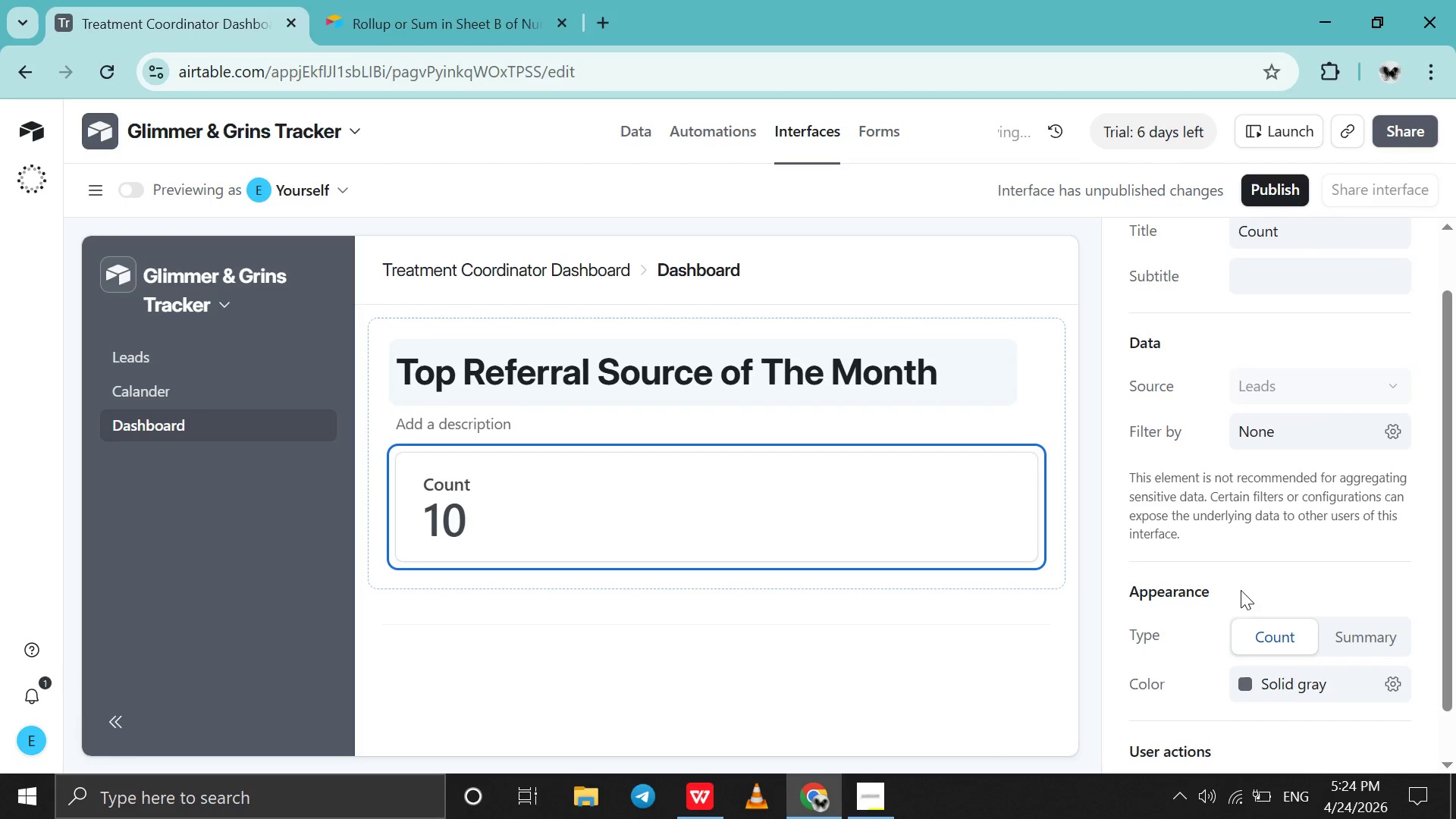 
scroll: coordinate [1266, 602], scroll_direction: down, amount: 4.0
 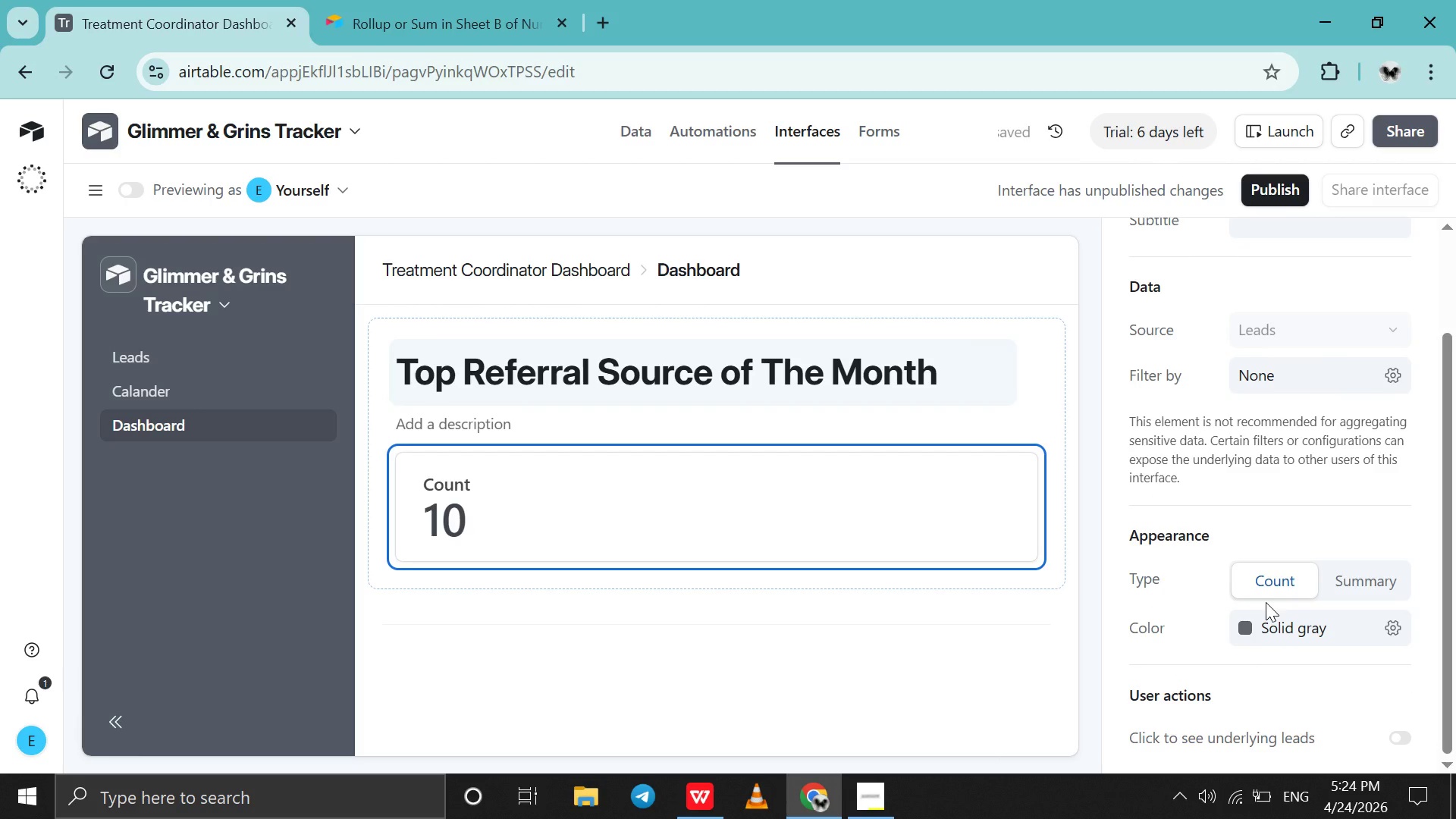 
scroll: coordinate [1266, 602], scroll_direction: up, amount: 8.0
 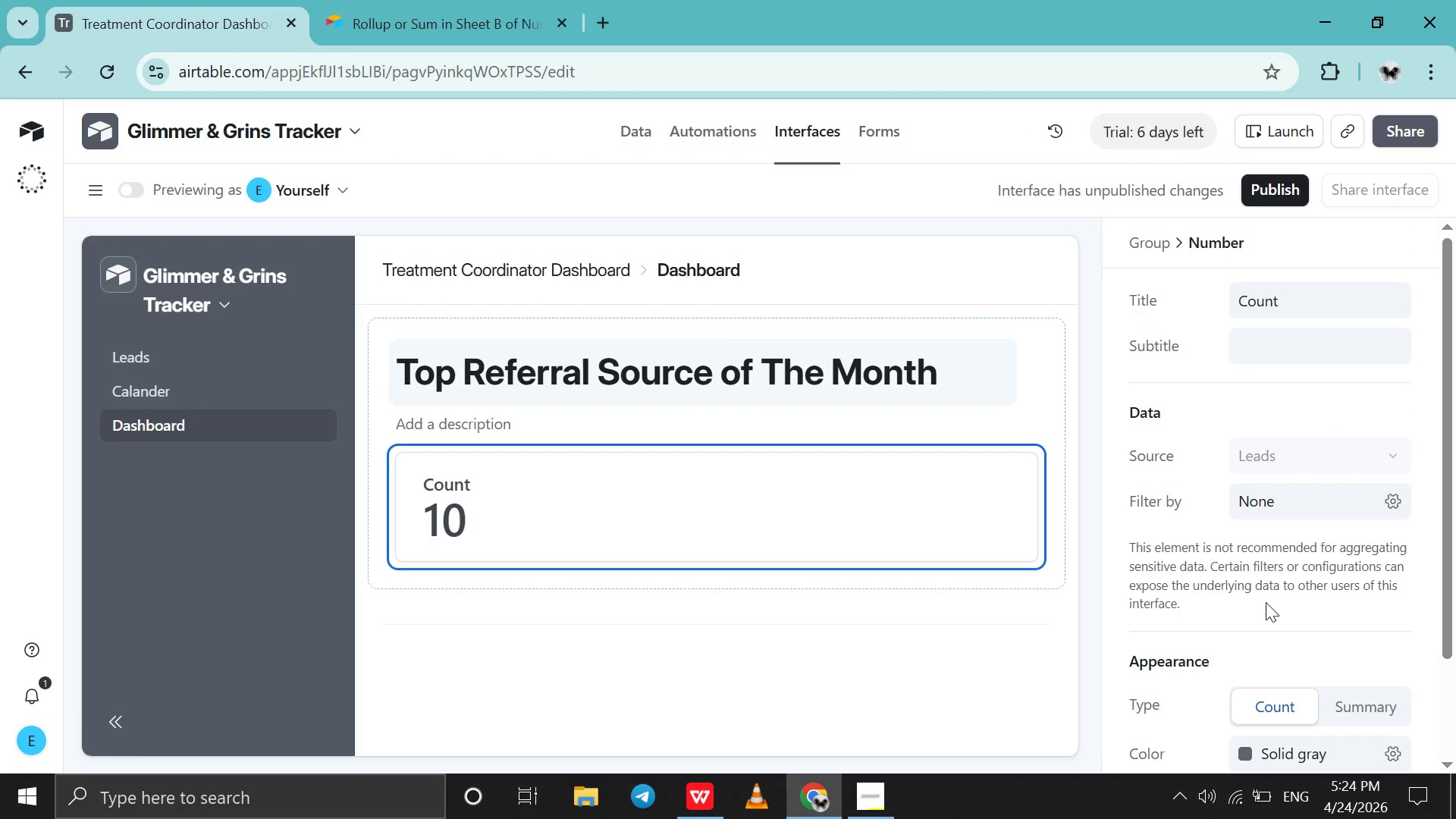 
scroll: coordinate [1266, 602], scroll_direction: down, amount: 5.0
 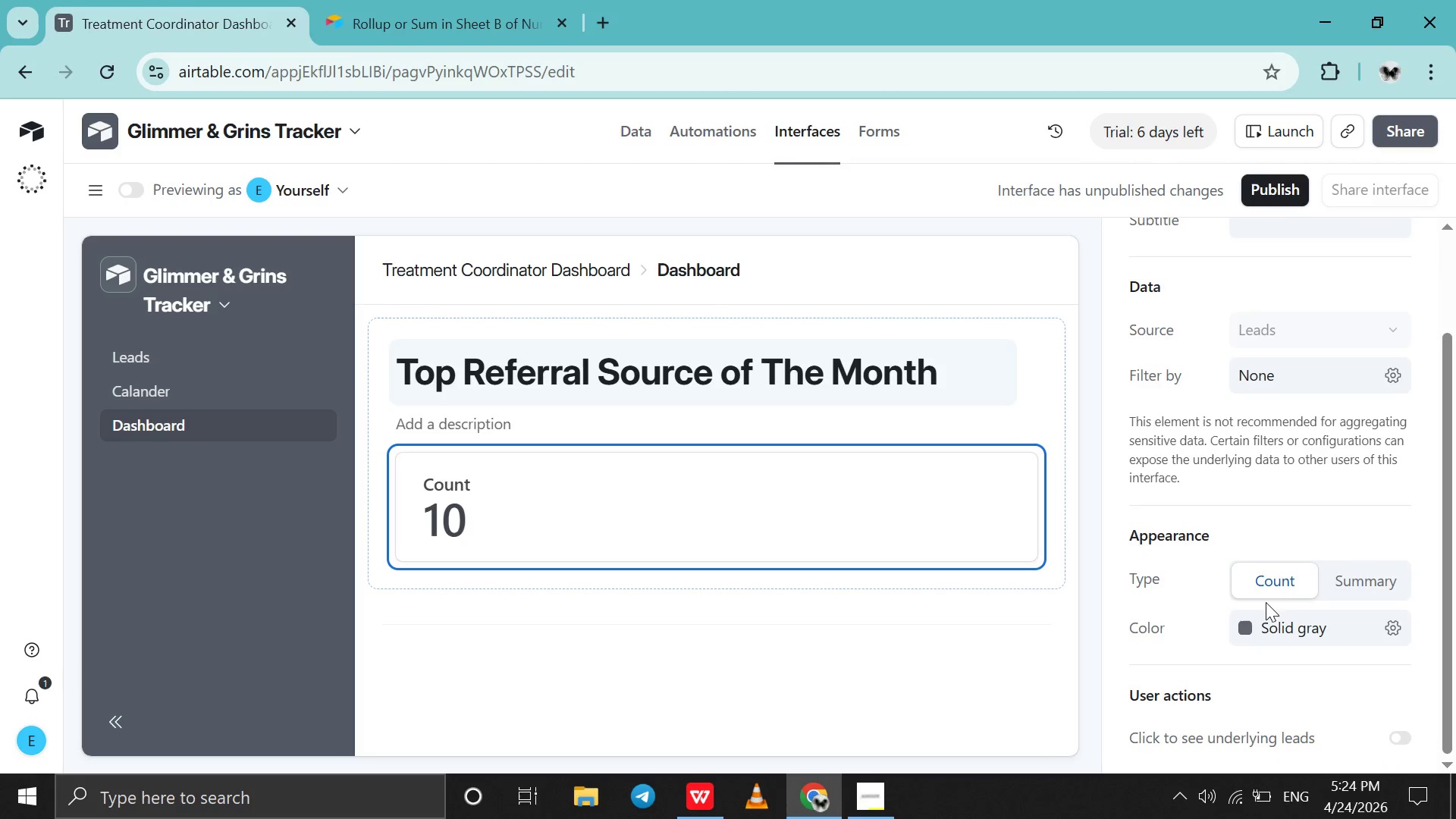 
scroll: coordinate [1266, 602], scroll_direction: up, amount: 3.0
 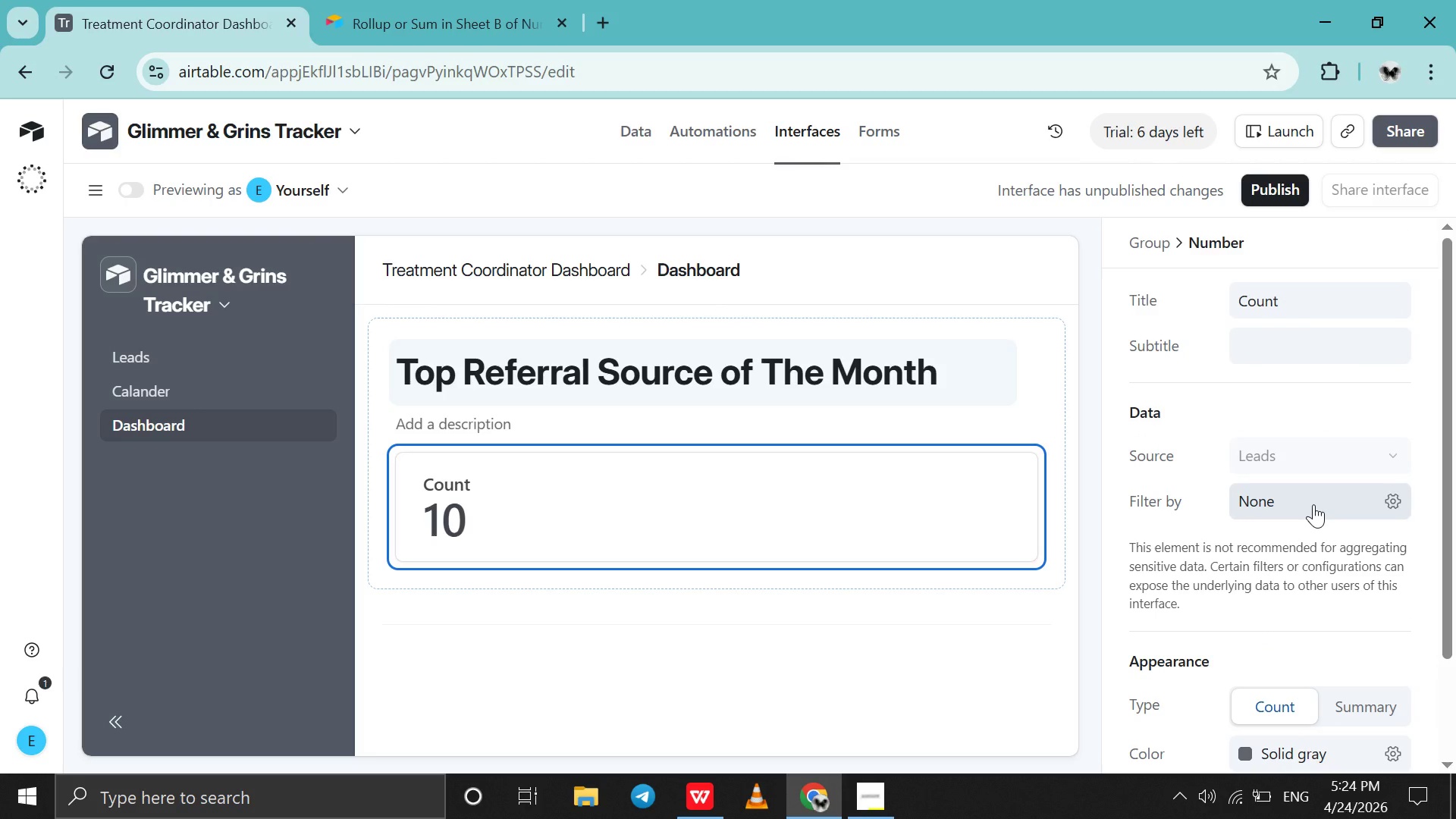 
left_click([1313, 504])
 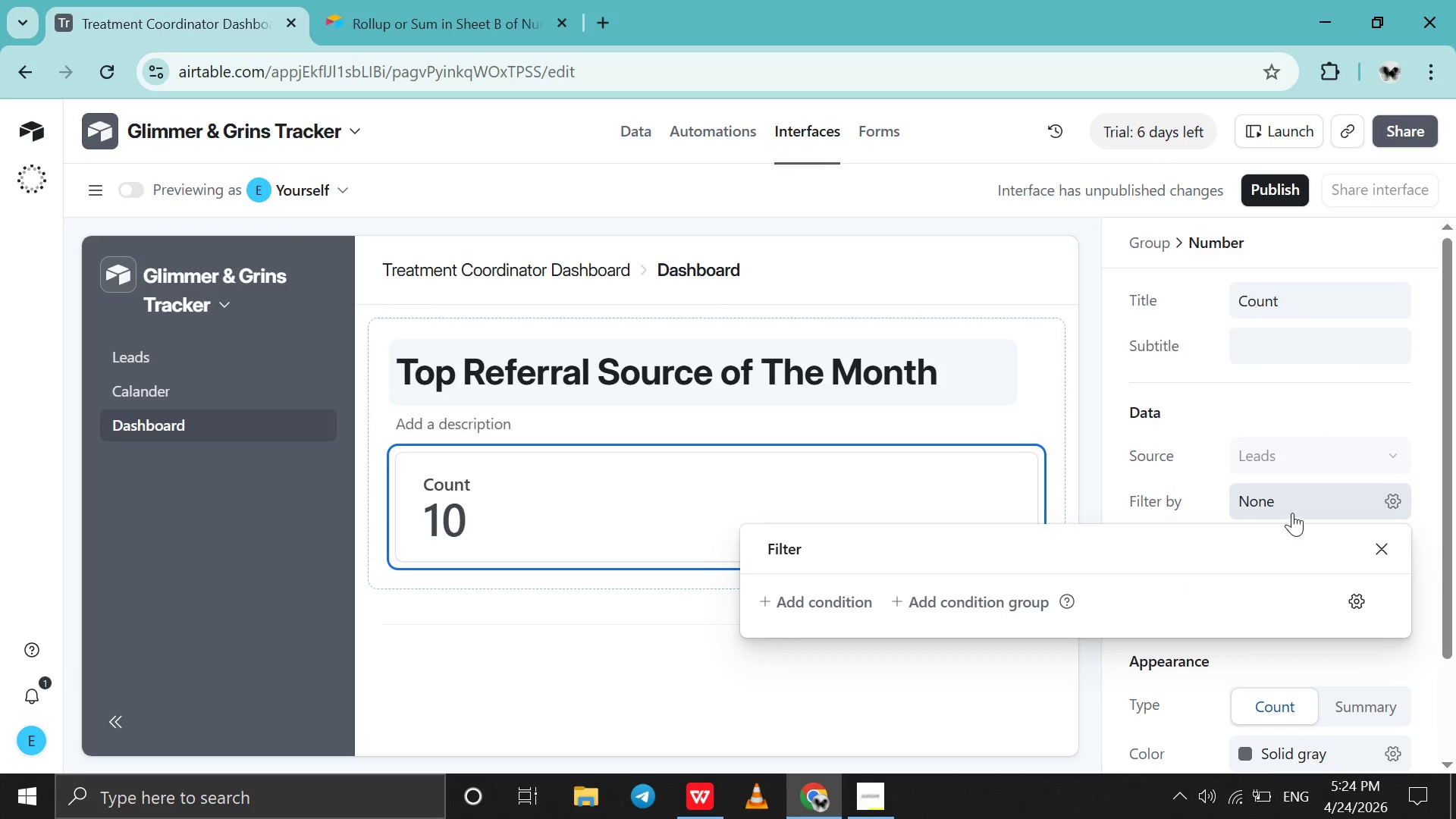 
left_click([1310, 422])
 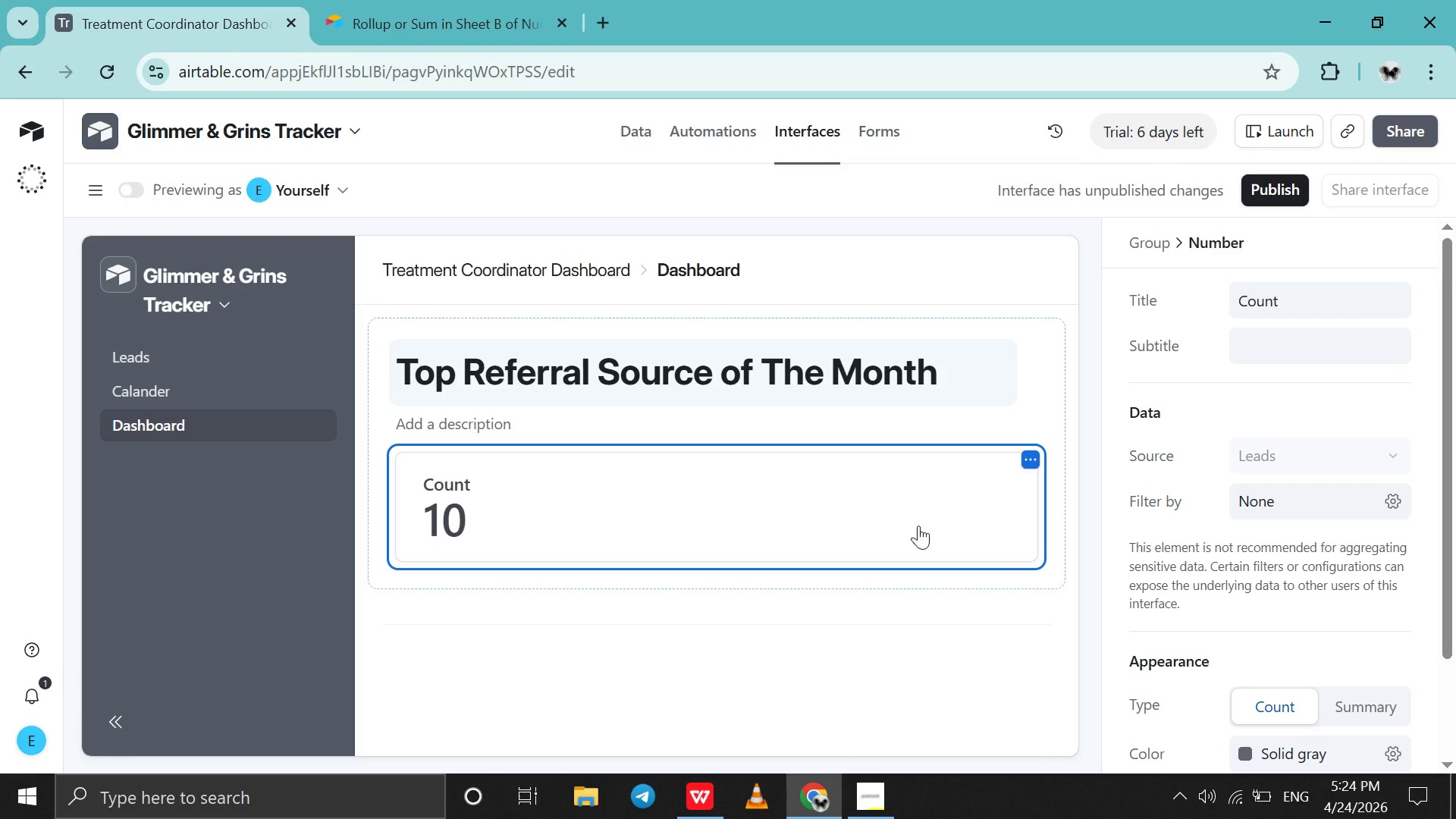 
left_click([1032, 463])
 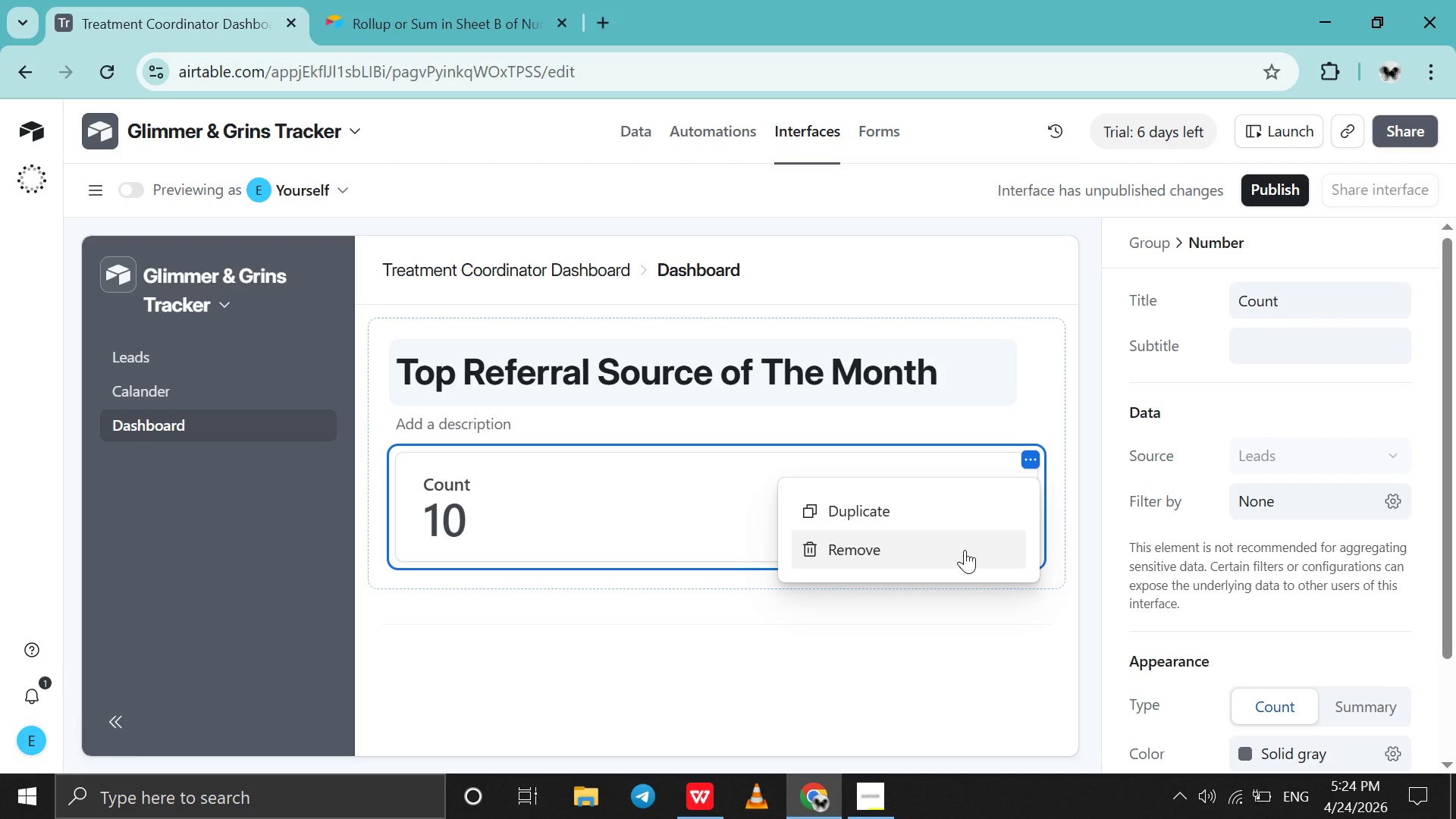 
left_click([965, 550])
 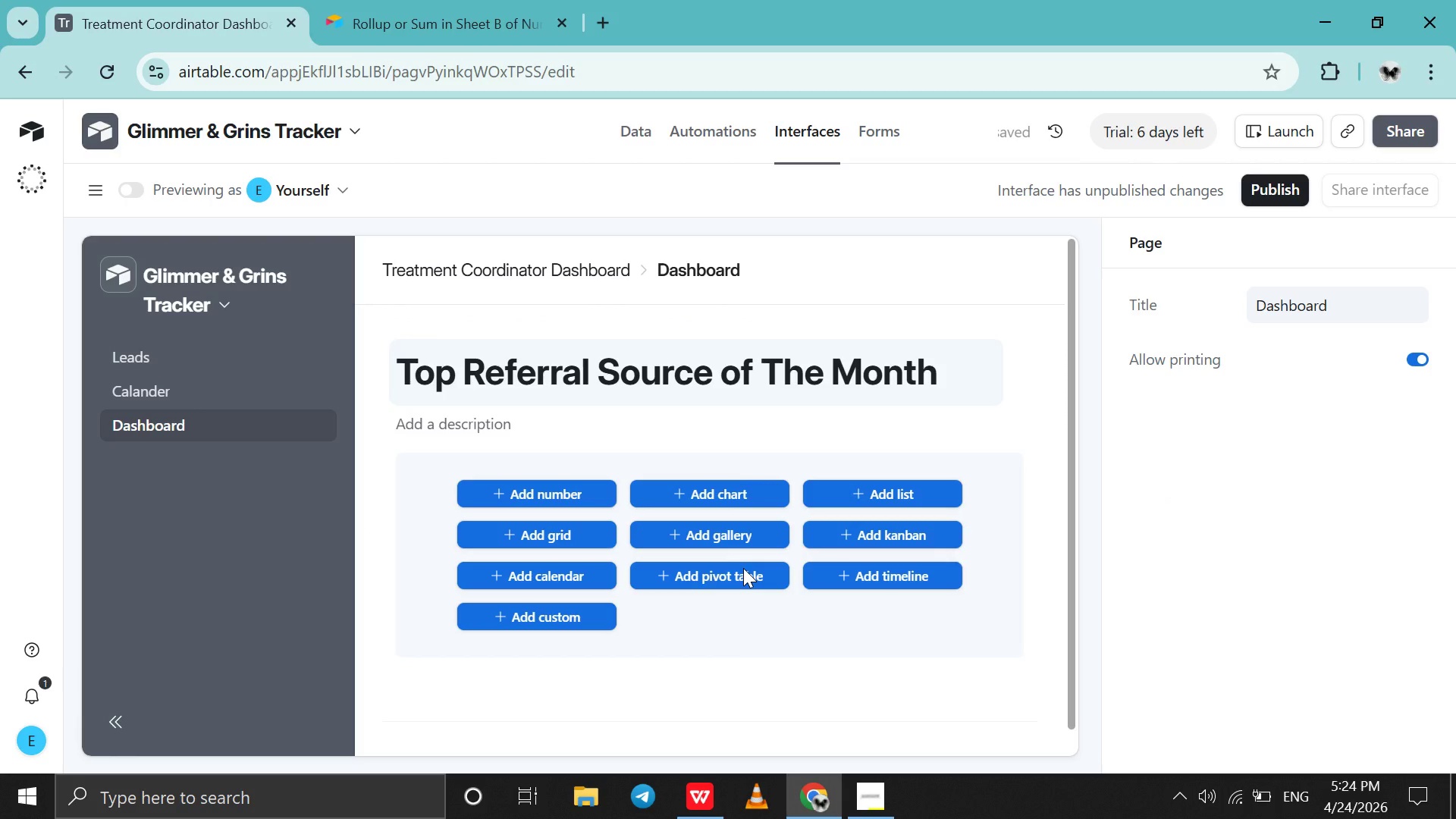 
wait(9.62)
 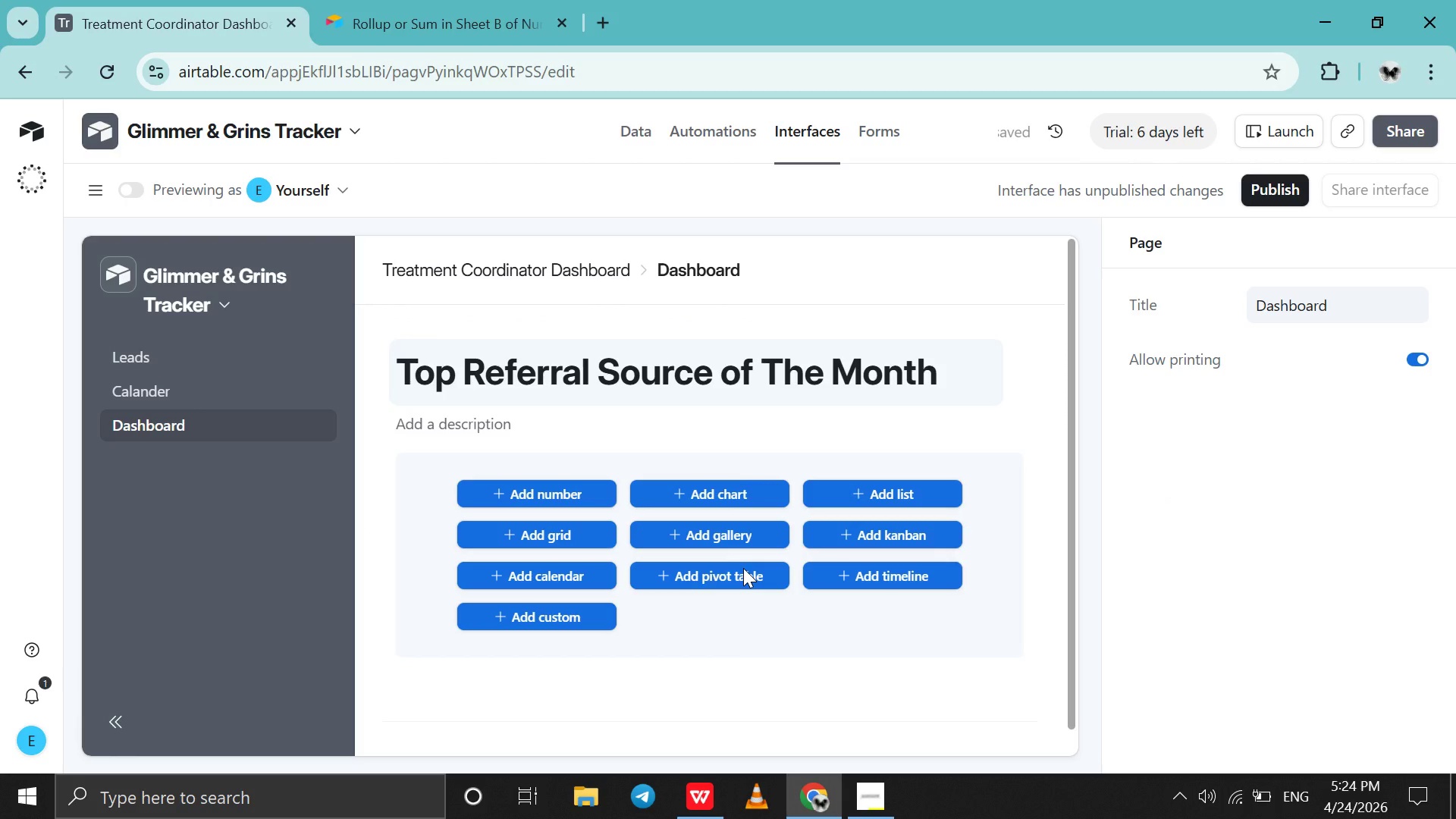 
left_click([903, 492])
 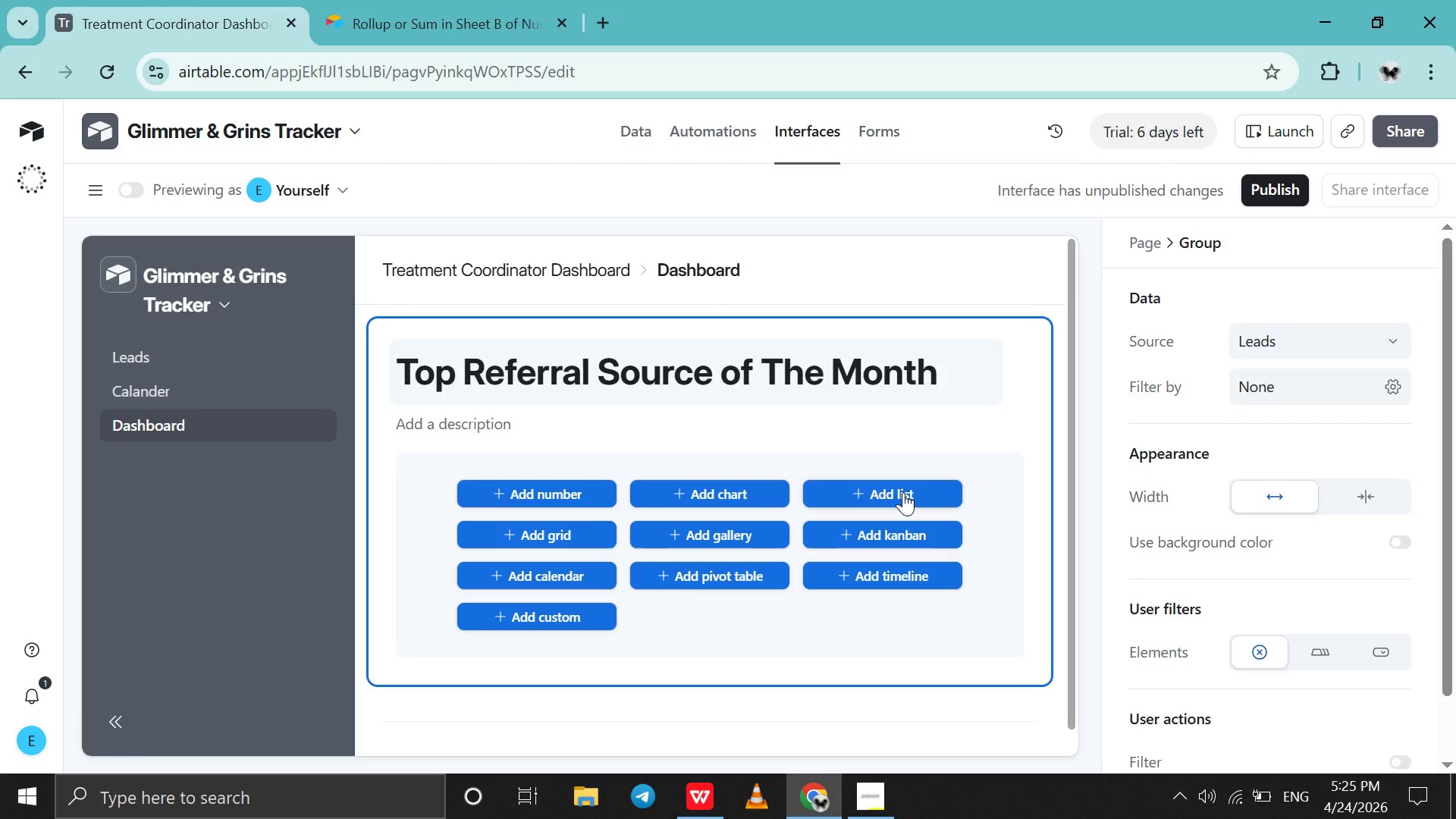 
left_click([903, 492])
 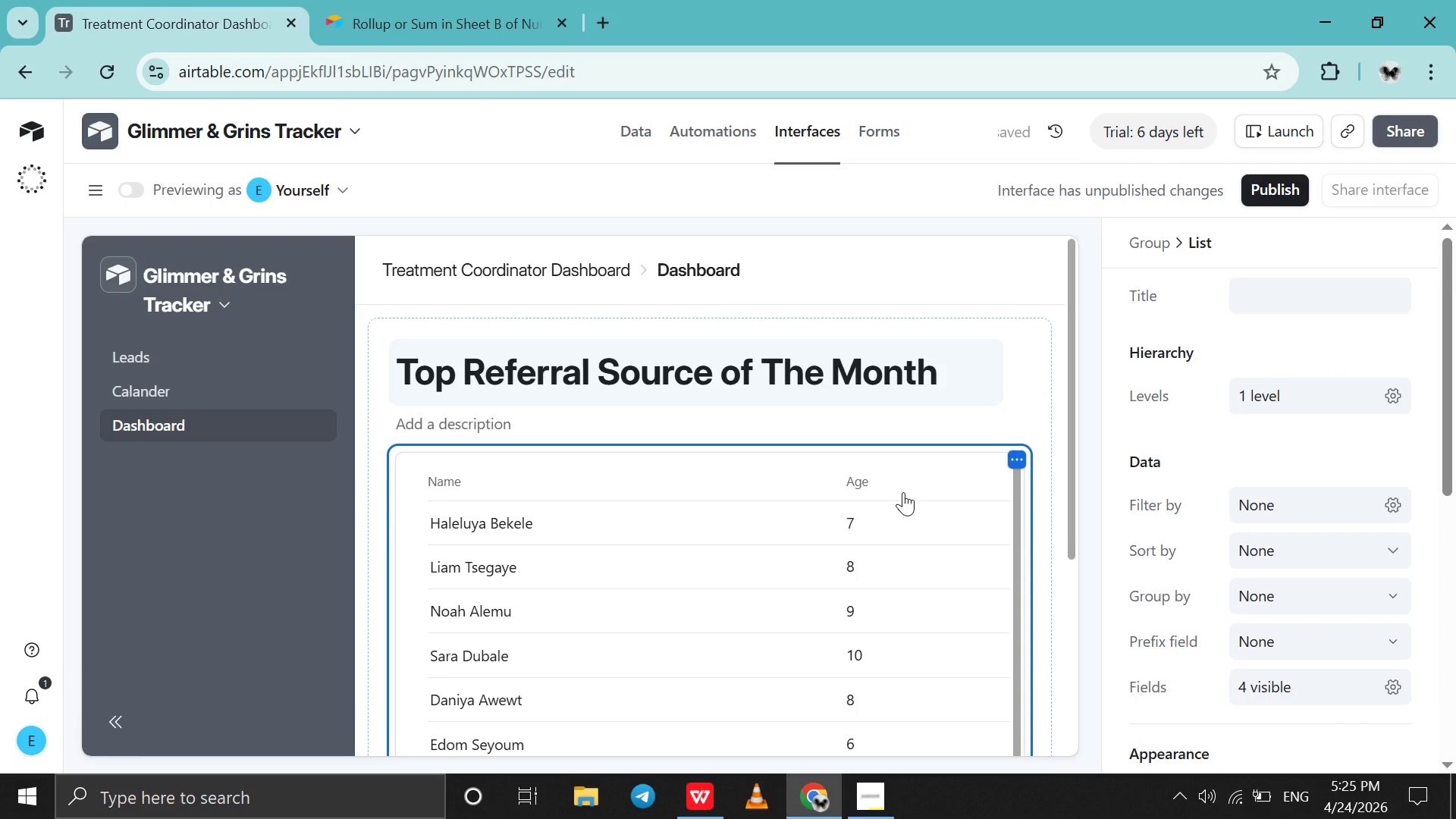 
wait(6.73)
 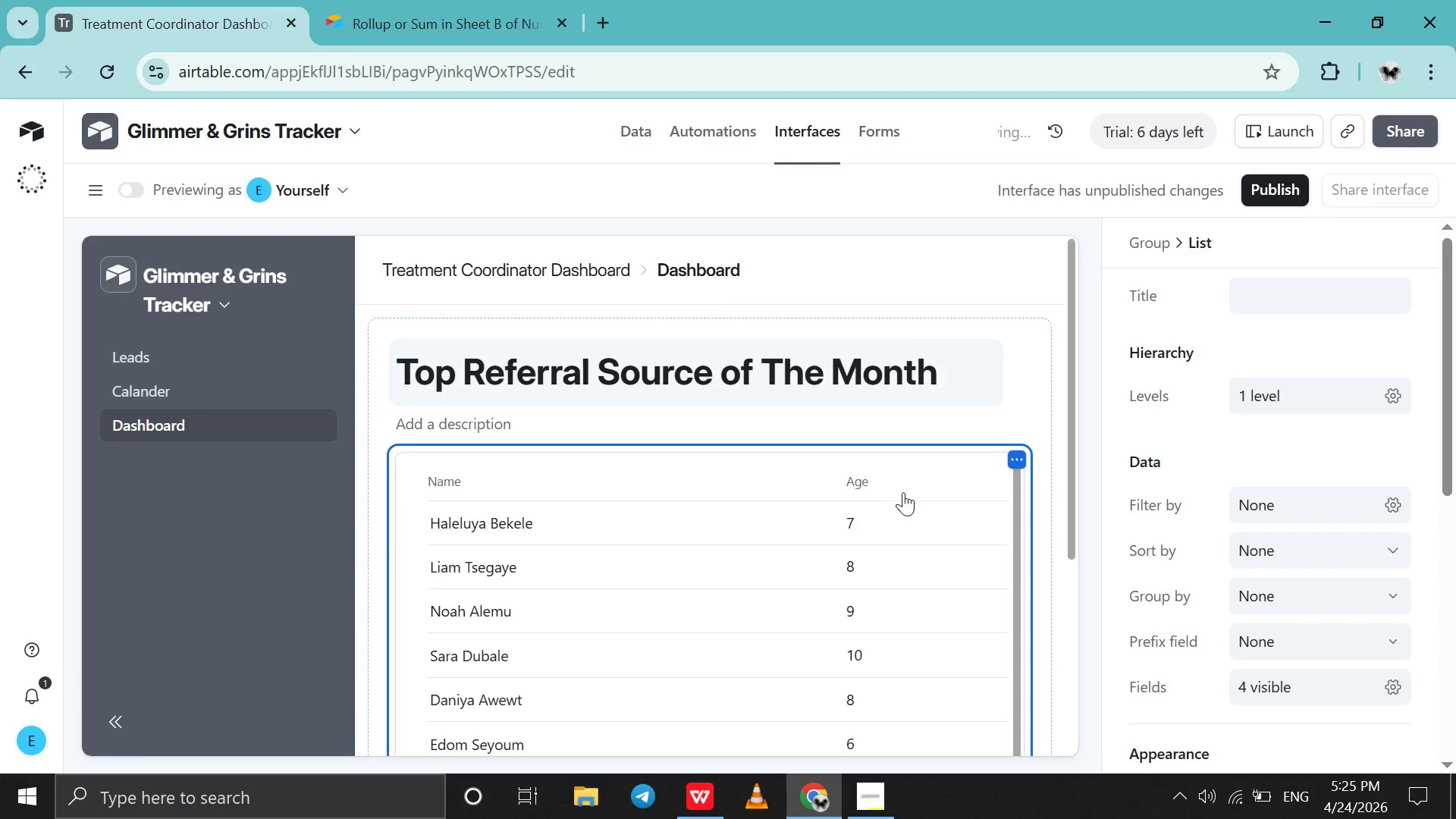 
scroll: coordinate [1269, 406], scroll_direction: up, amount: 17.0
 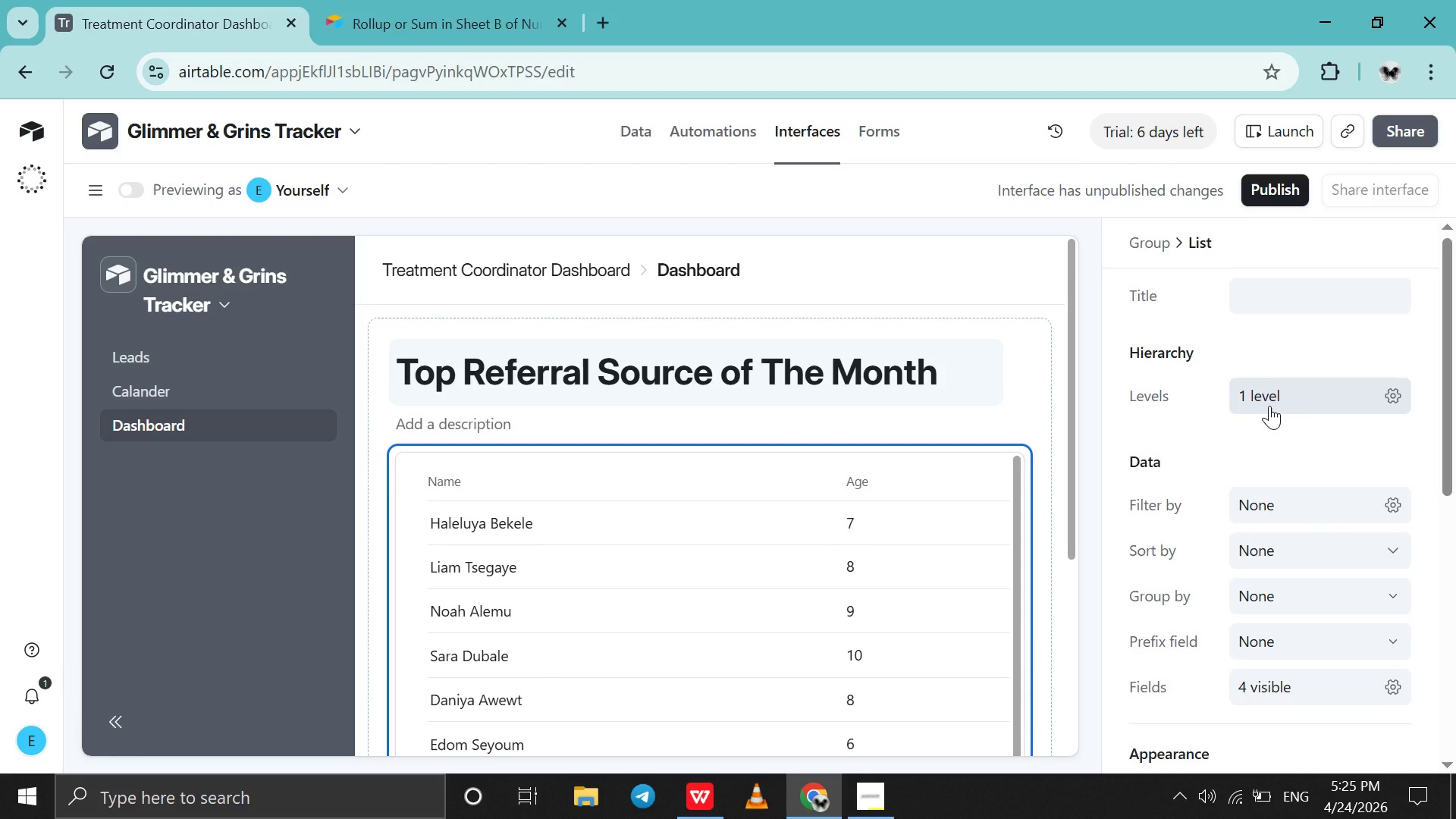 
scroll: coordinate [1269, 406], scroll_direction: down, amount: 18.0
 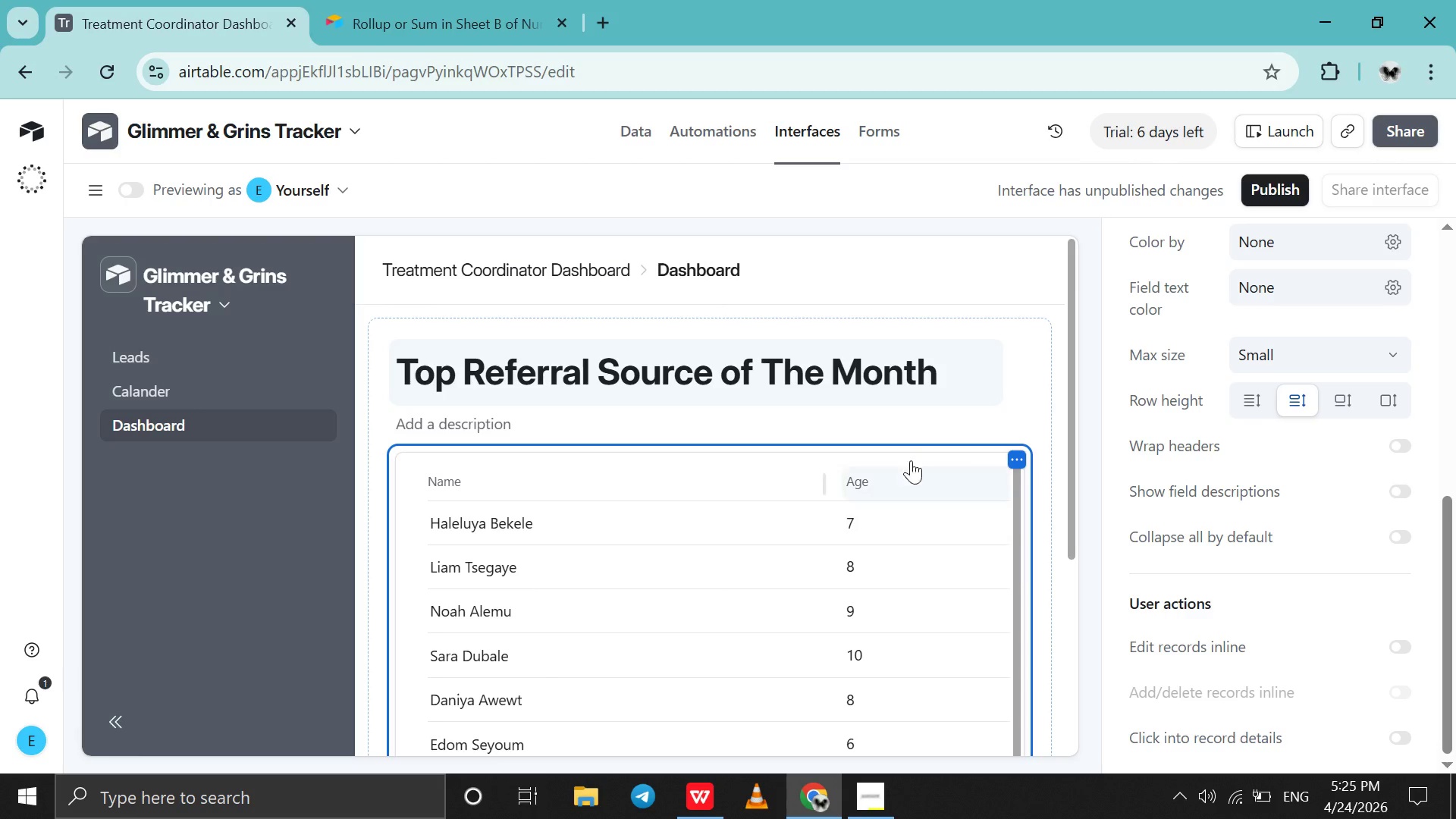 
left_click([924, 450])
 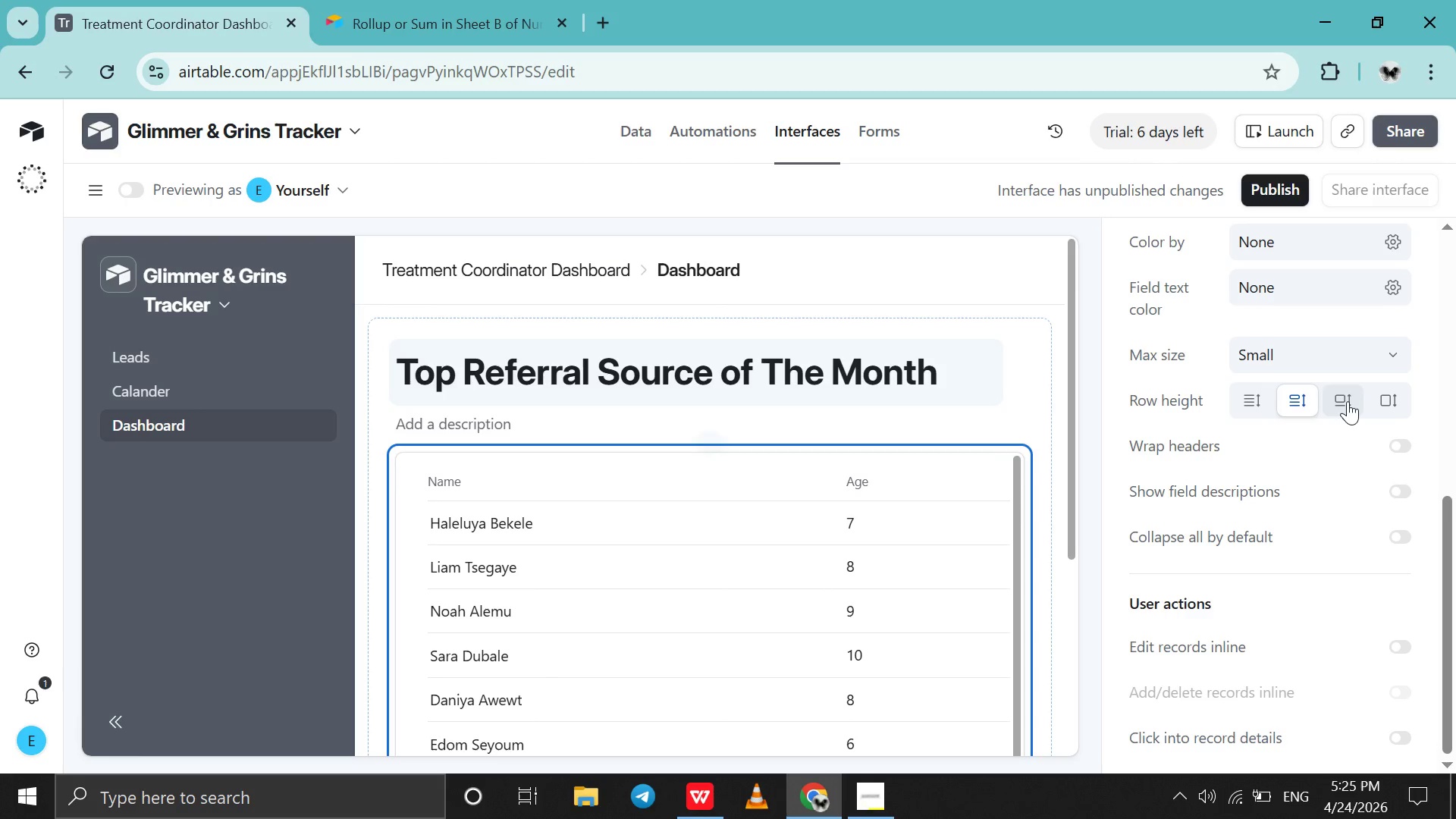 
scroll: coordinate [1348, 401], scroll_direction: up, amount: 16.0
 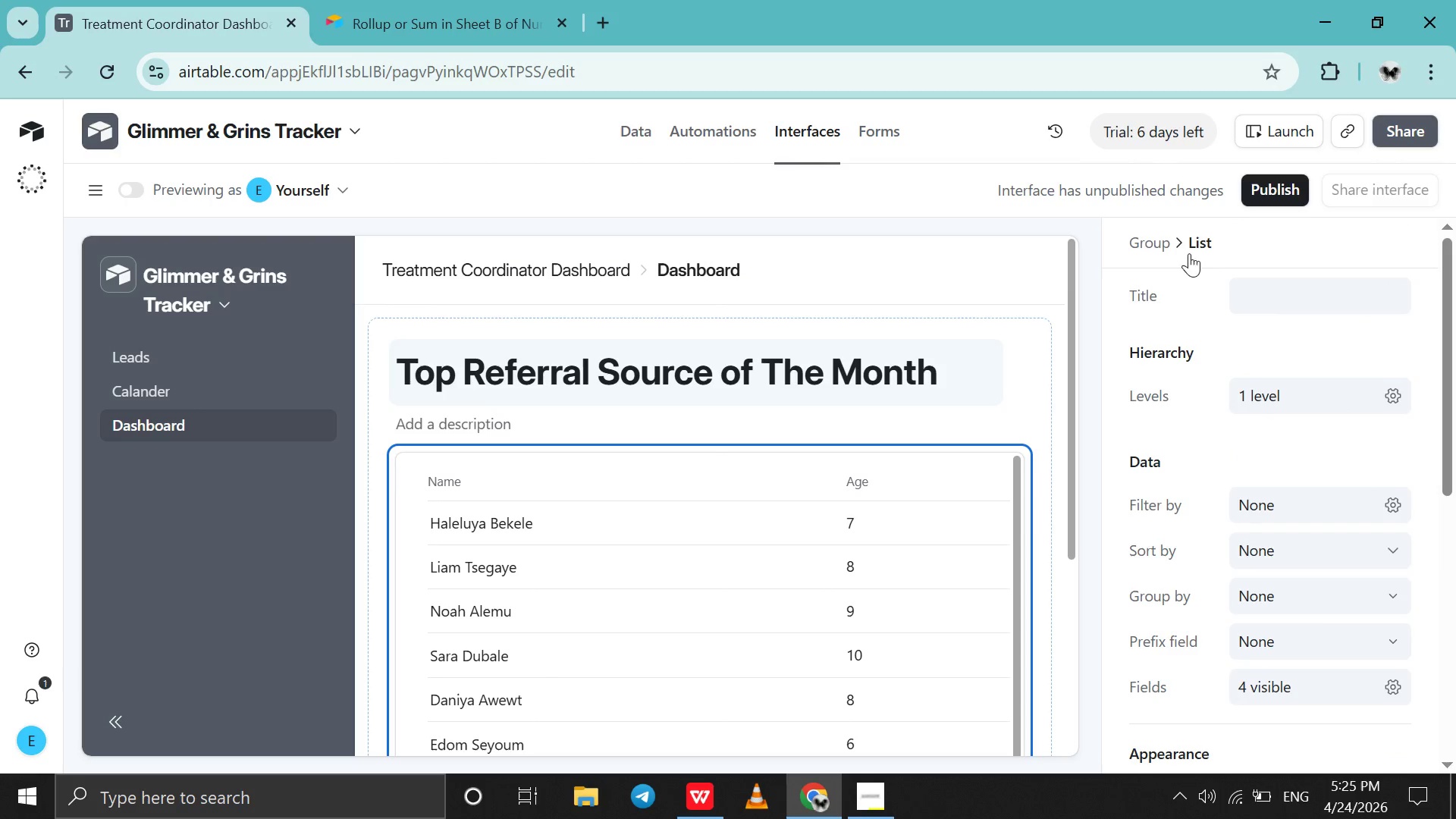 
left_click([1163, 241])
 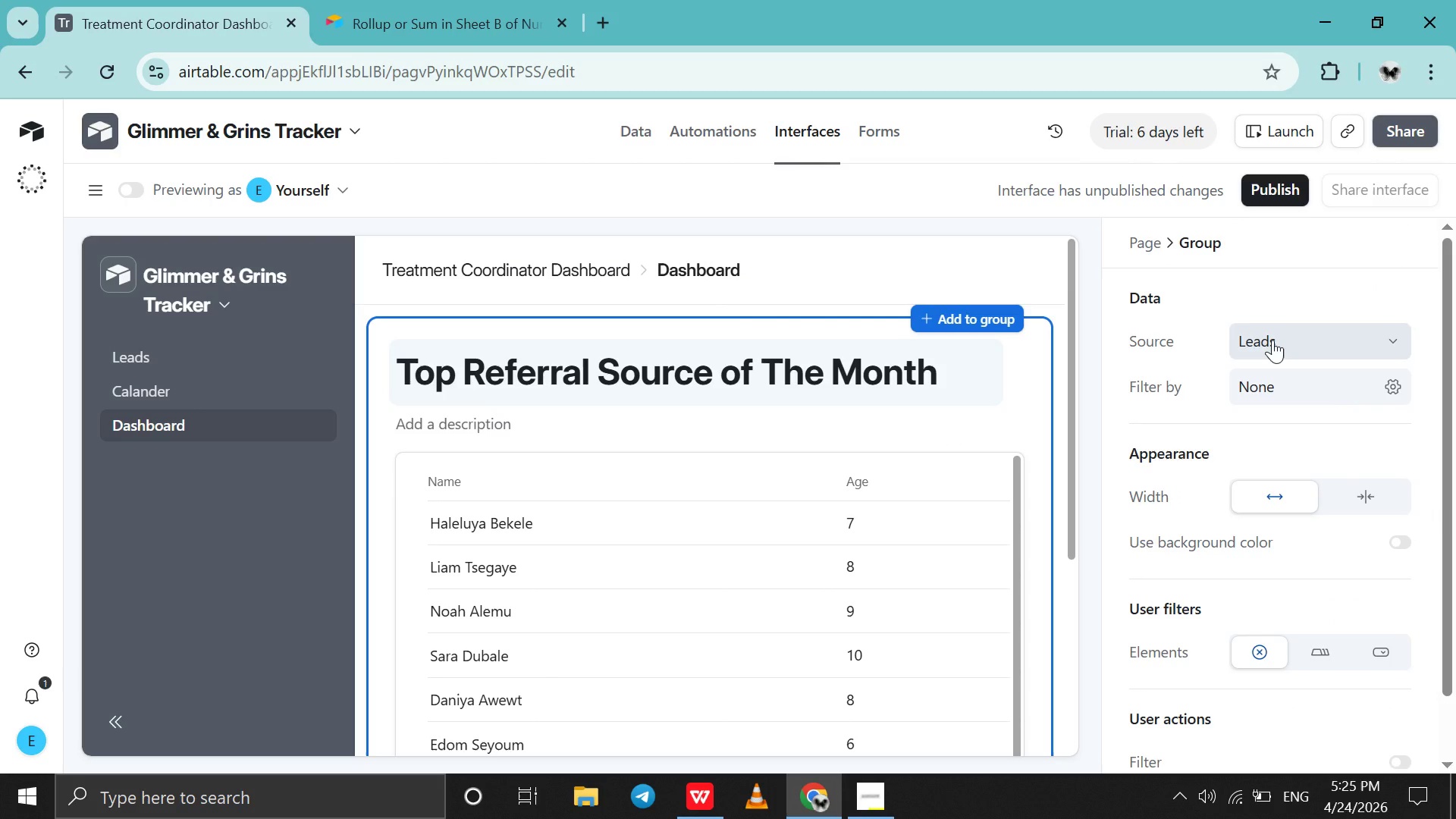 
left_click([1272, 340])
 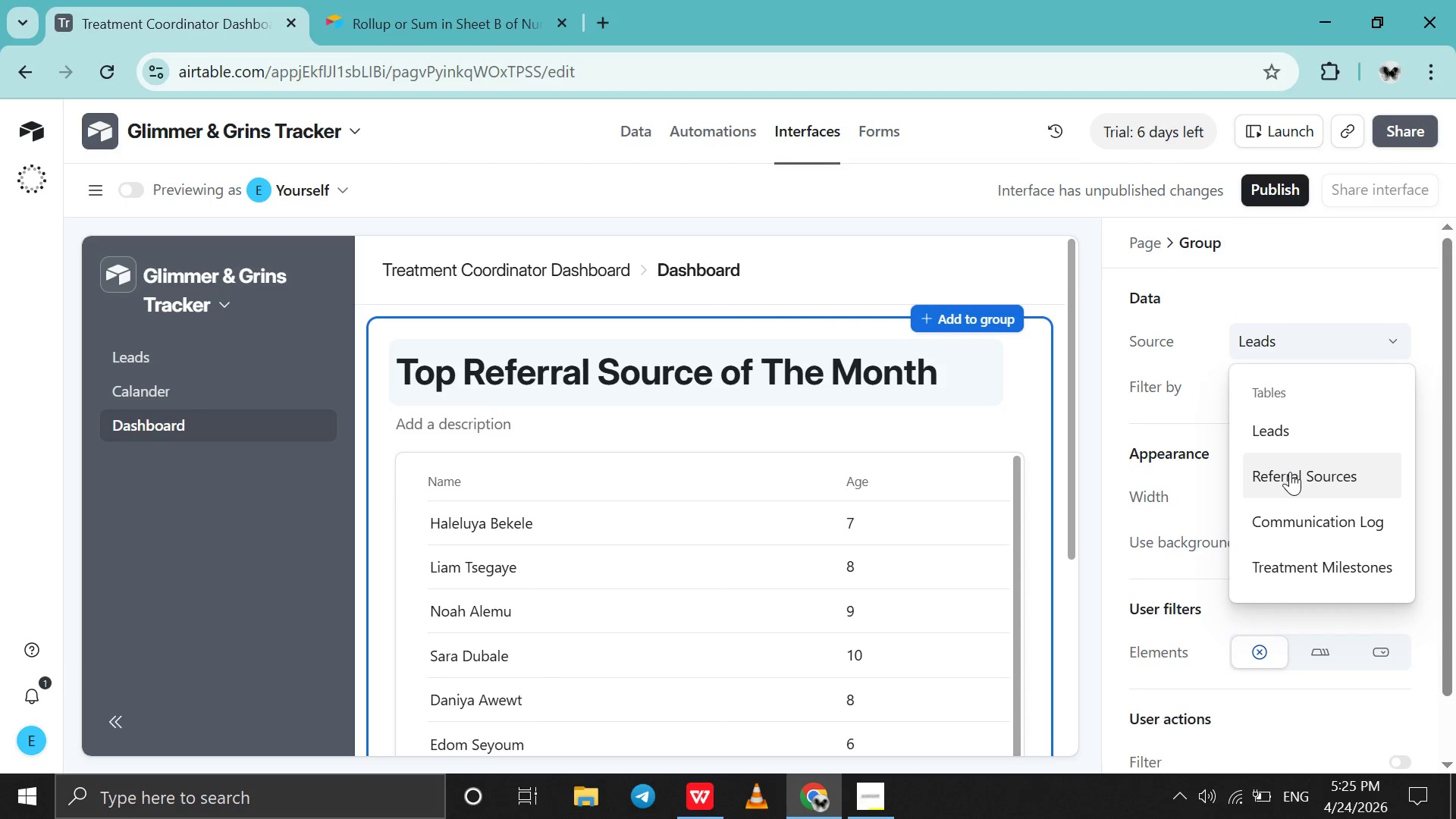 
left_click([1290, 475])
 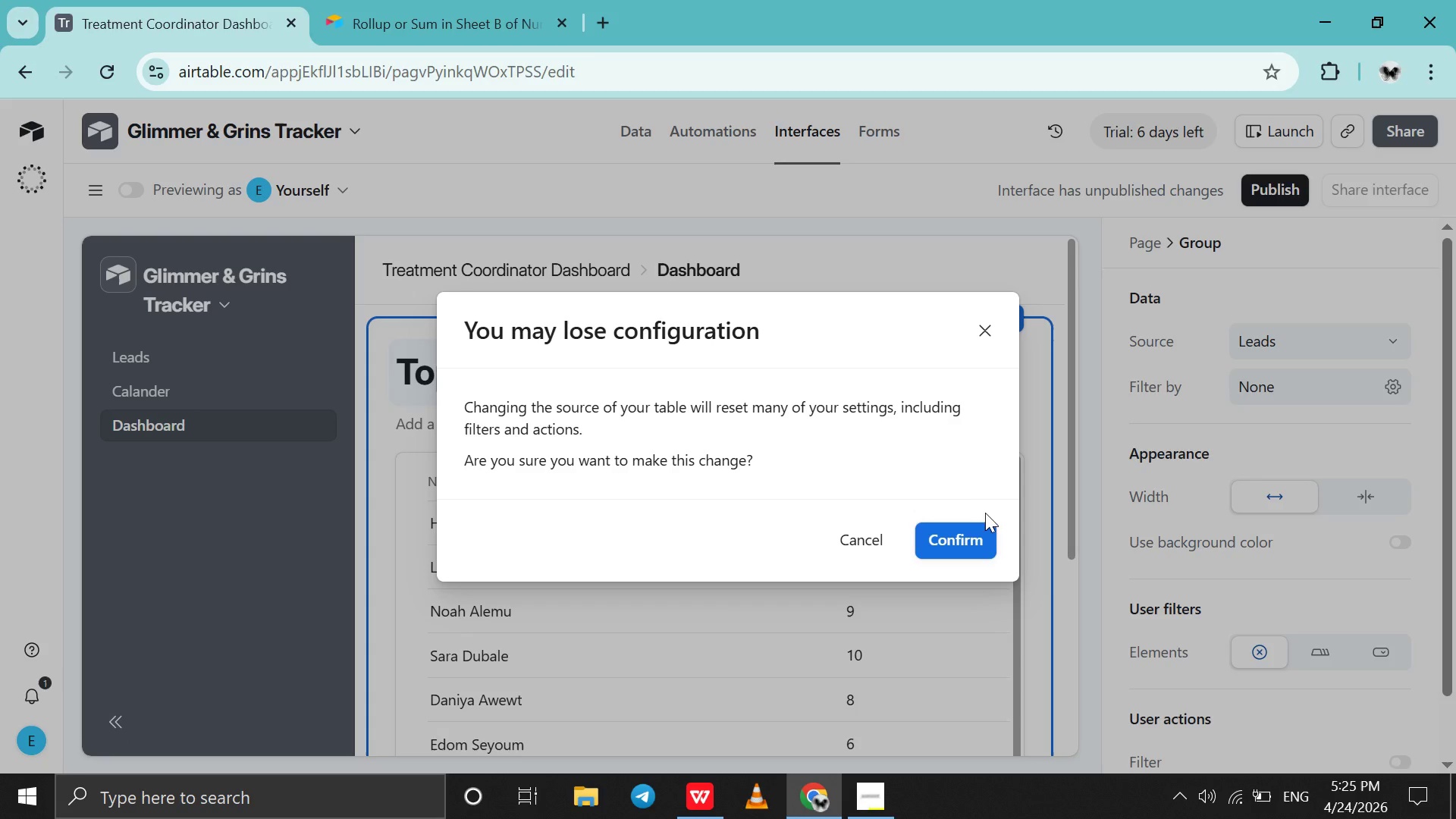 
left_click([980, 534])
 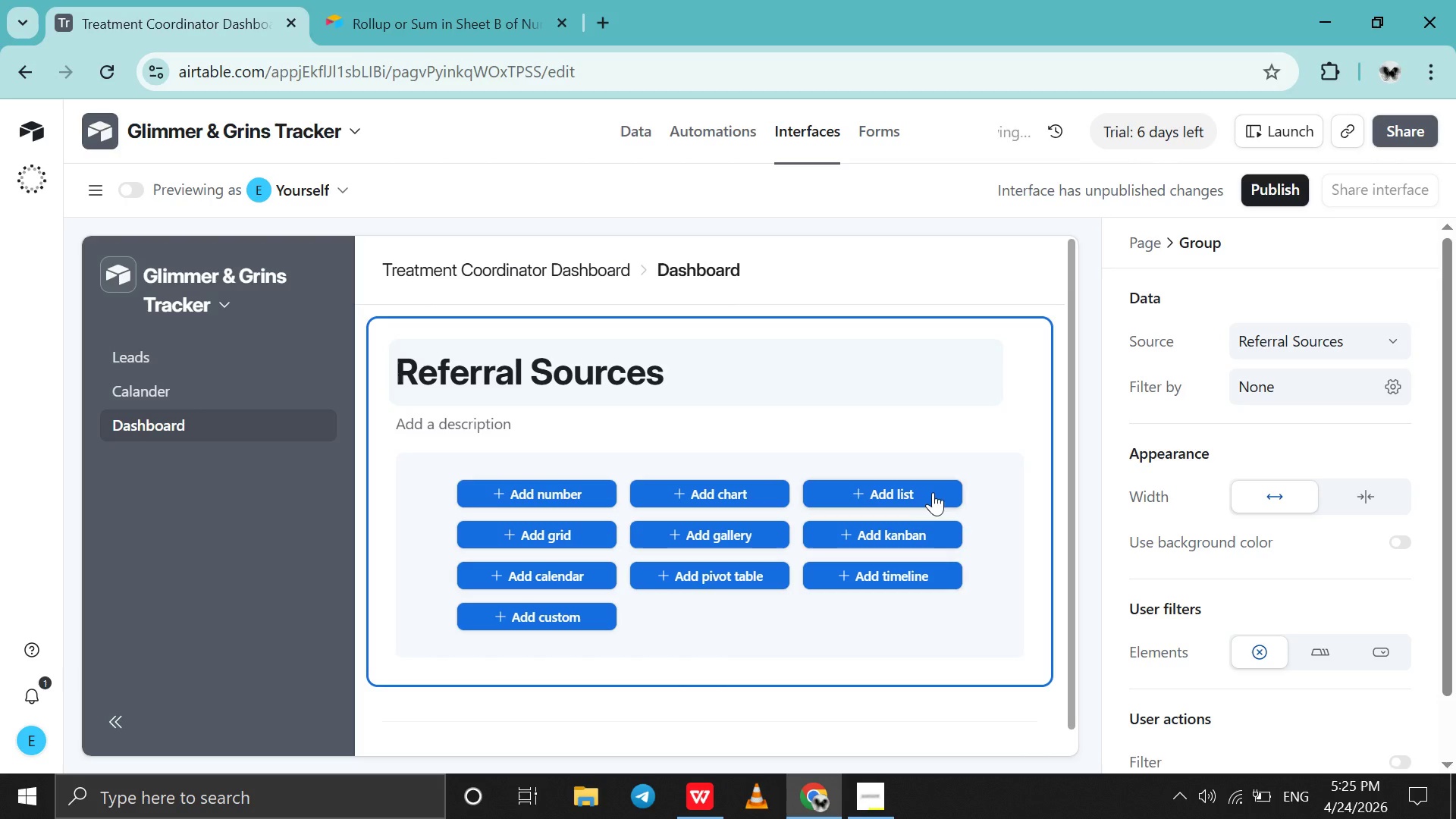 
left_click([925, 487])
 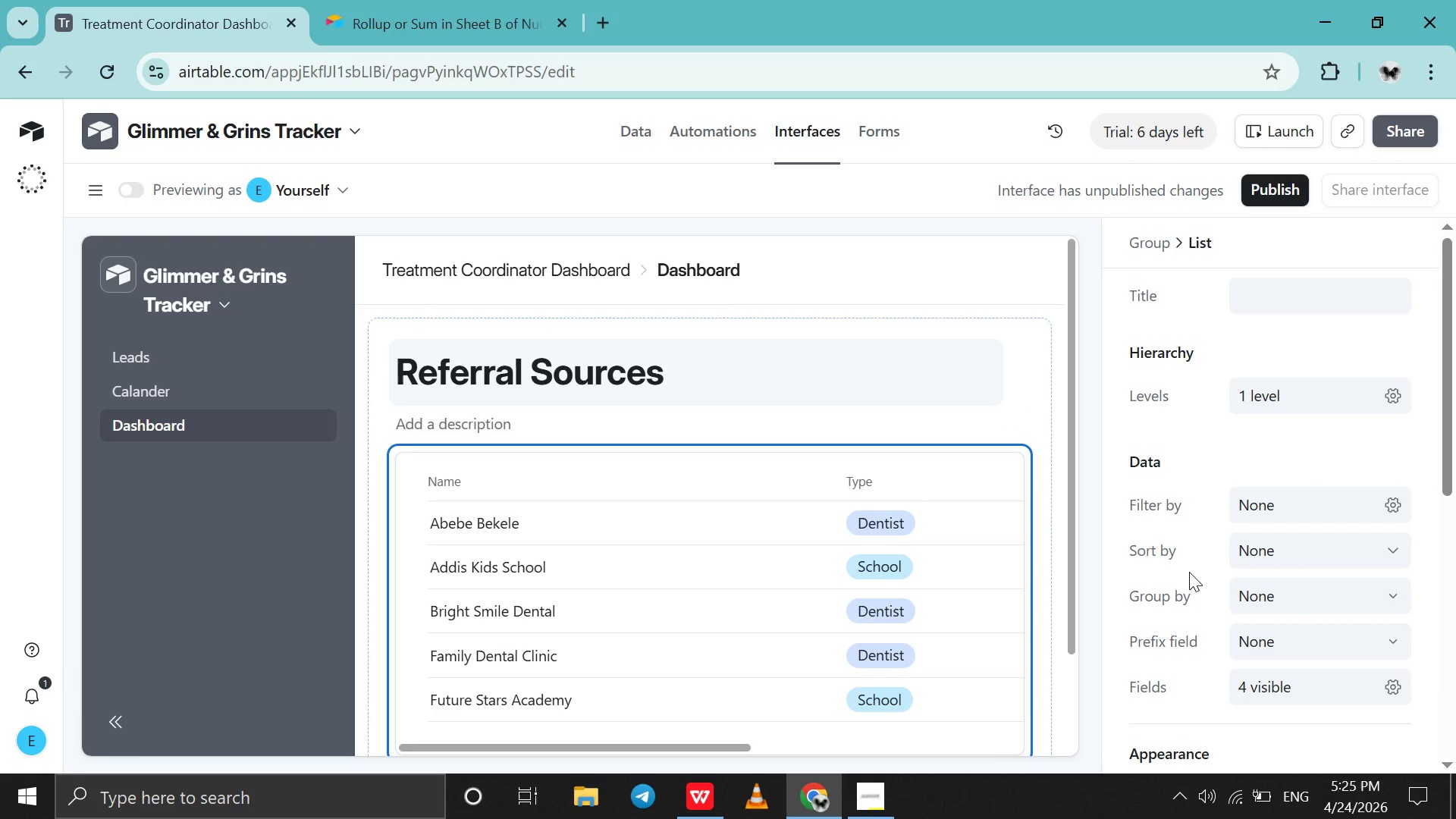 
wait(11.31)
 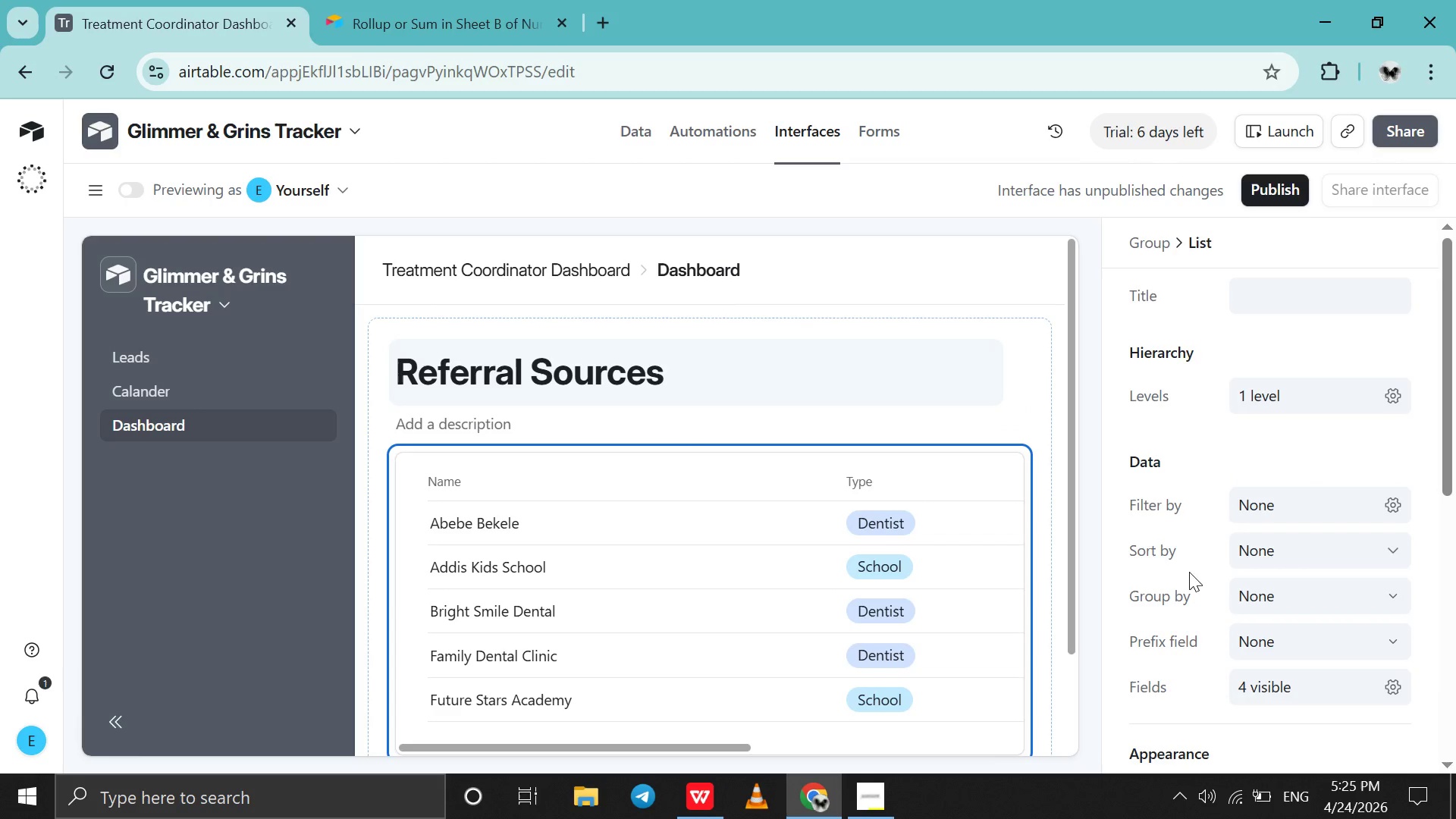 
left_click([1266, 557])
 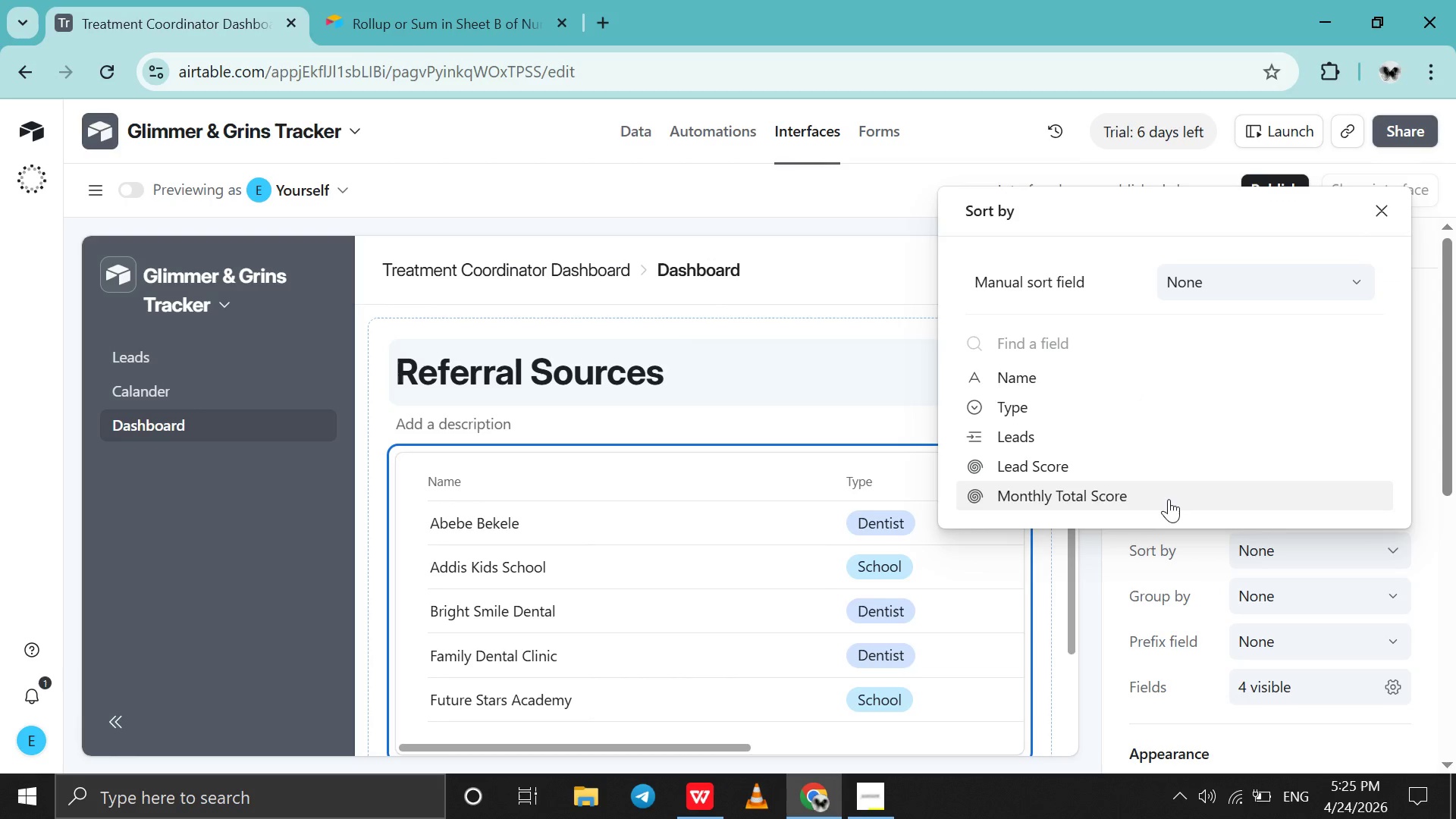 
left_click([1166, 497])
 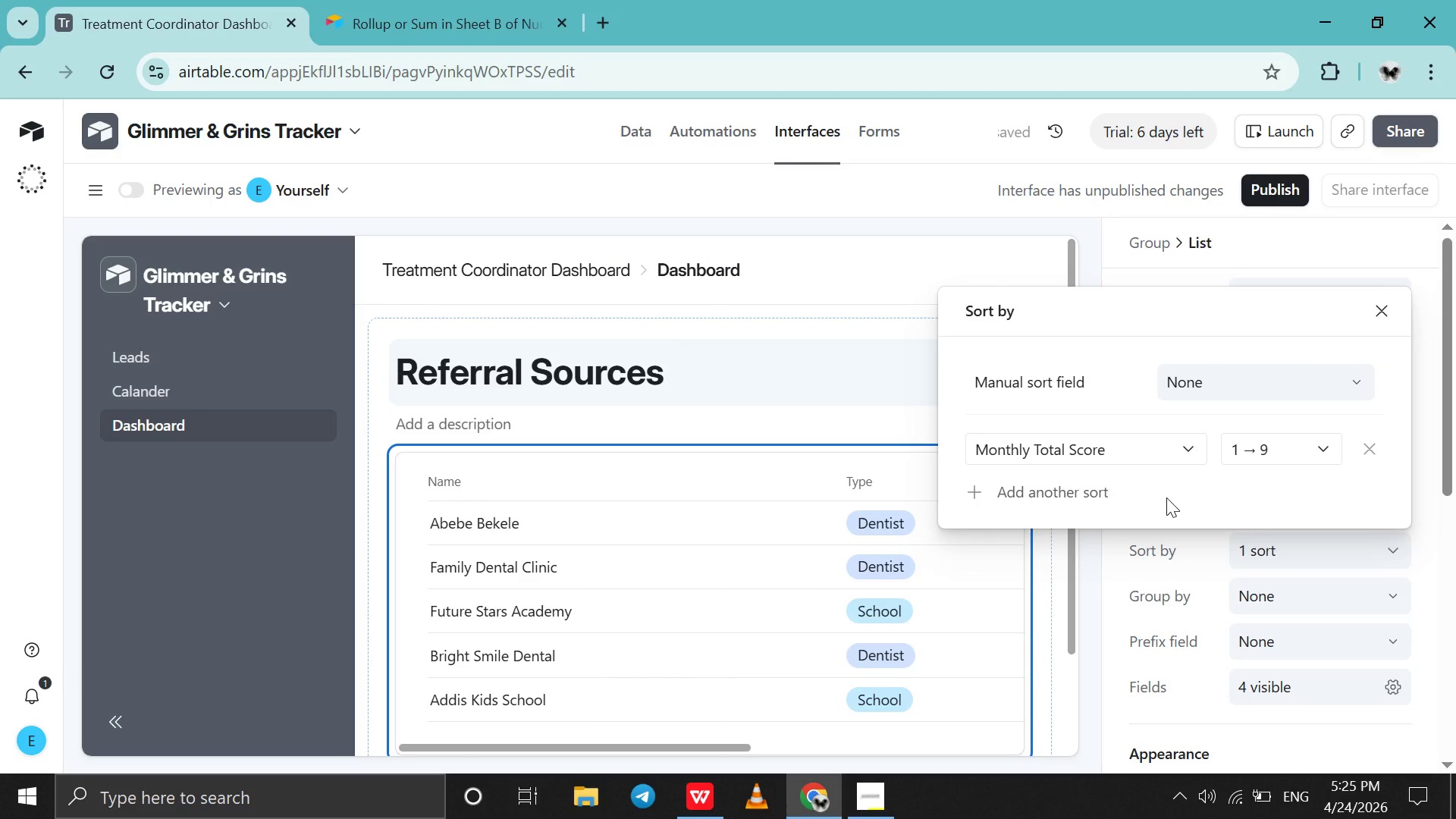 
wait(10.22)
 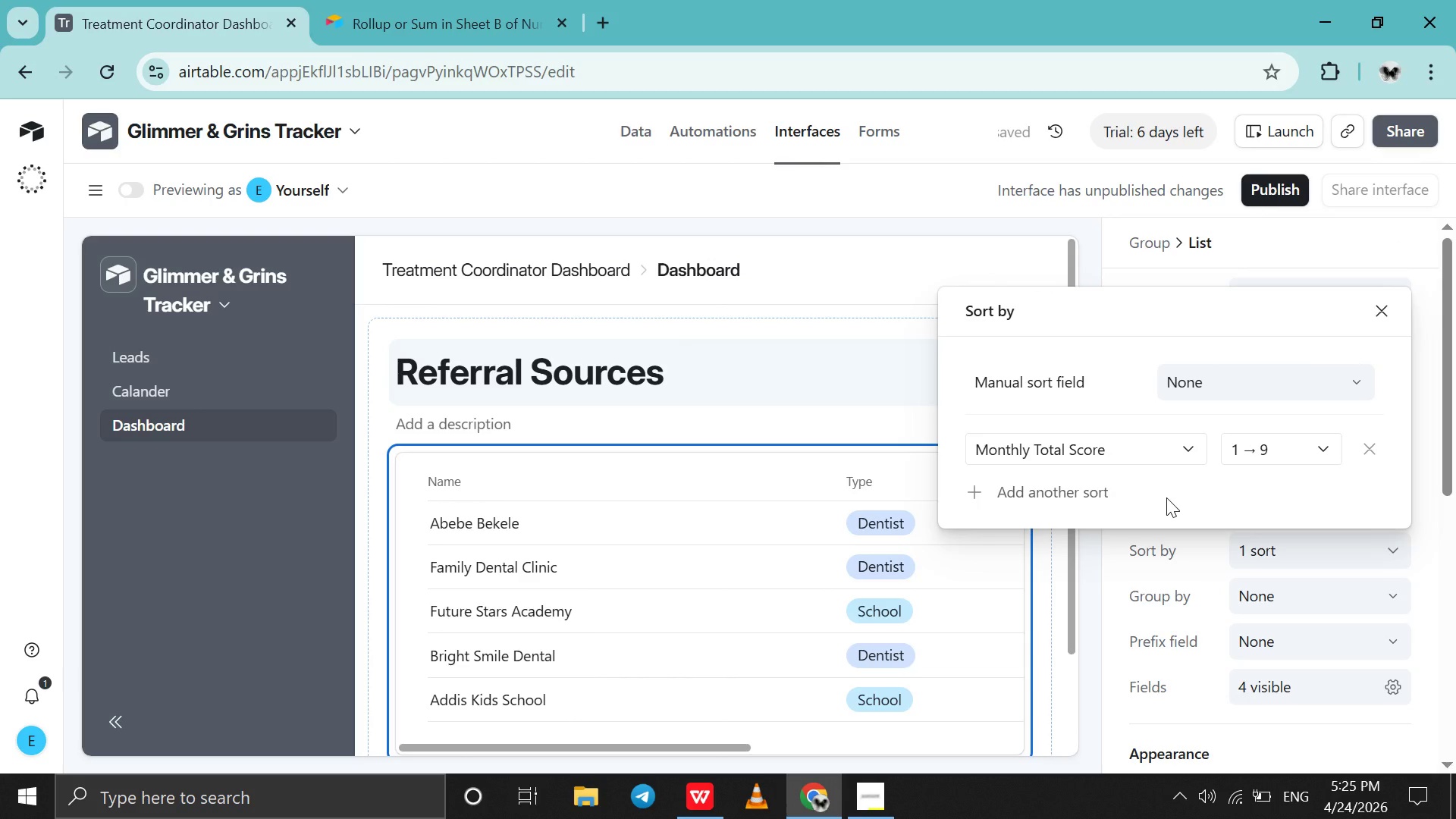 
left_click([1370, 302])
 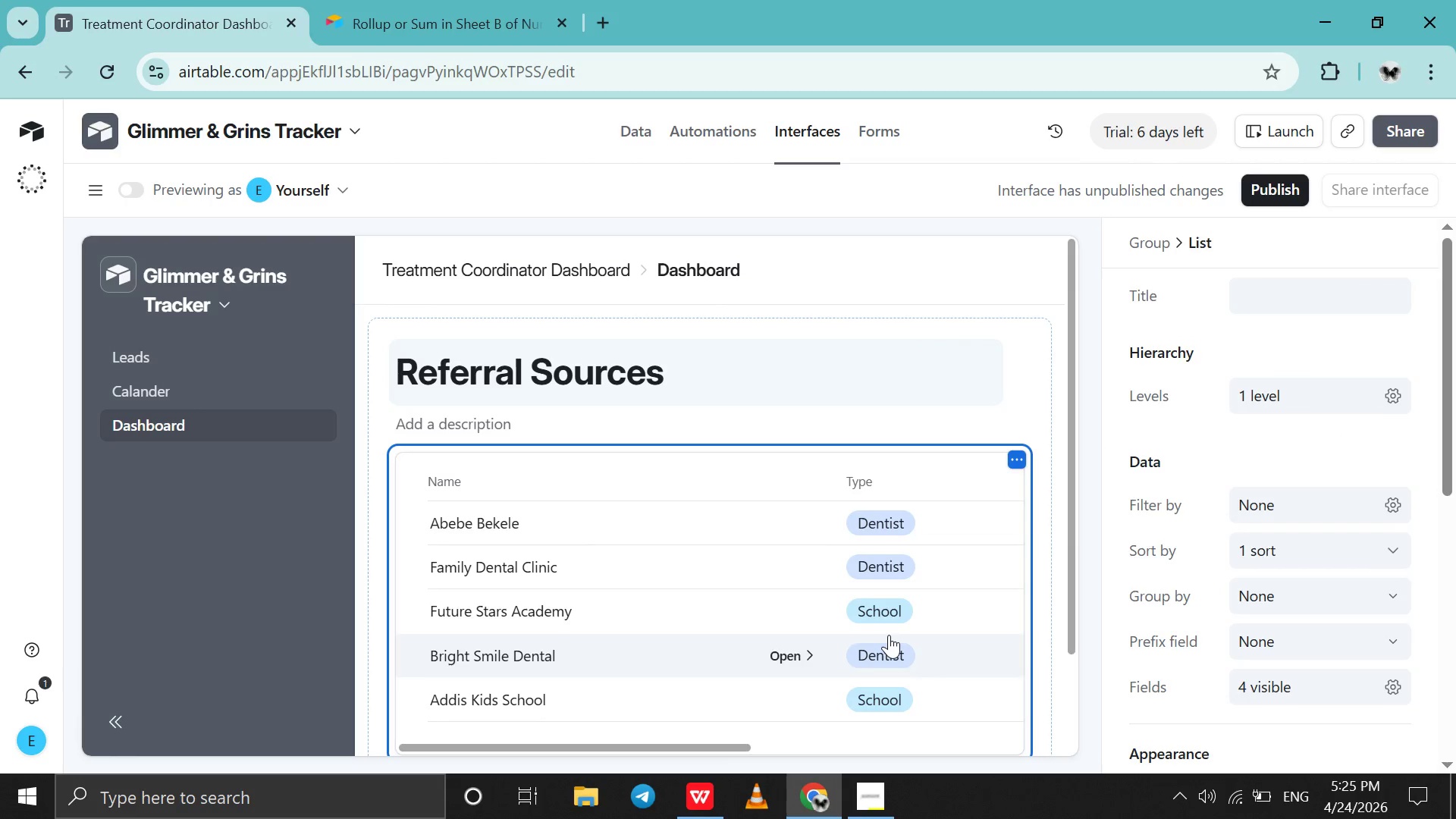 
scroll: coordinate [889, 635], scroll_direction: down, amount: 2.0
 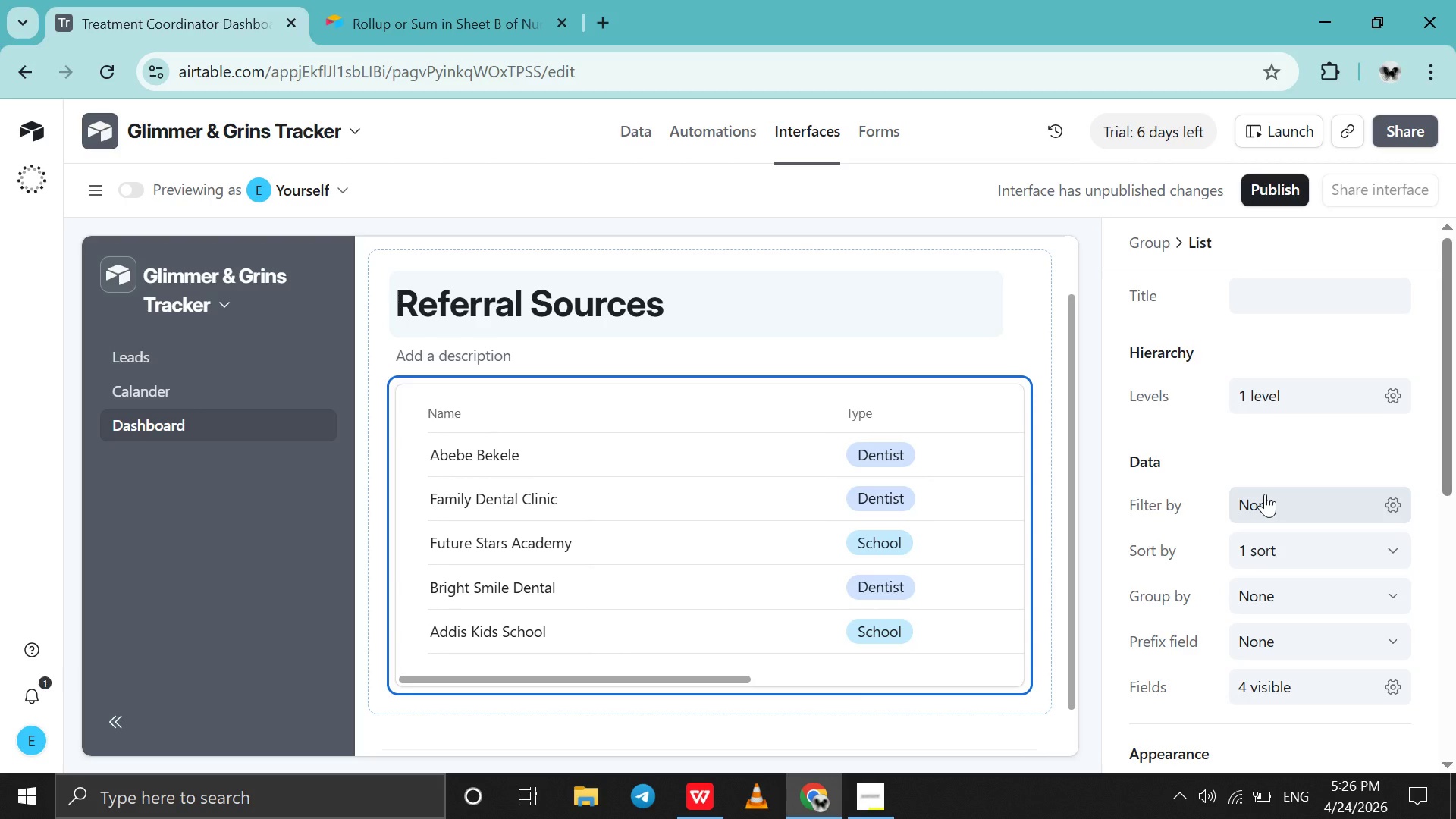 
wait(12.34)
 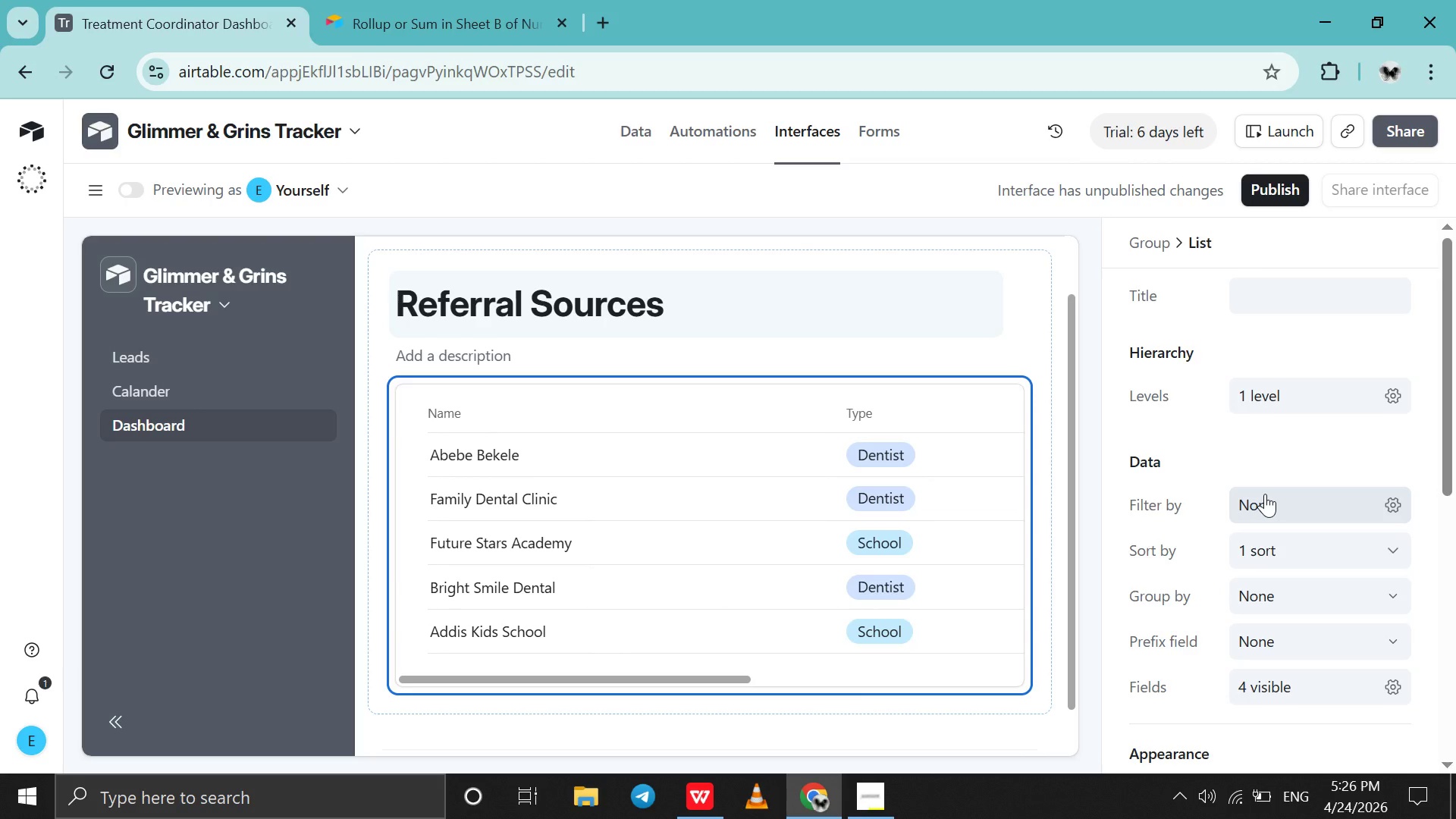 
scroll: coordinate [1265, 494], scroll_direction: down, amount: 3.0
 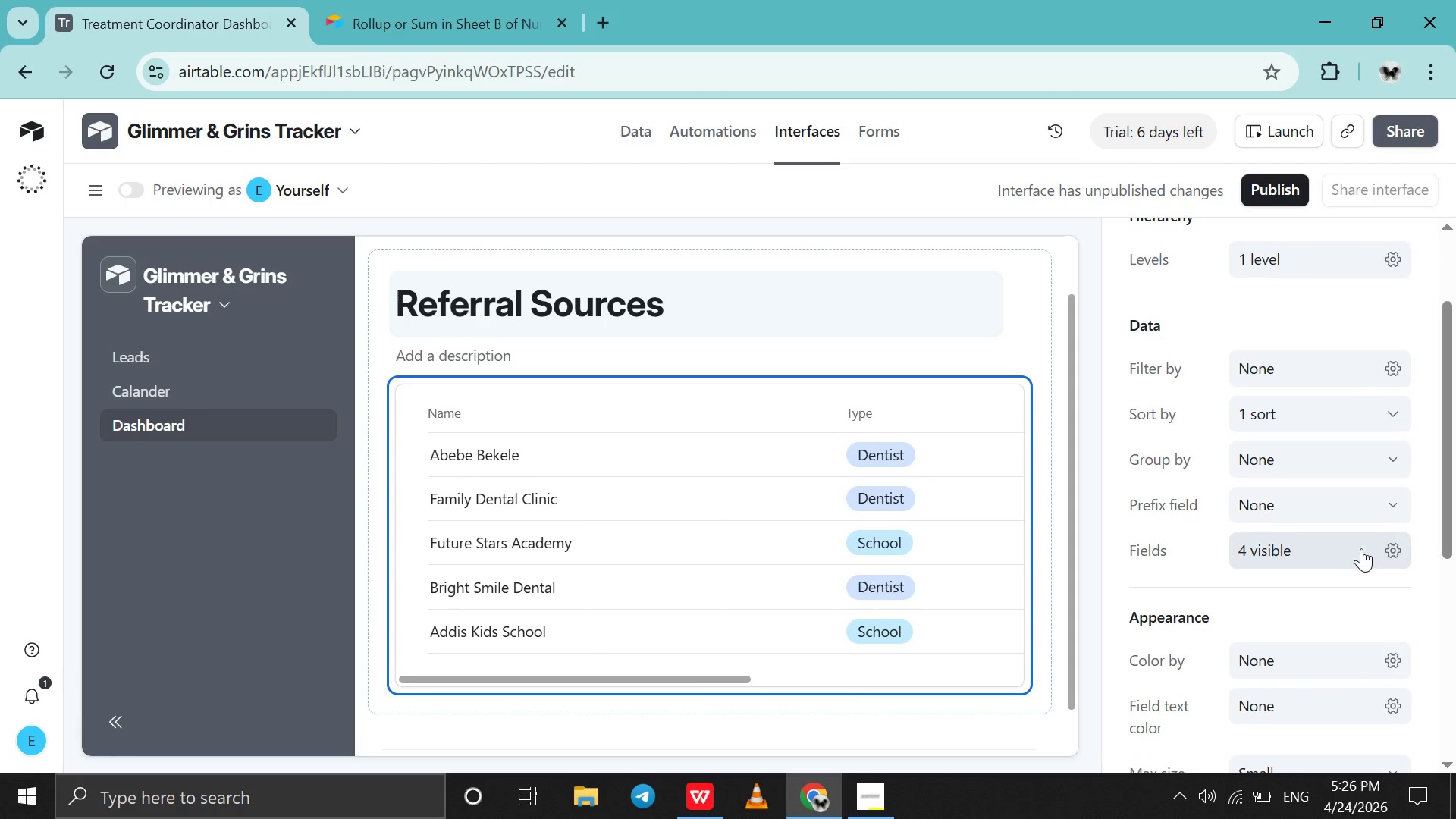 
left_click([1379, 551])
 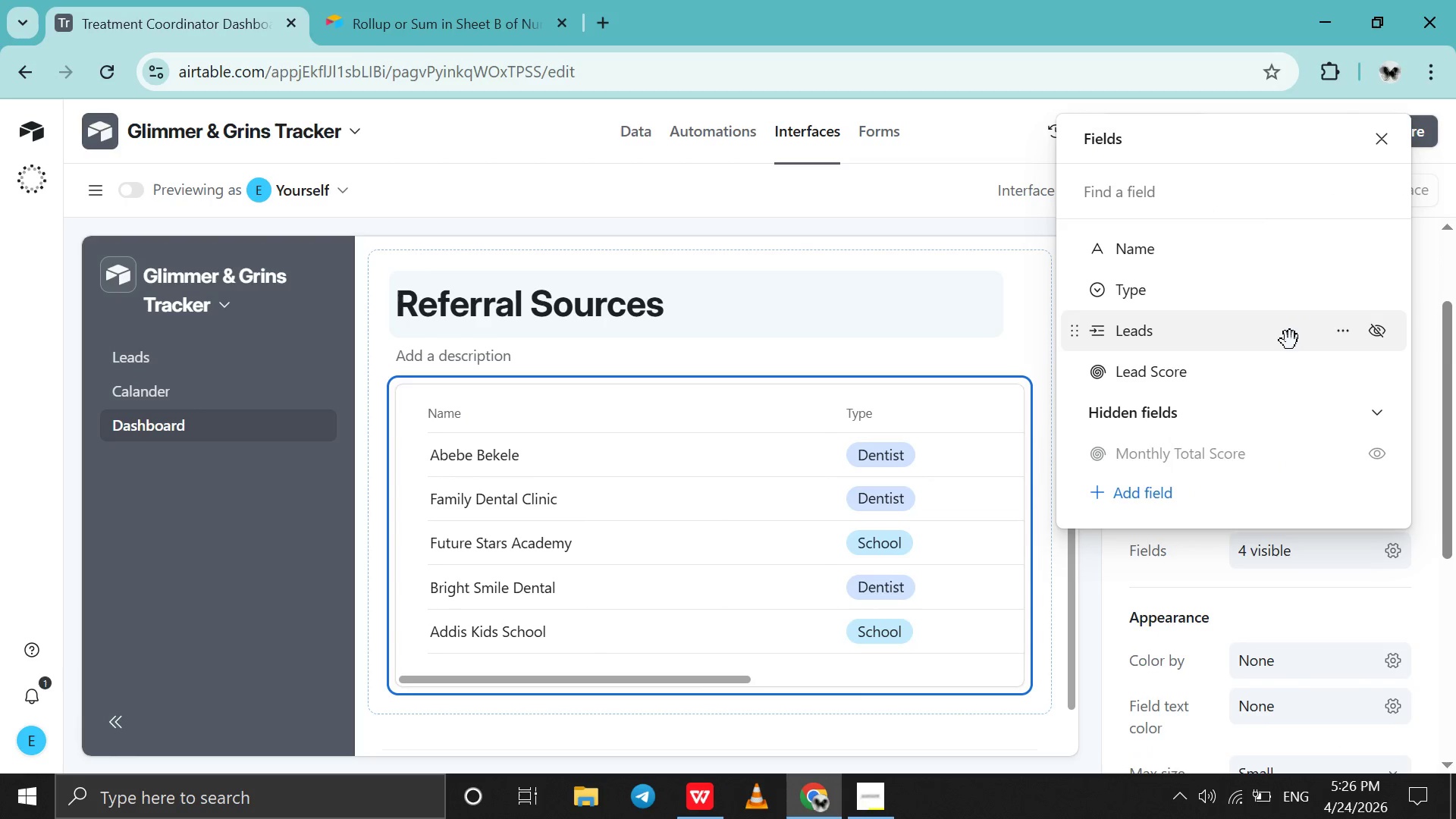 
scroll: coordinate [1290, 340], scroll_direction: none, amount: 0.0
 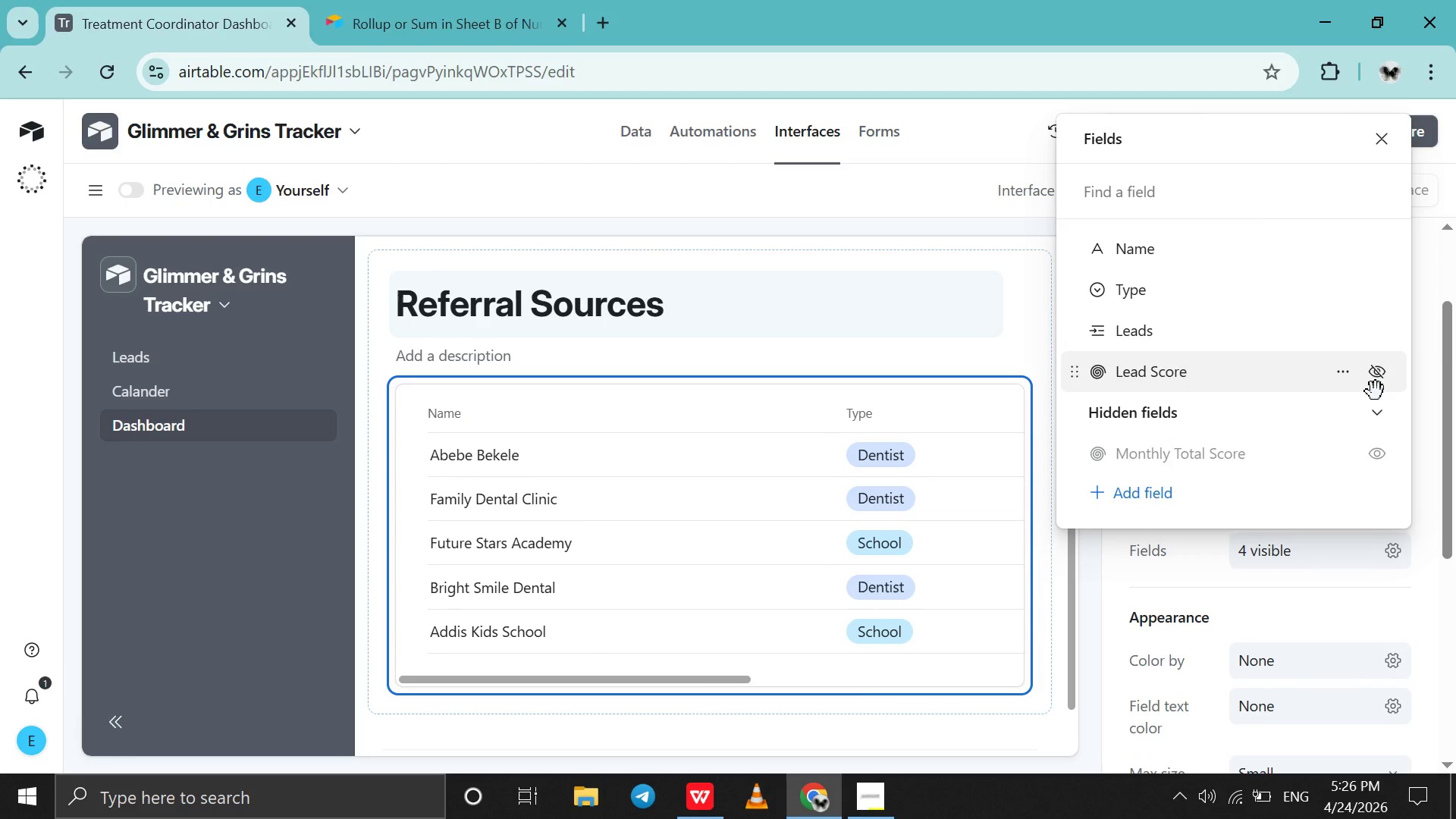 
wait(8.1)
 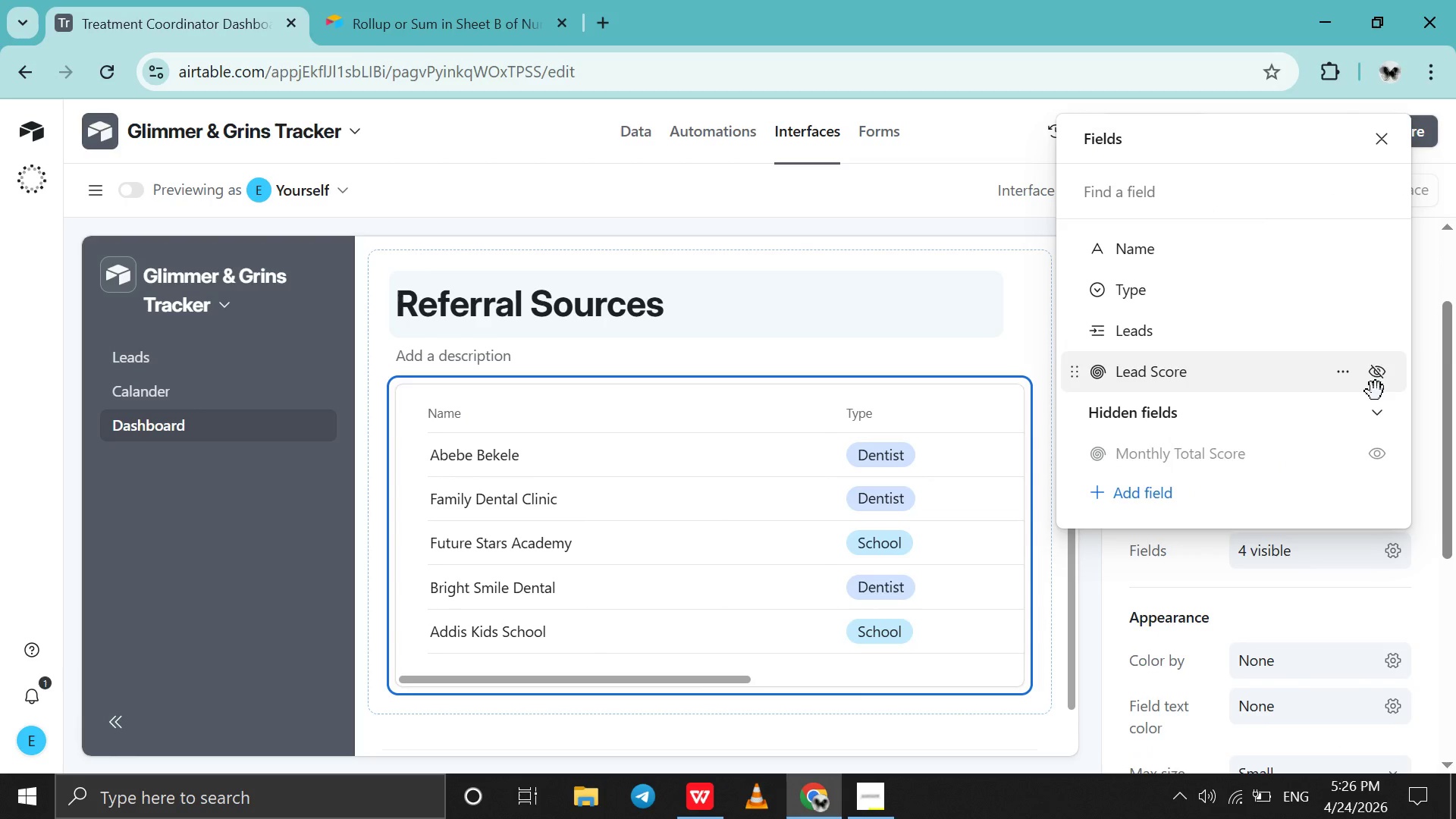 
scroll: coordinate [1376, 382], scroll_direction: down, amount: 3.0
 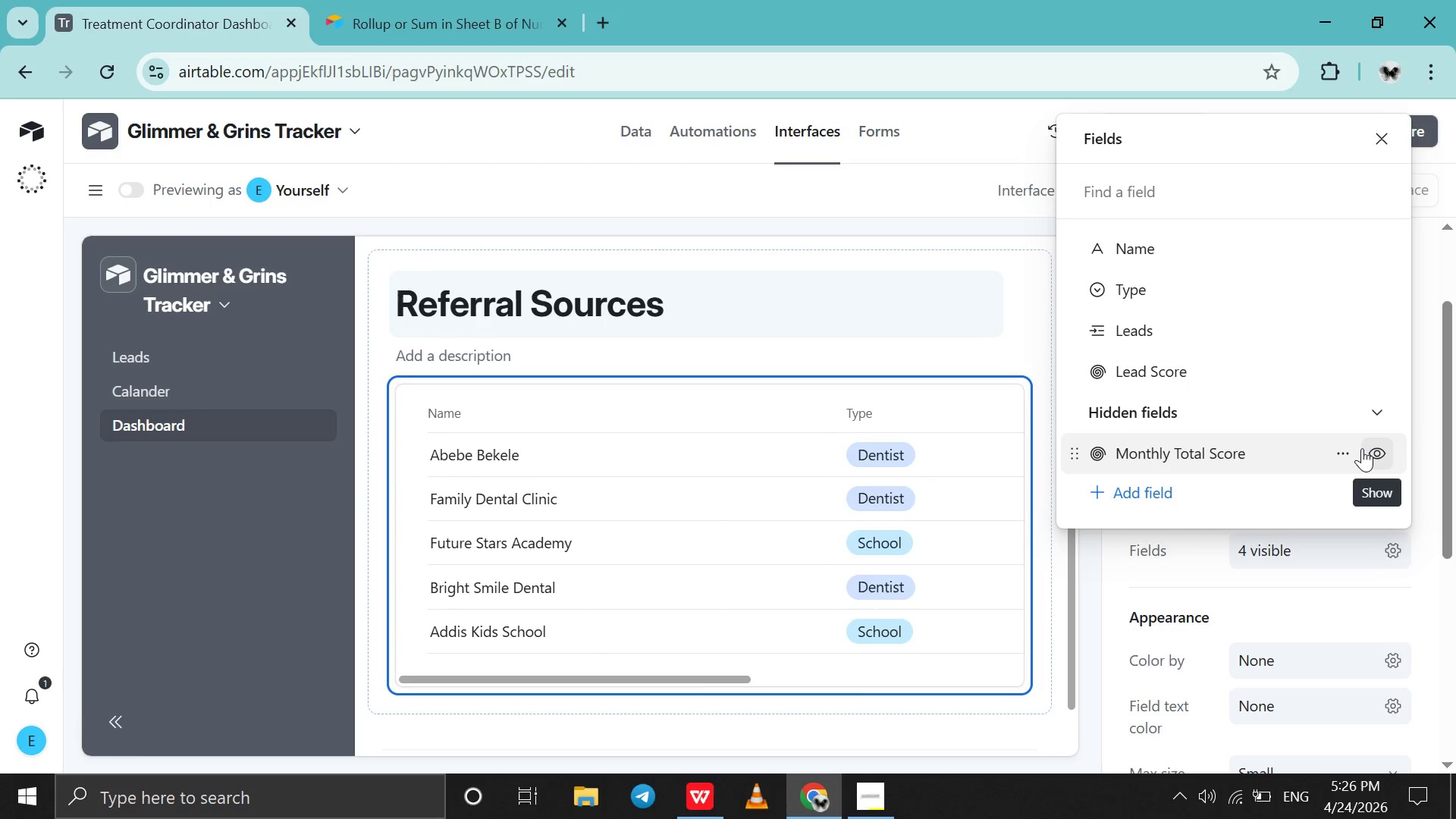 
left_click([1362, 448])
 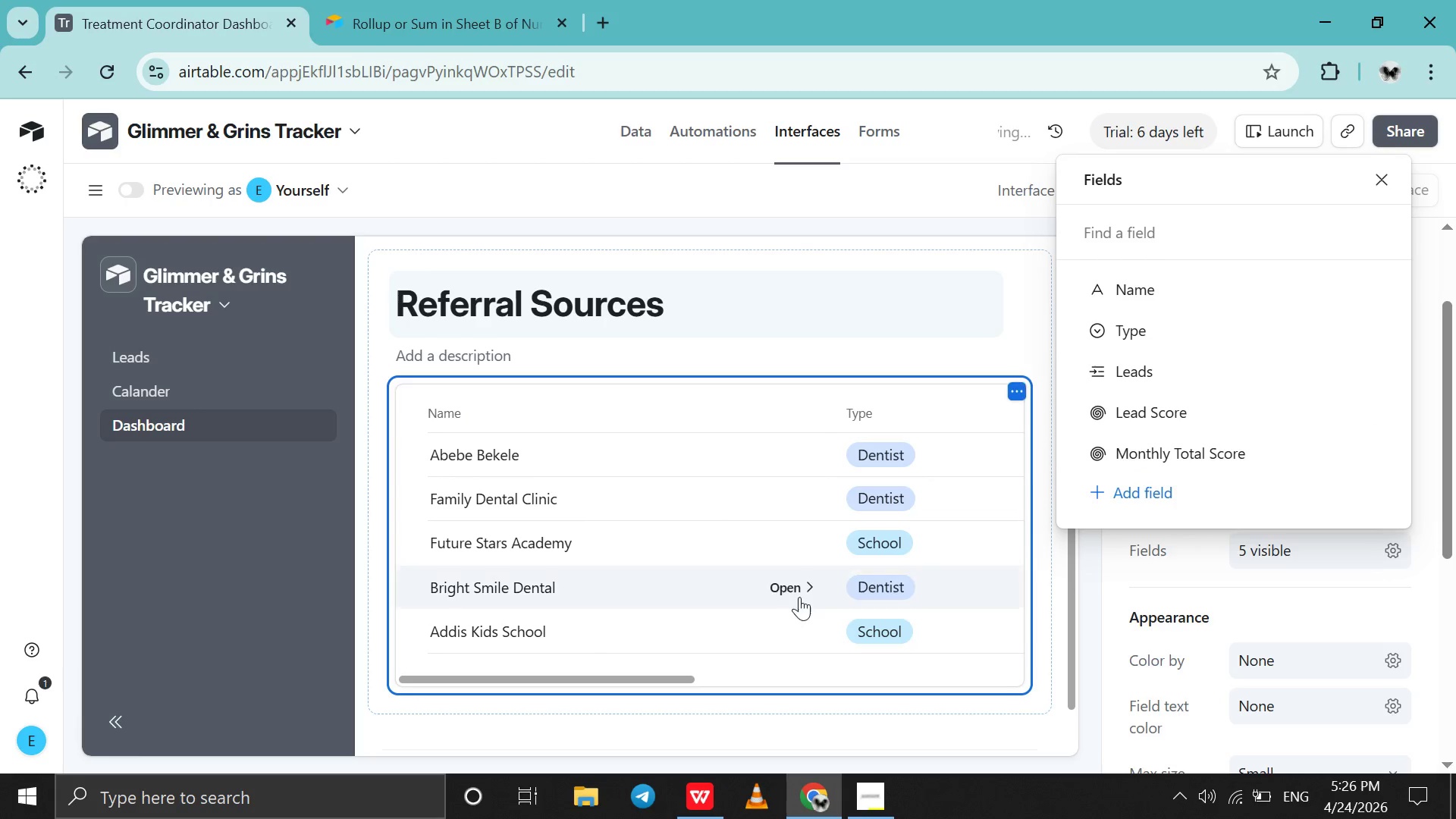 
scroll: coordinate [799, 597], scroll_direction: down, amount: 5.0
 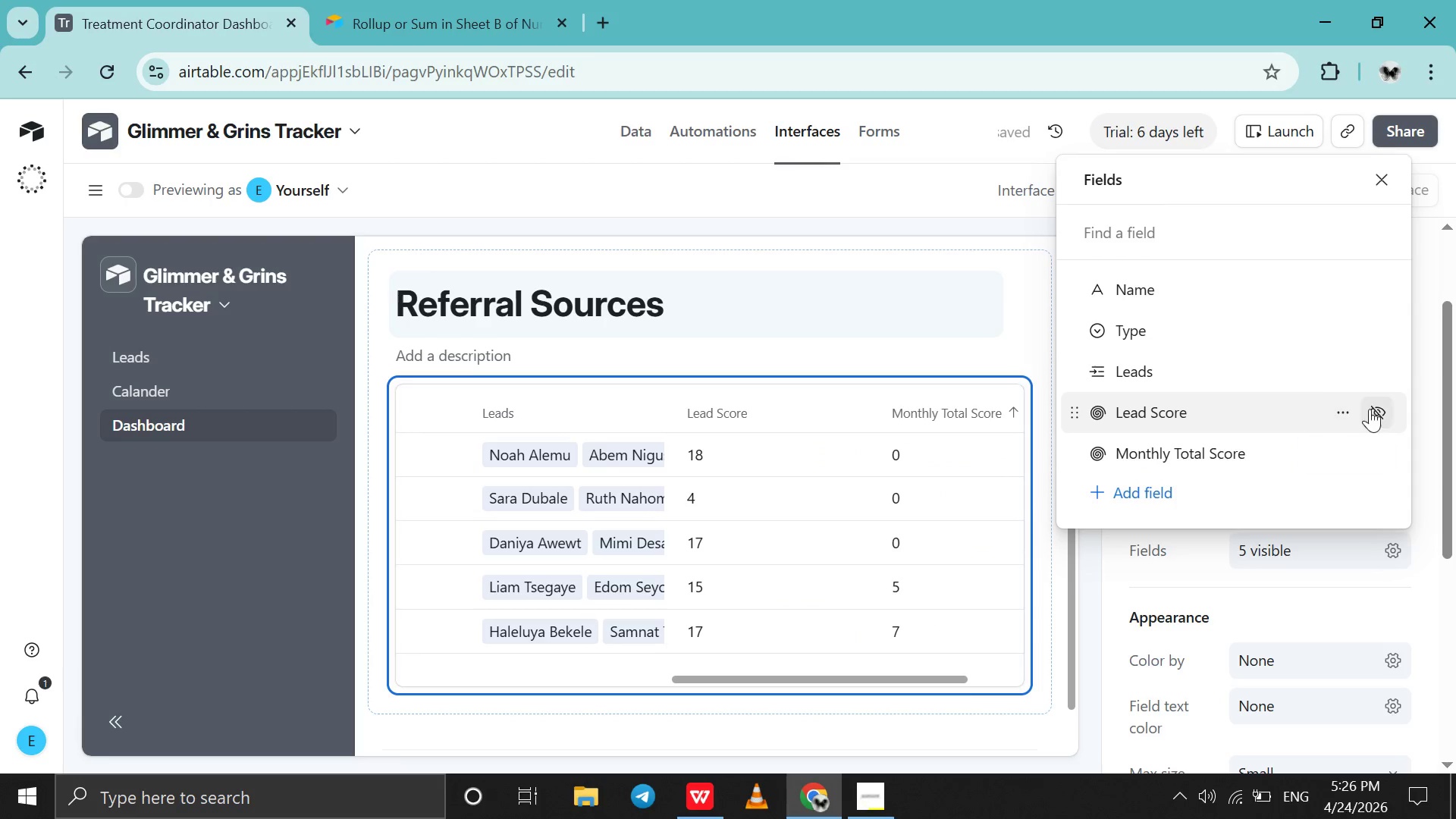 
left_click([1370, 409])
 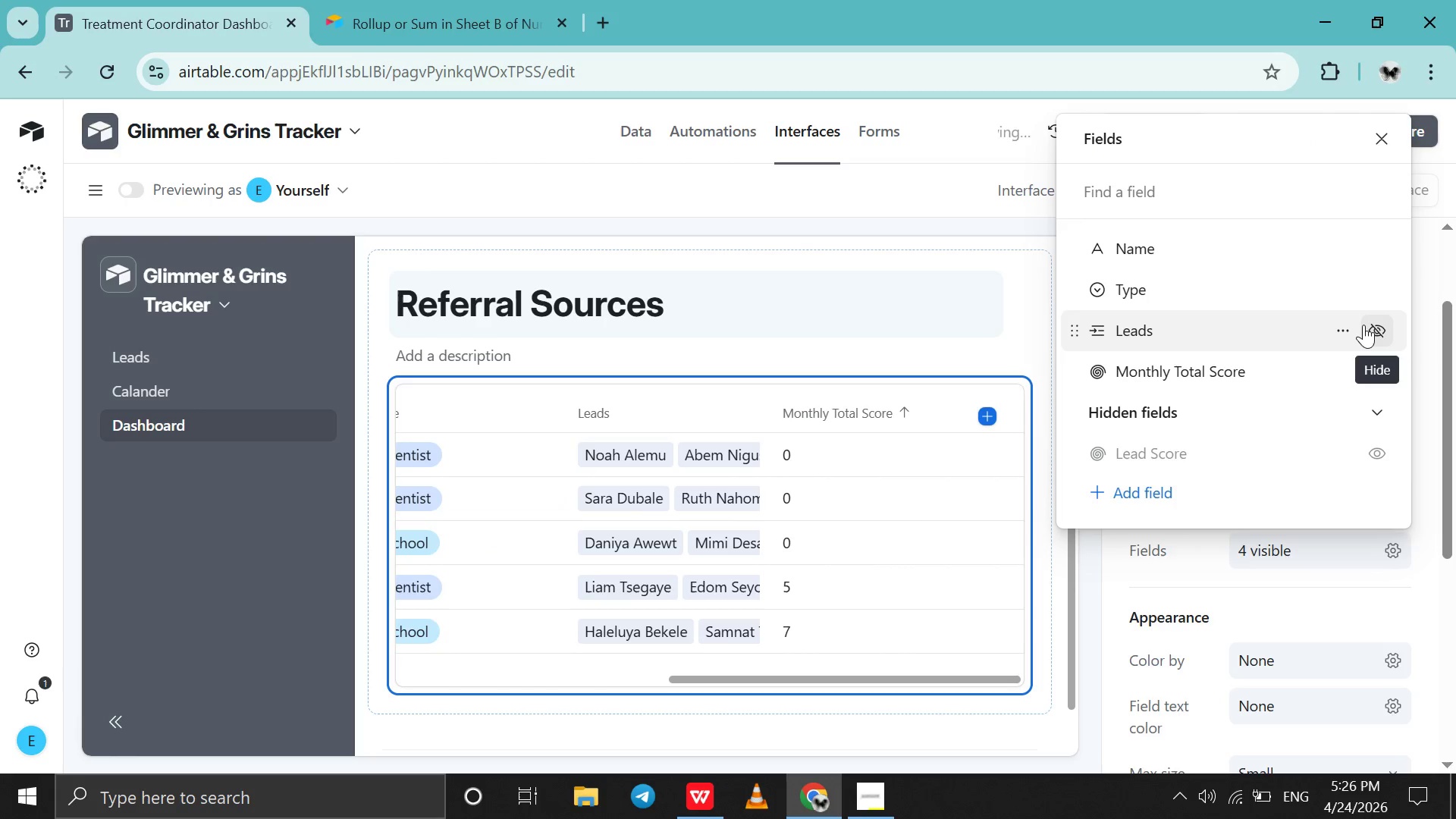 
left_click([1375, 324])
 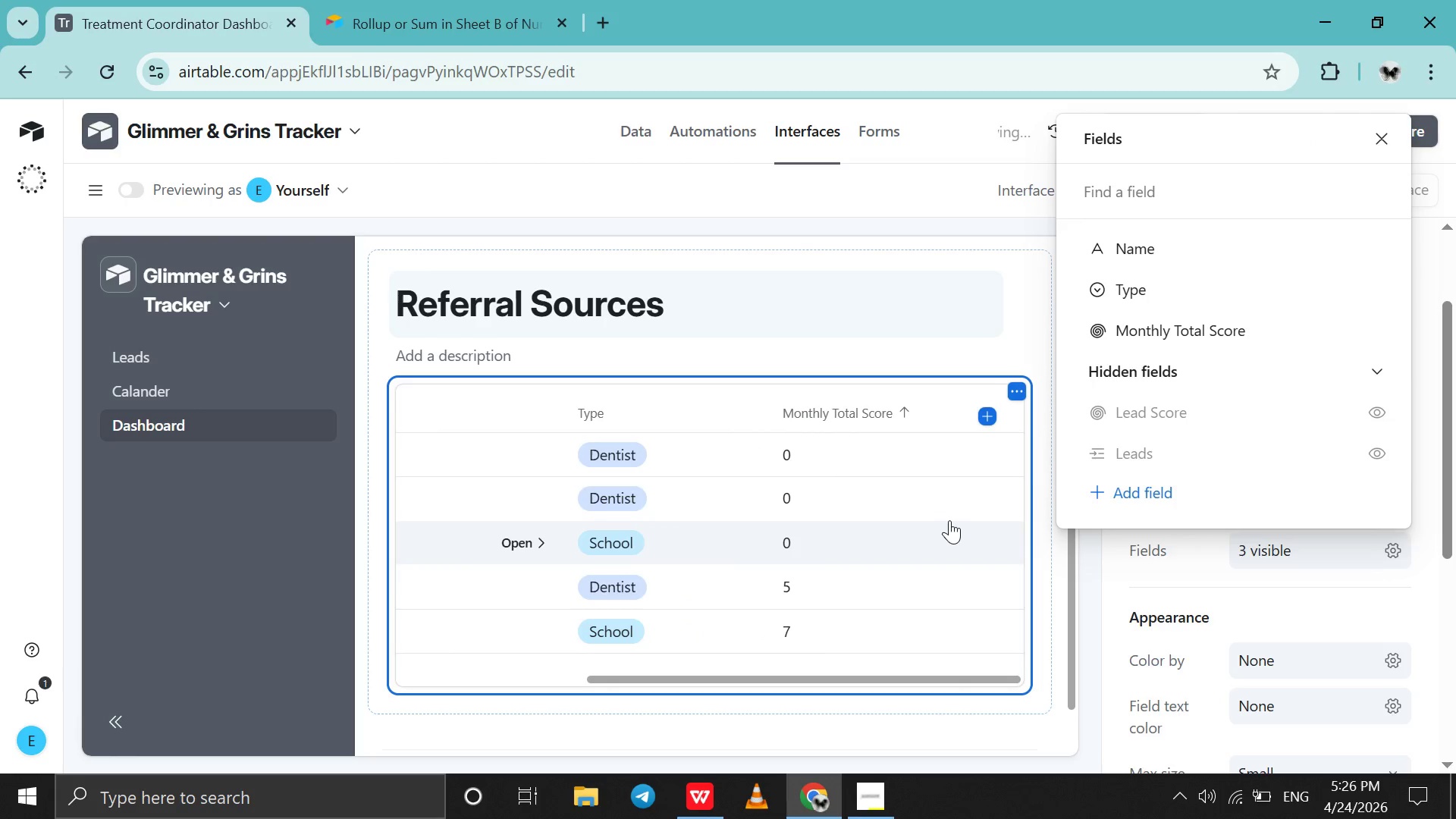 
scroll: coordinate [949, 520], scroll_direction: up, amount: 5.0
 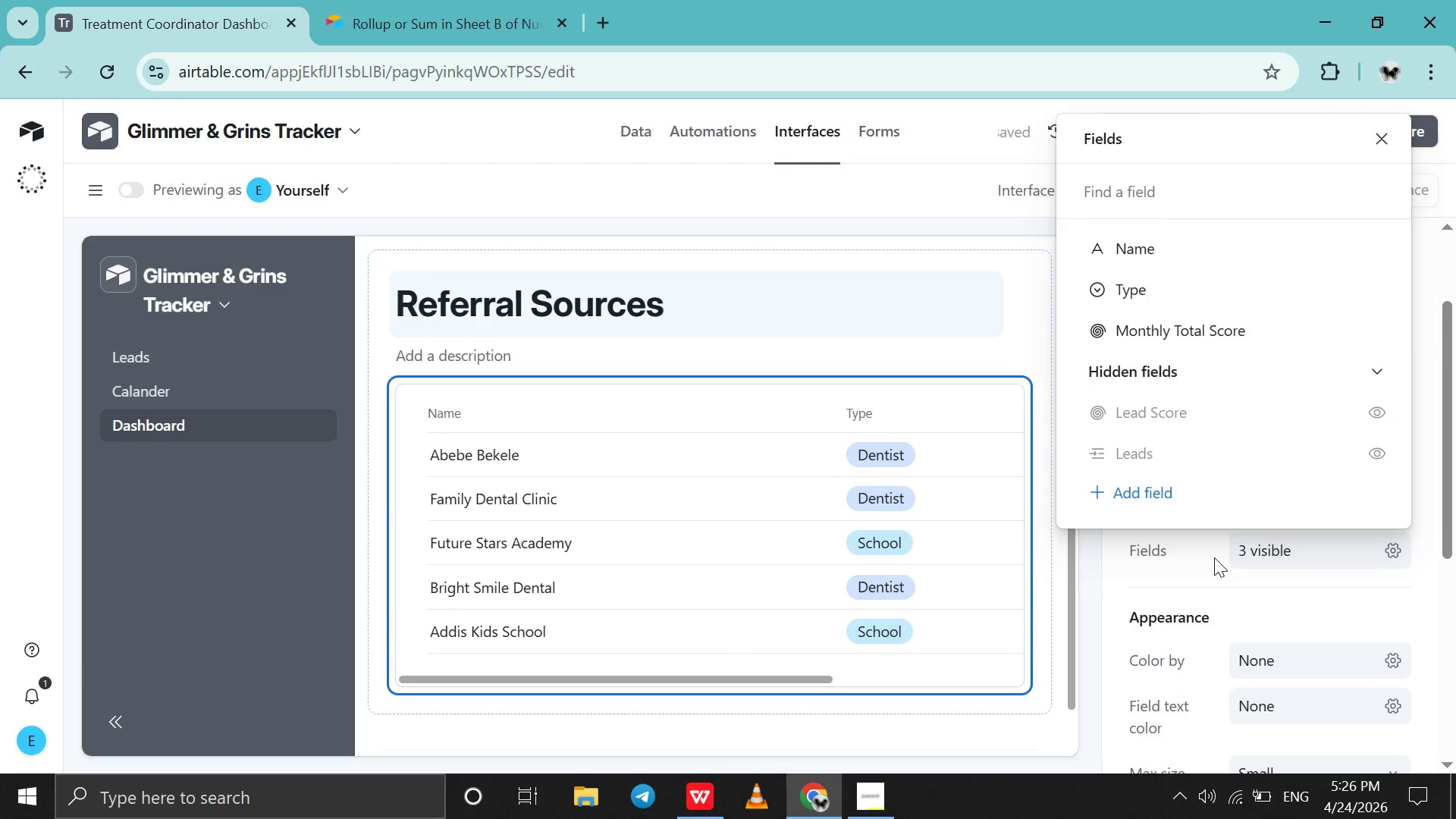 
left_click([1260, 587])
 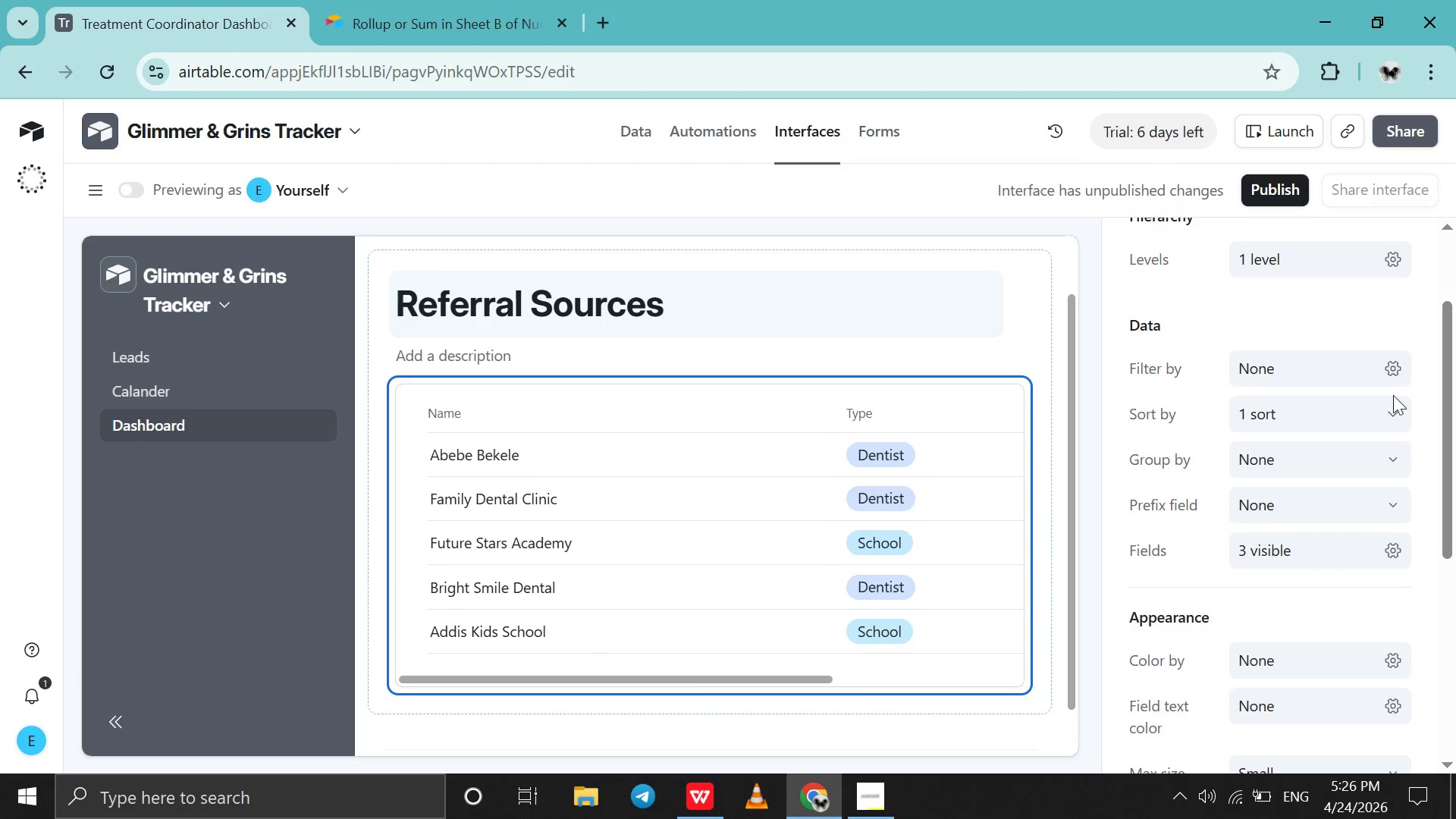 
left_click([1392, 375])
 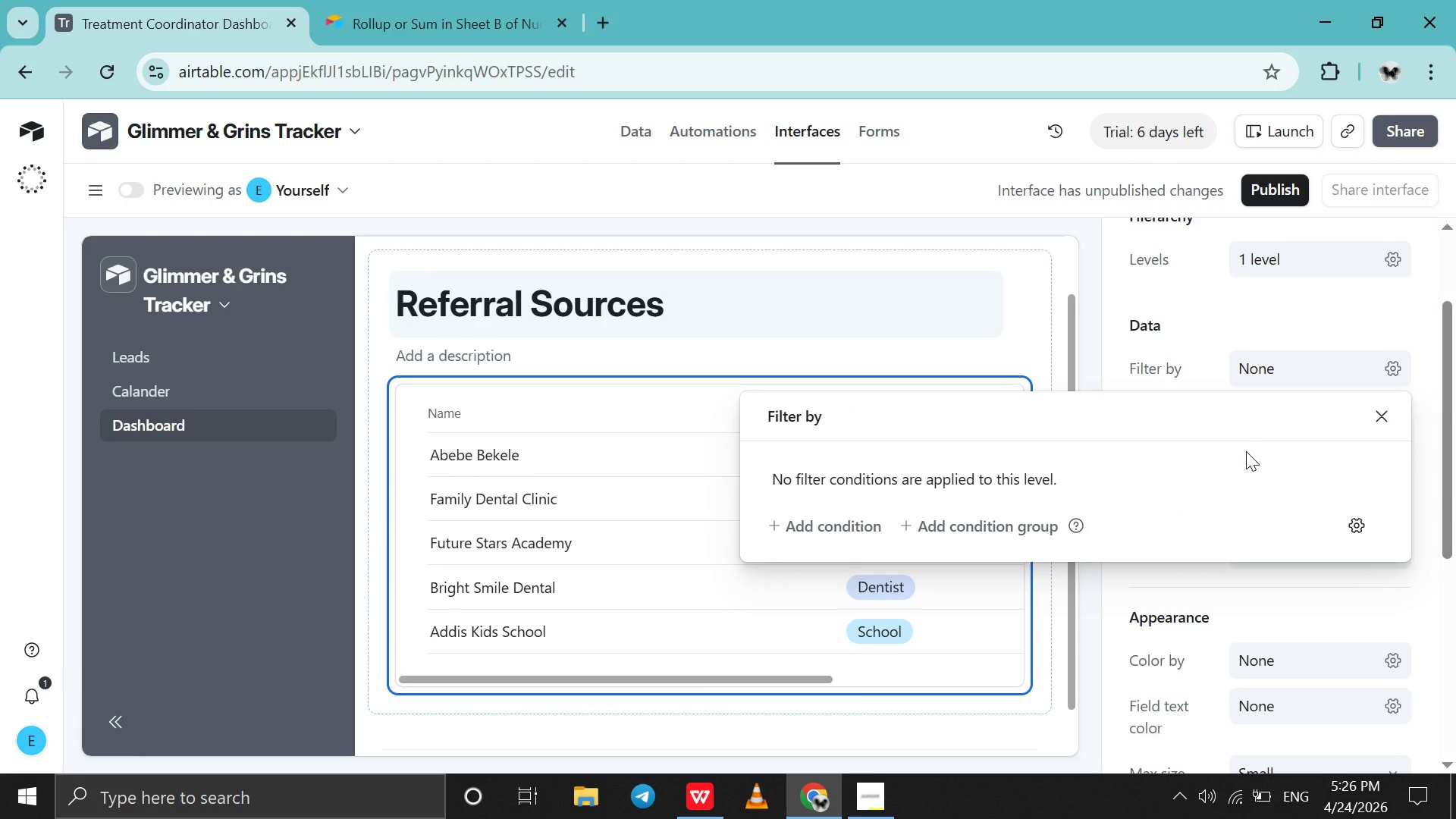 
wait(6.48)
 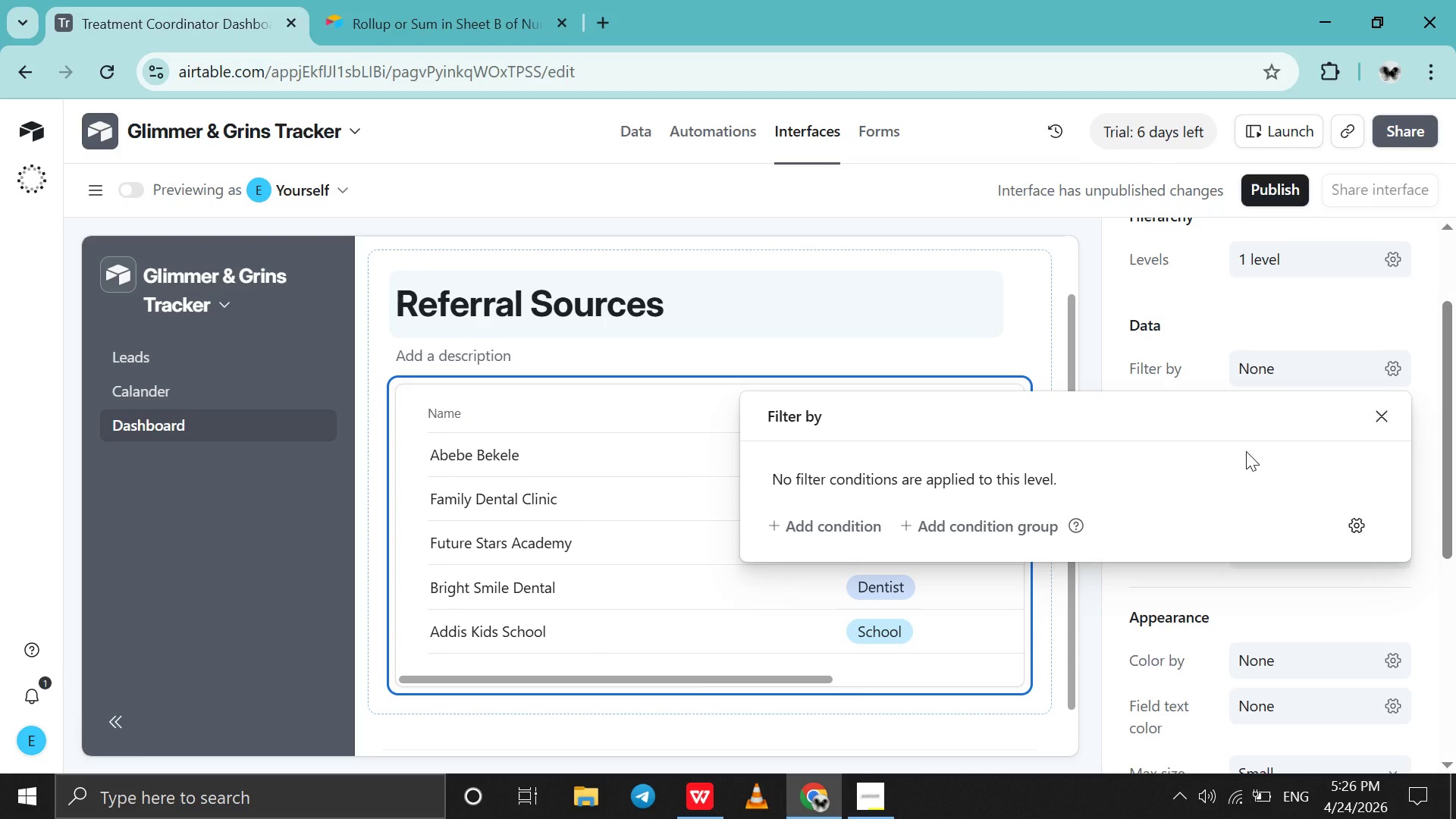 
scroll: coordinate [1291, 563], scroll_direction: down, amount: 3.0
 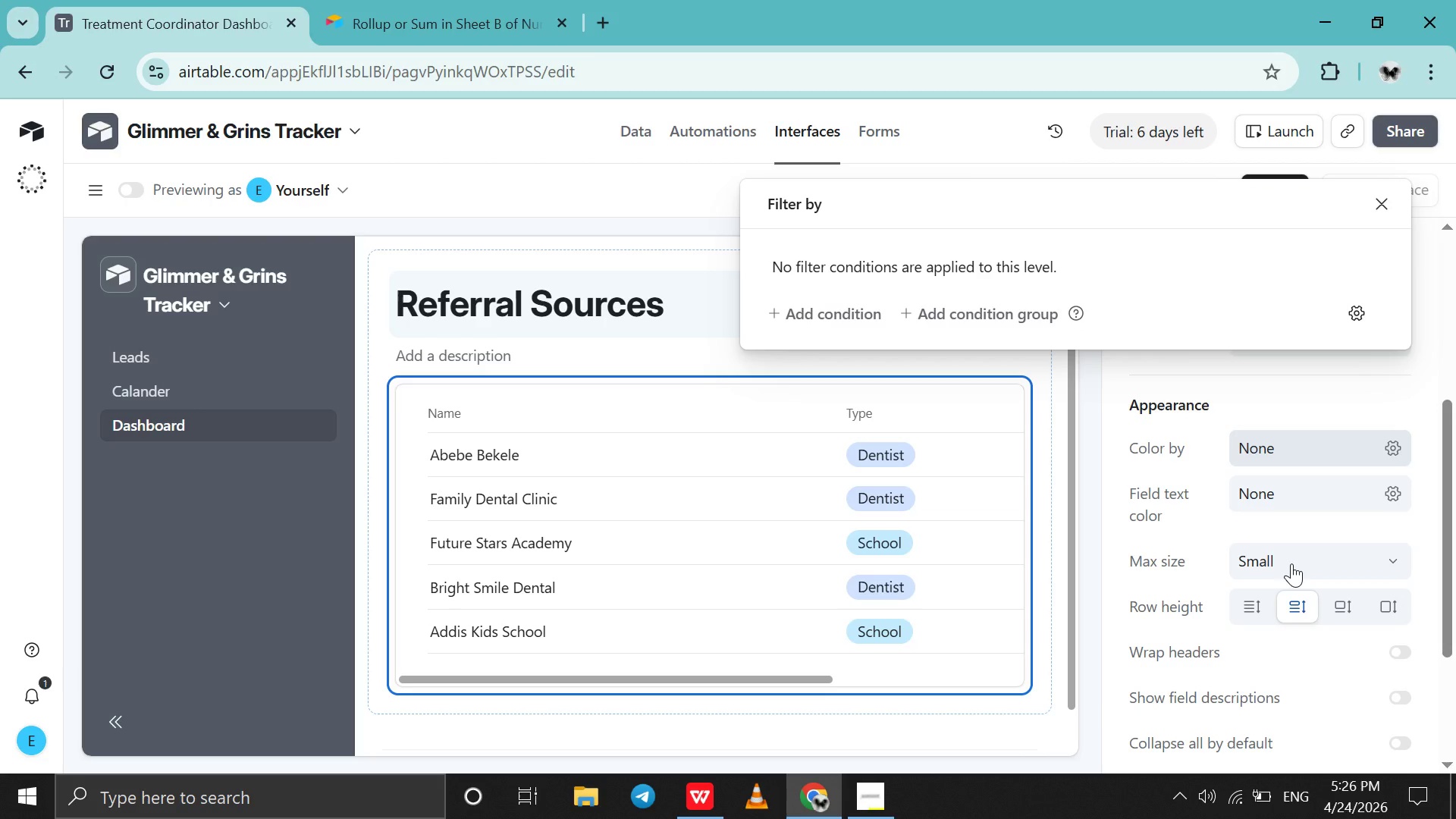 
left_click([1291, 563])
 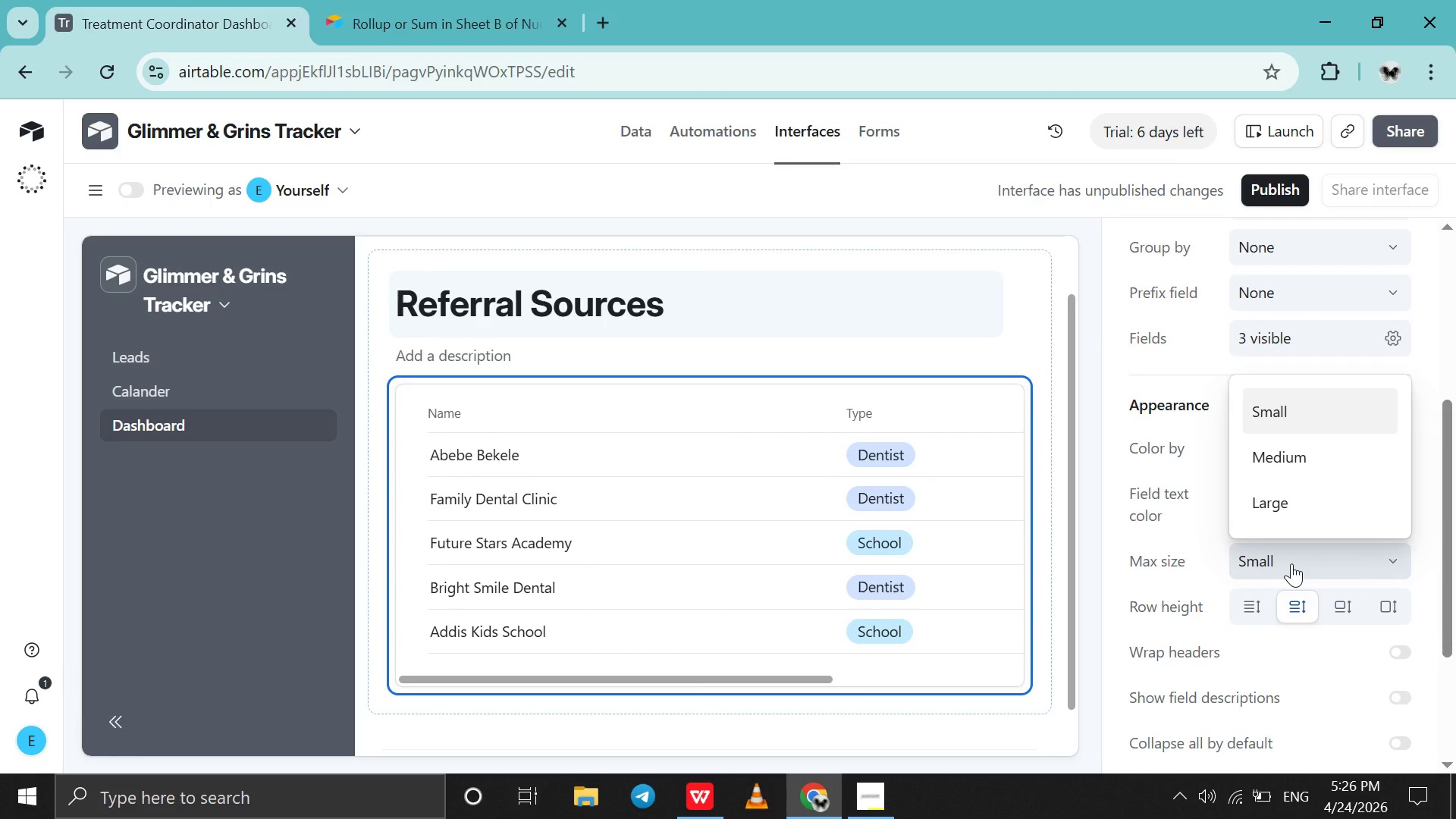 
left_click([1291, 563])
 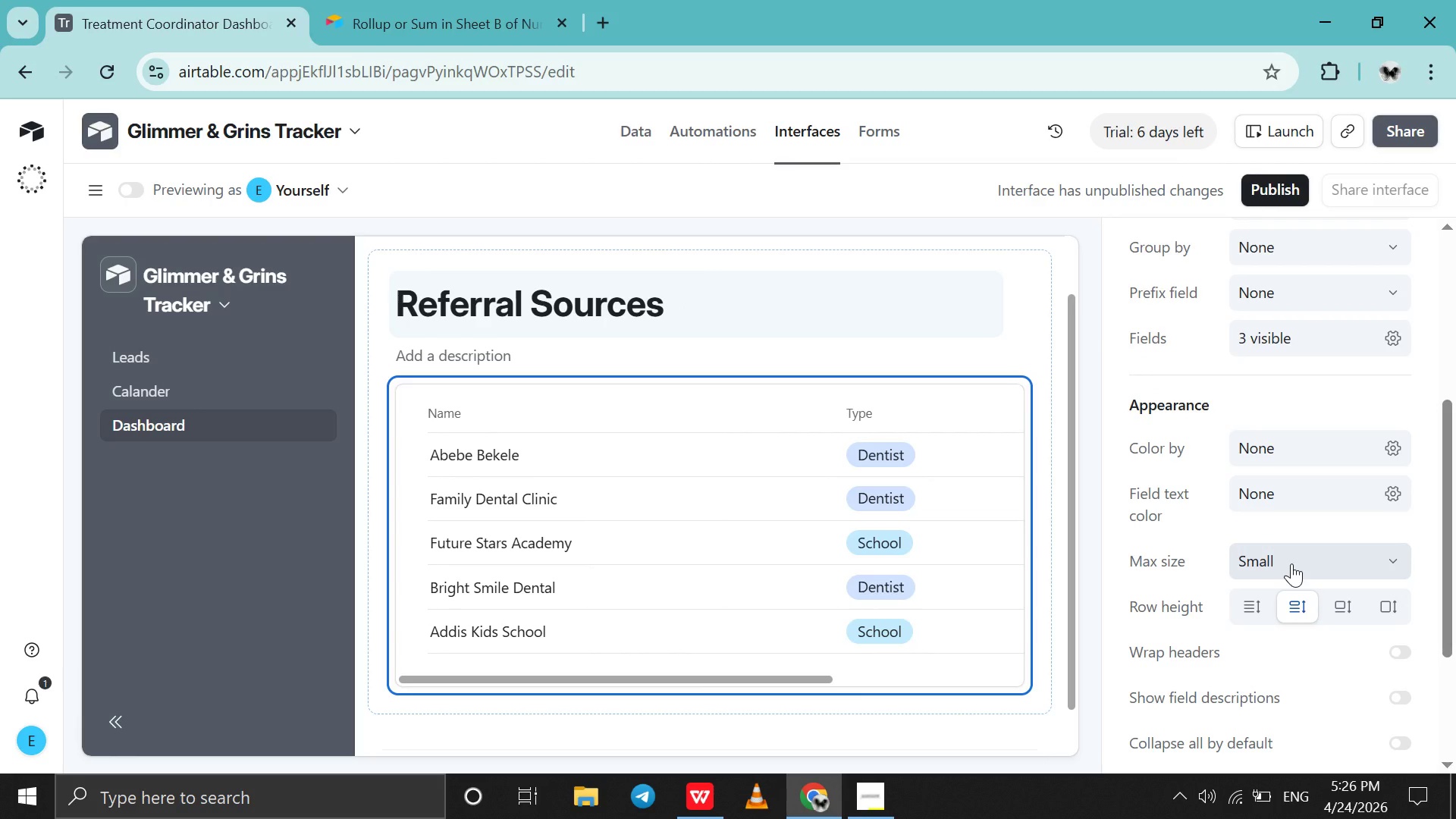 
left_click([1291, 563])
 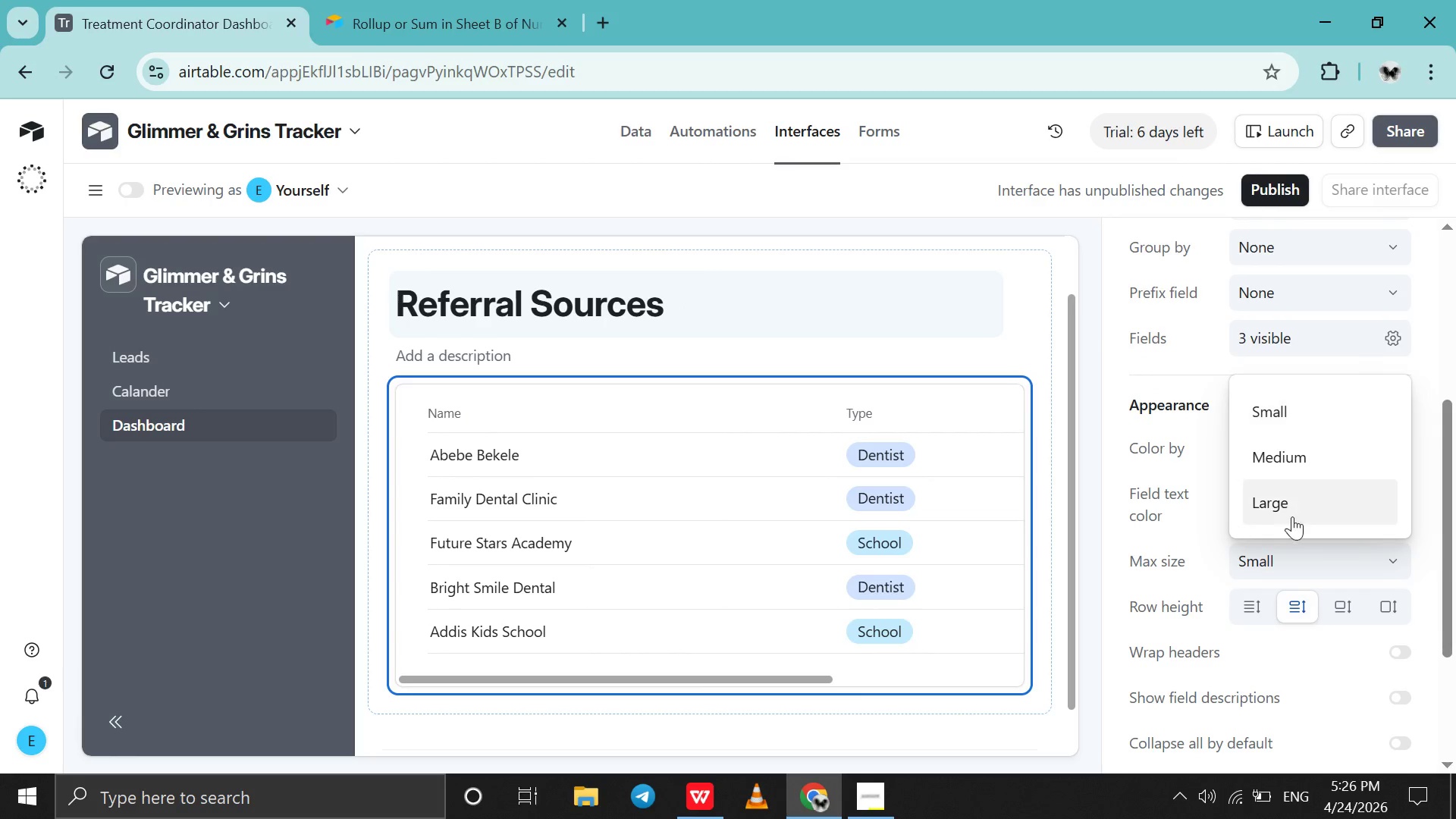 
left_click([1295, 509])
 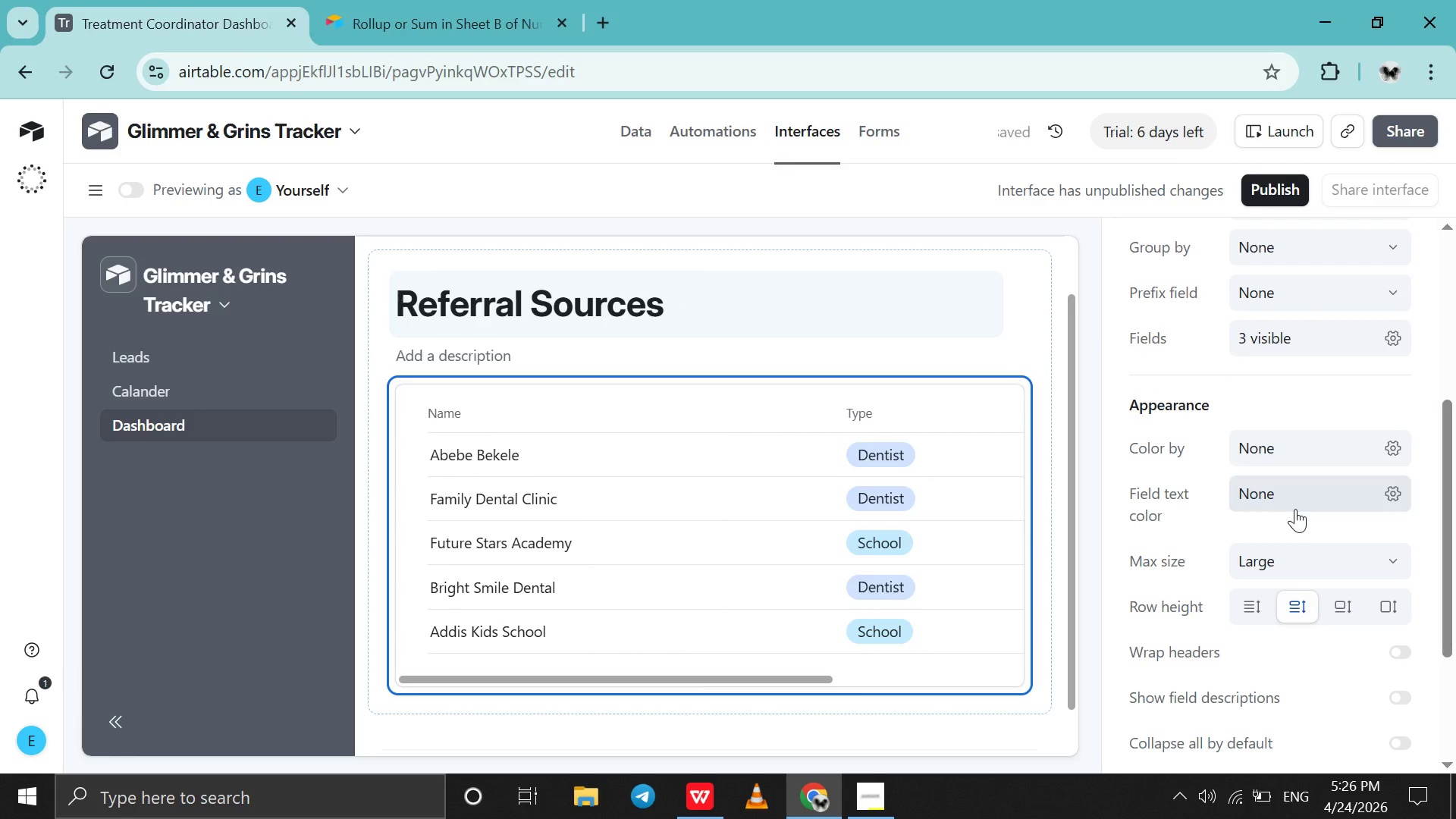 
left_click([1295, 559])
 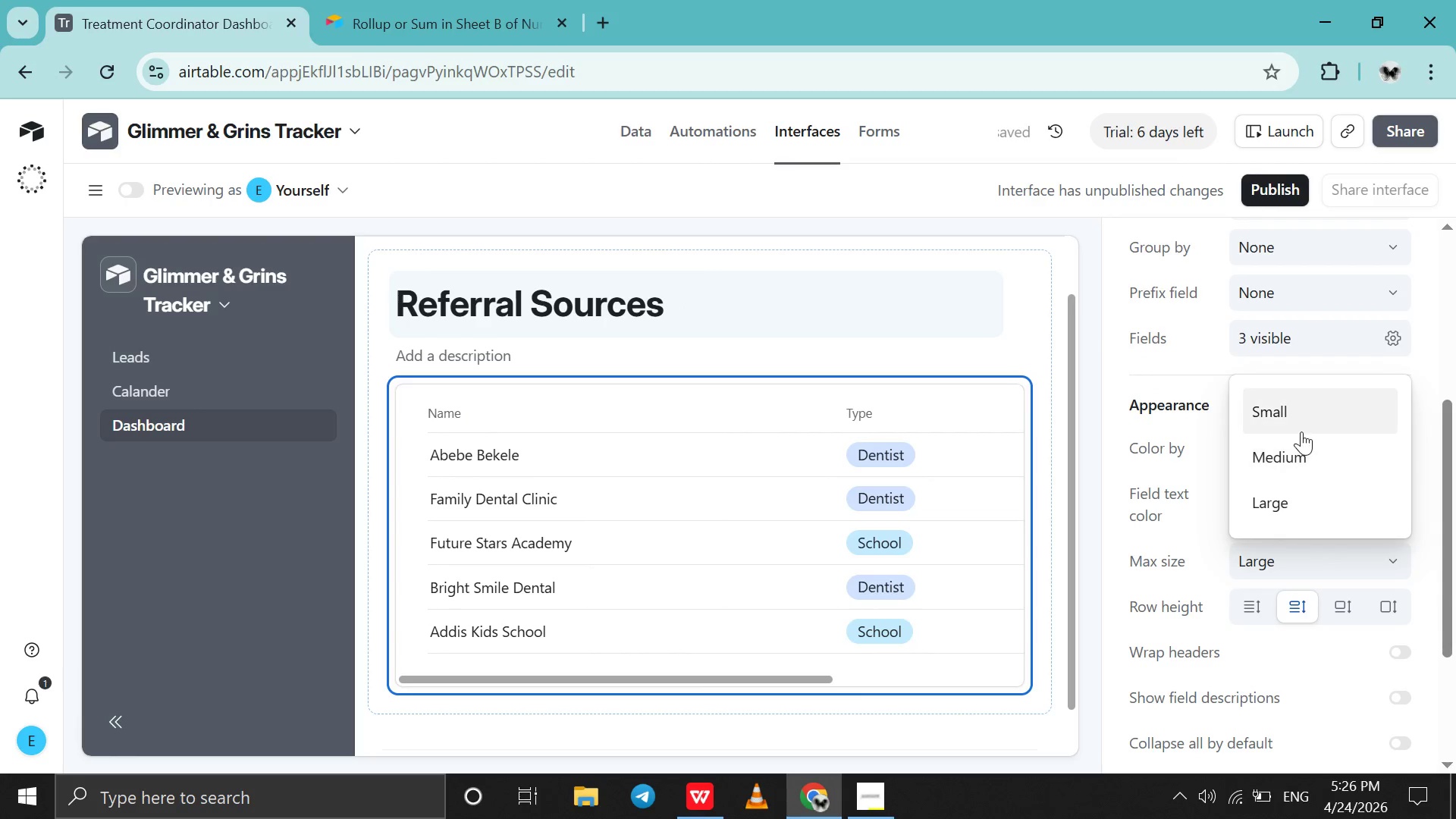 
left_click([1301, 431])
 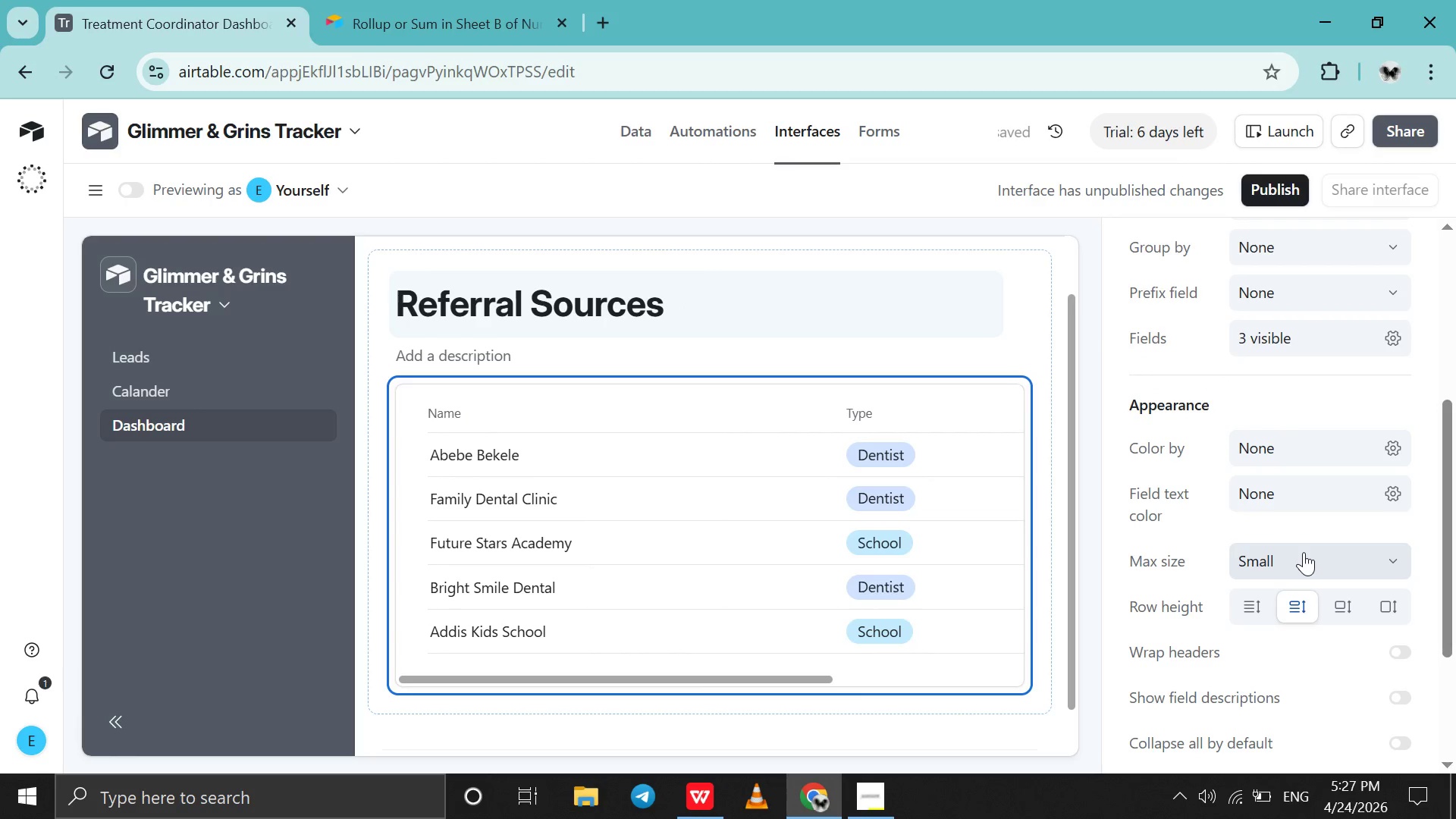 
left_click([1304, 552])
 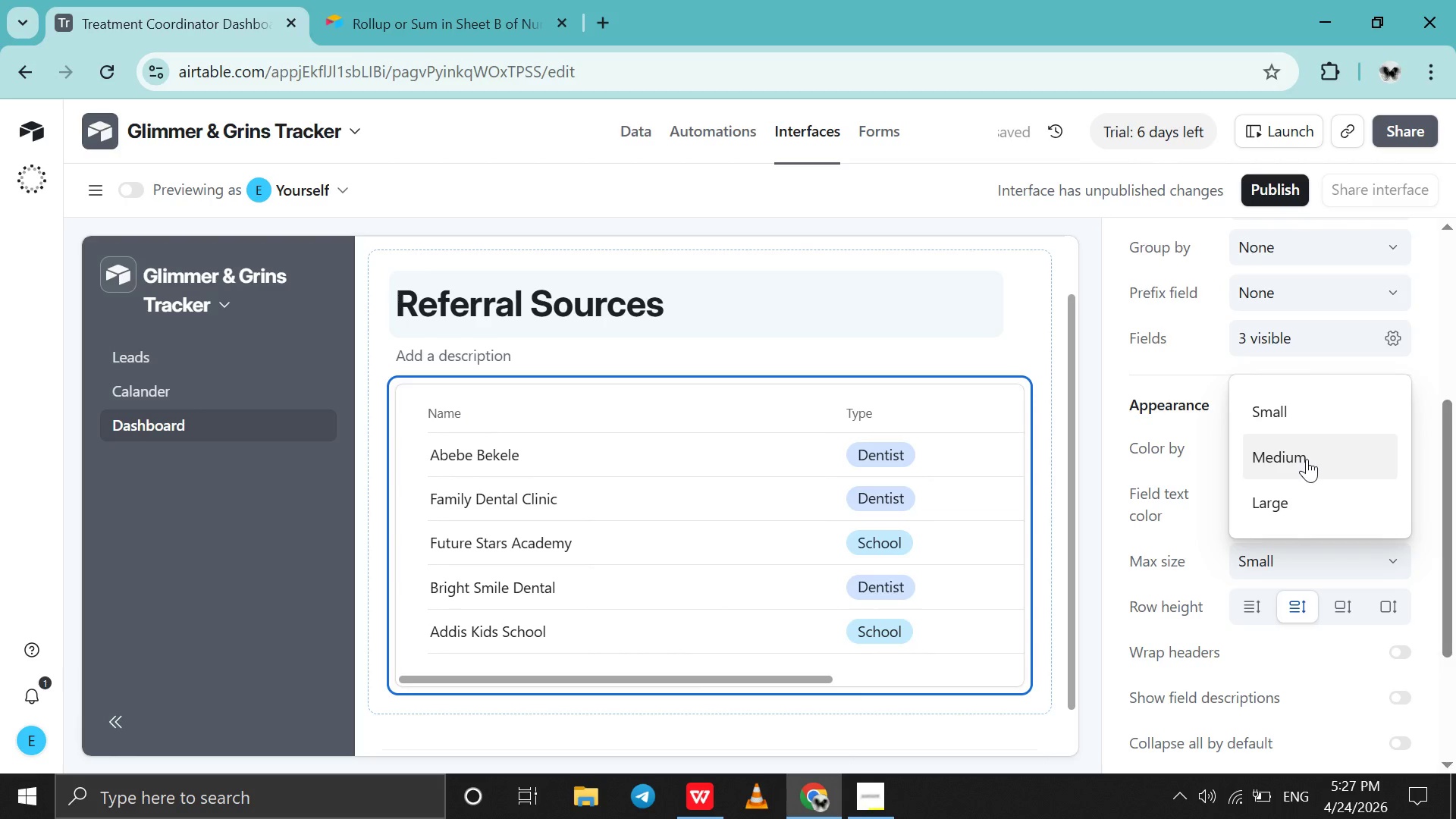 
left_click([1307, 459])
 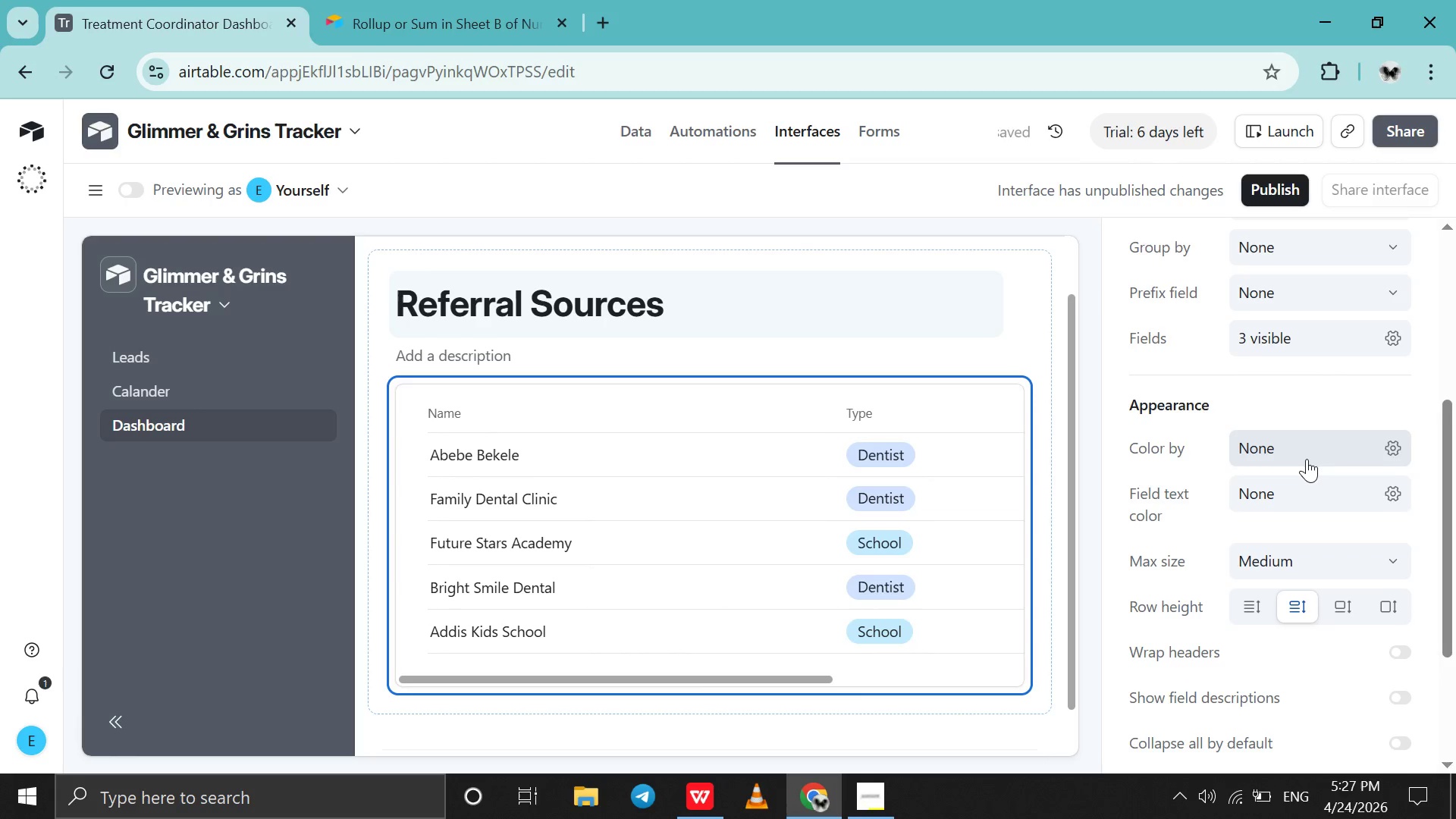 
scroll: coordinate [1307, 459], scroll_direction: down, amount: 1.0
 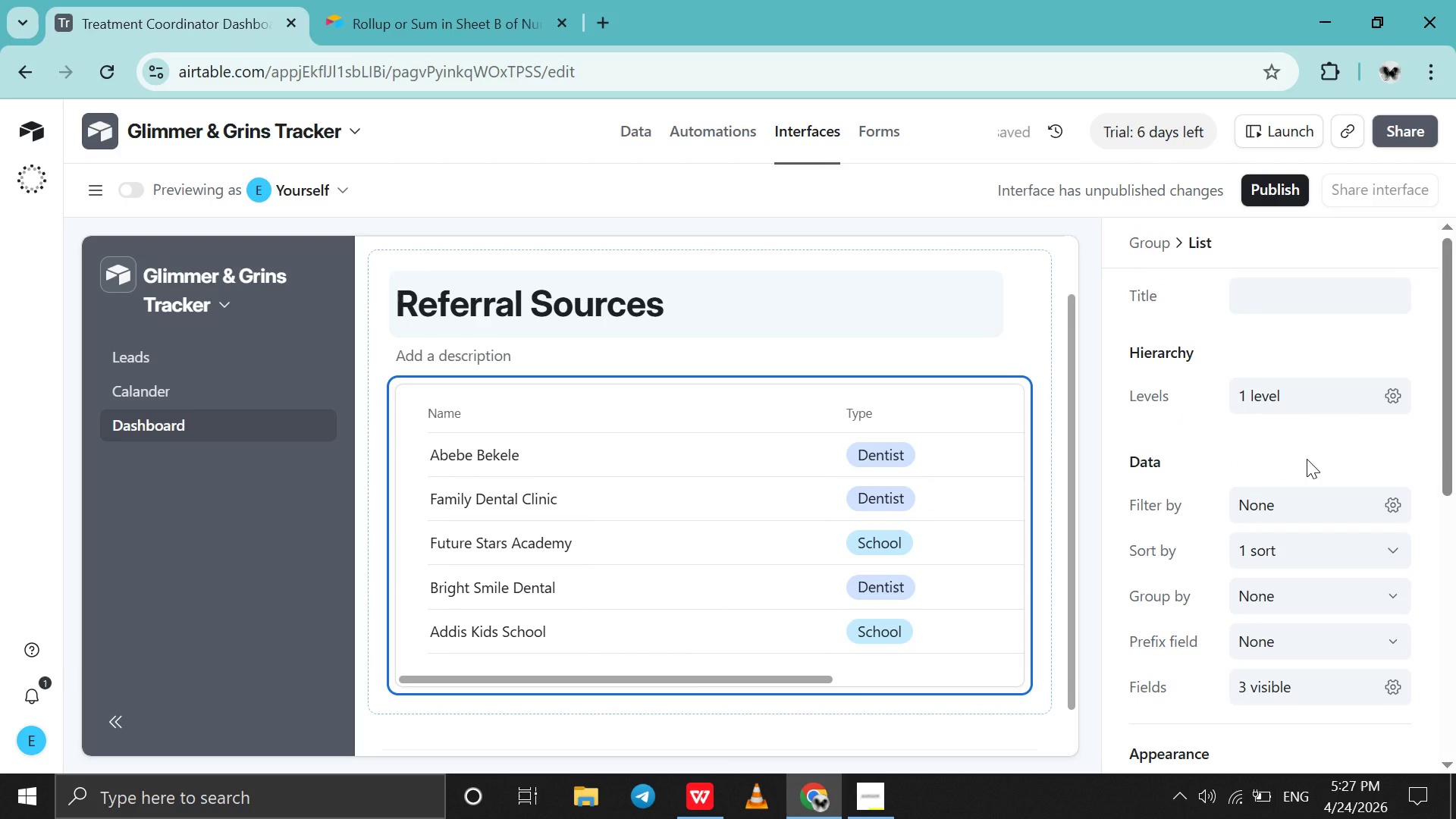 
left_click([1403, 391])
 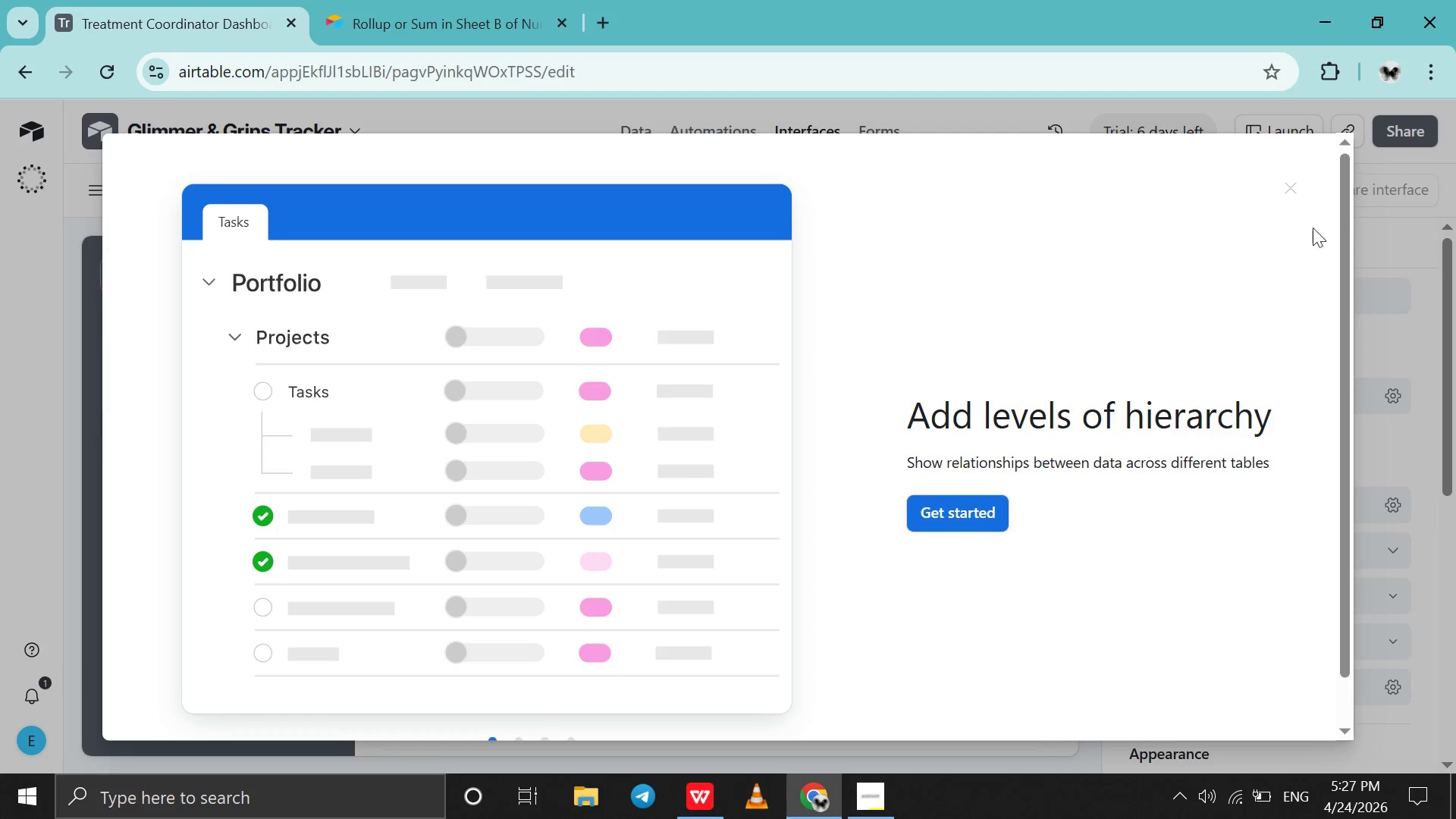 
left_click([1288, 181])
 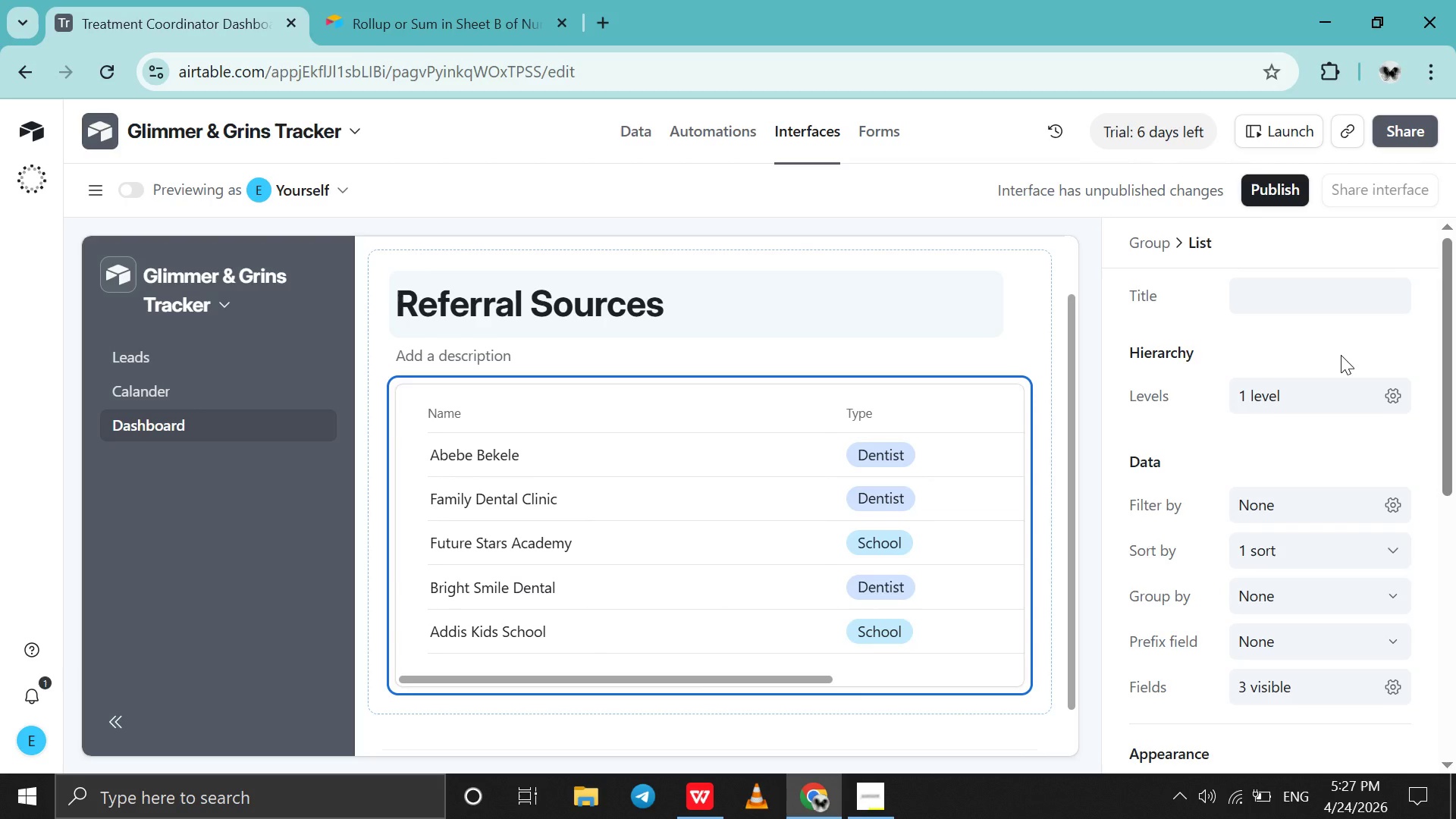 
scroll: coordinate [1341, 355], scroll_direction: up, amount: 8.0
 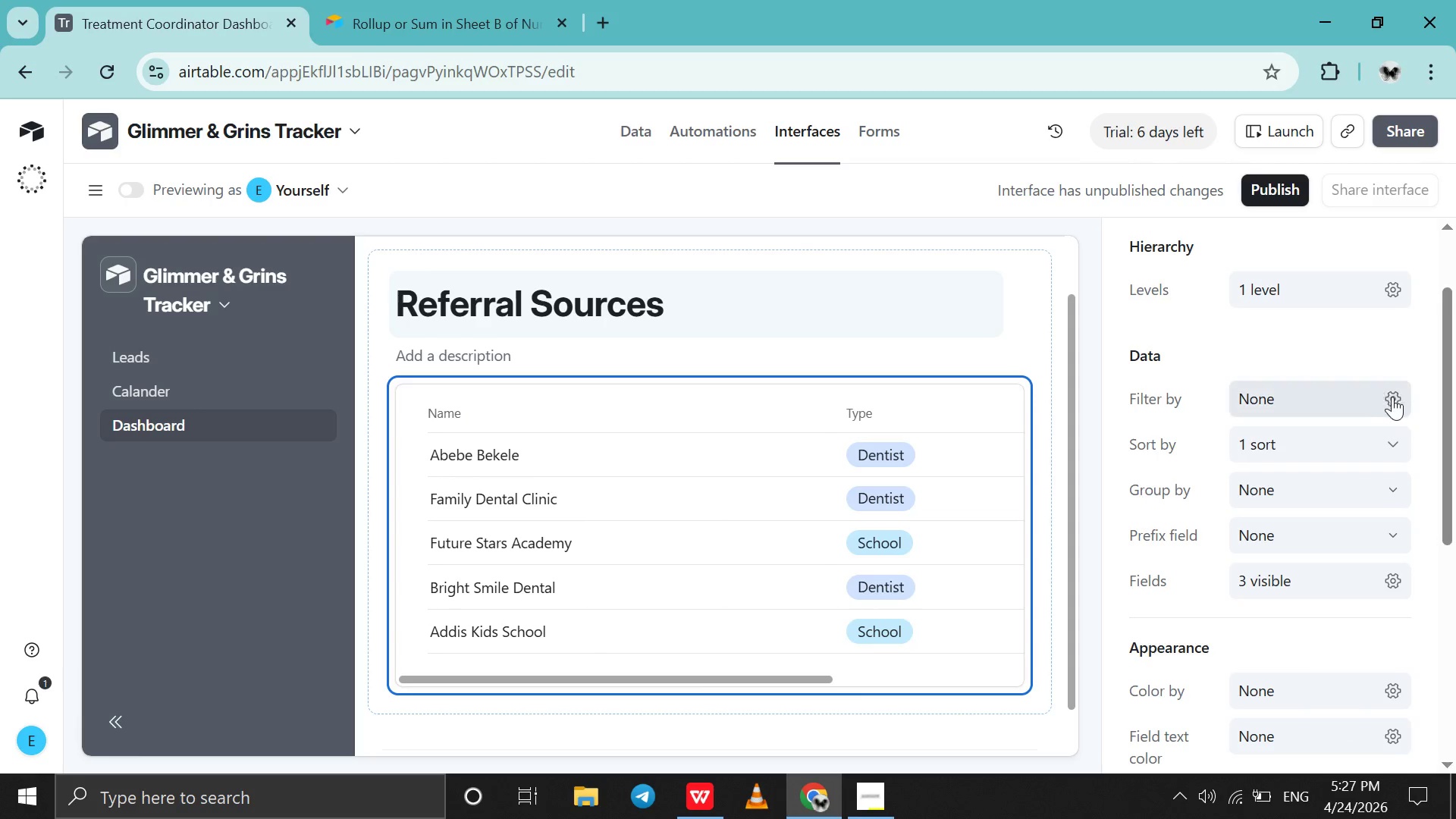 
left_click([1401, 401])
 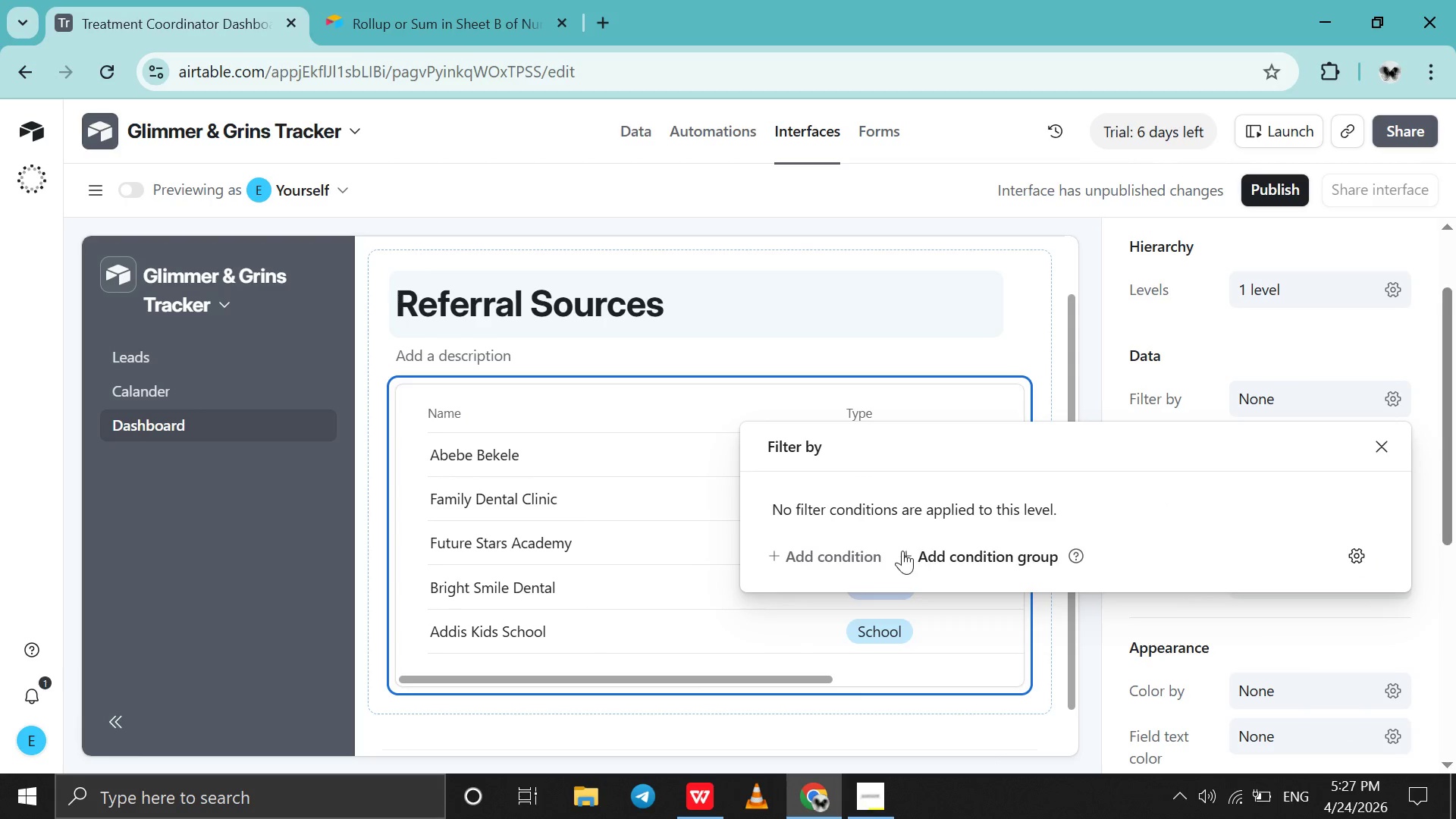 
left_click([871, 564])
 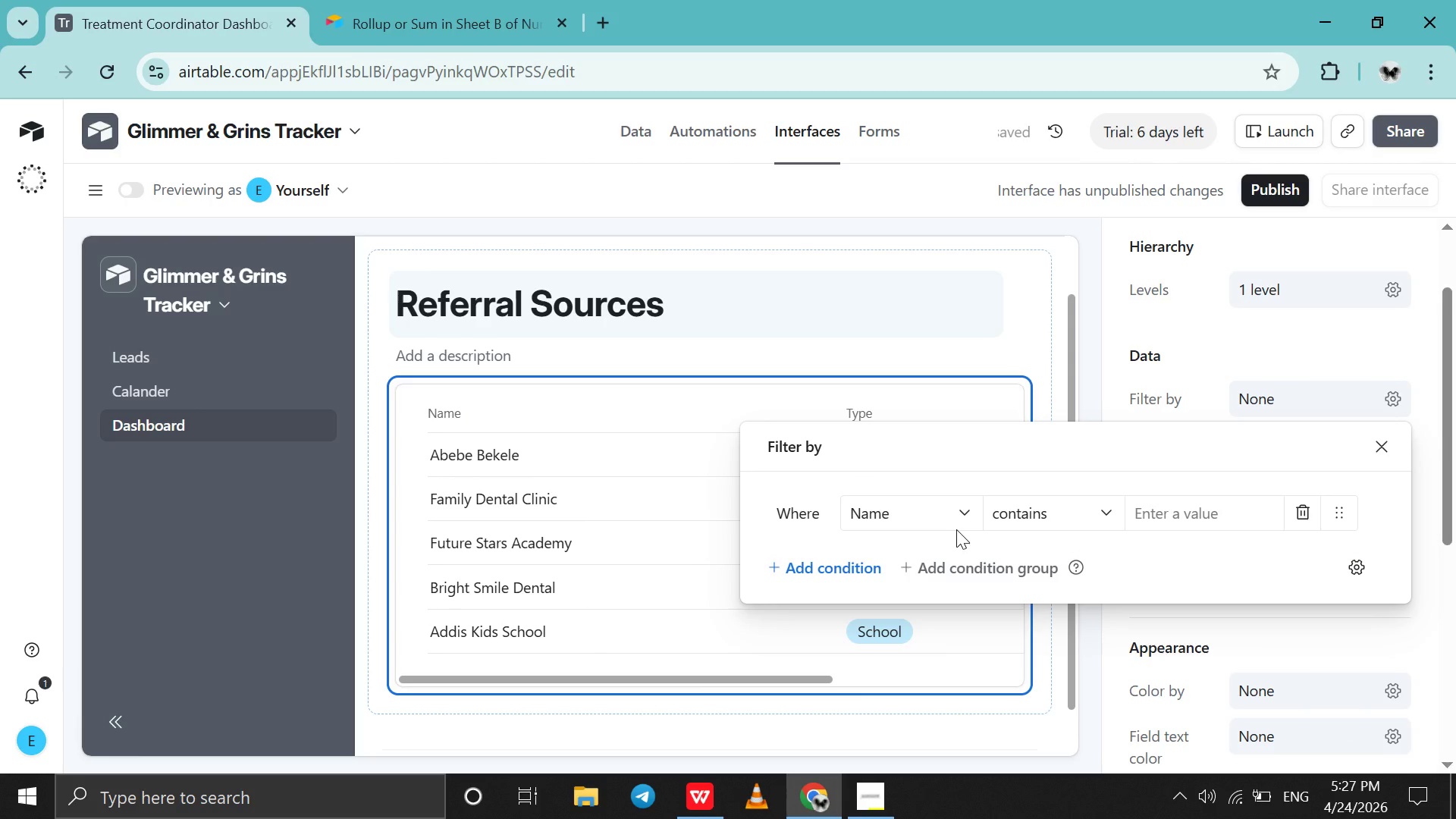 
left_click([962, 516])
 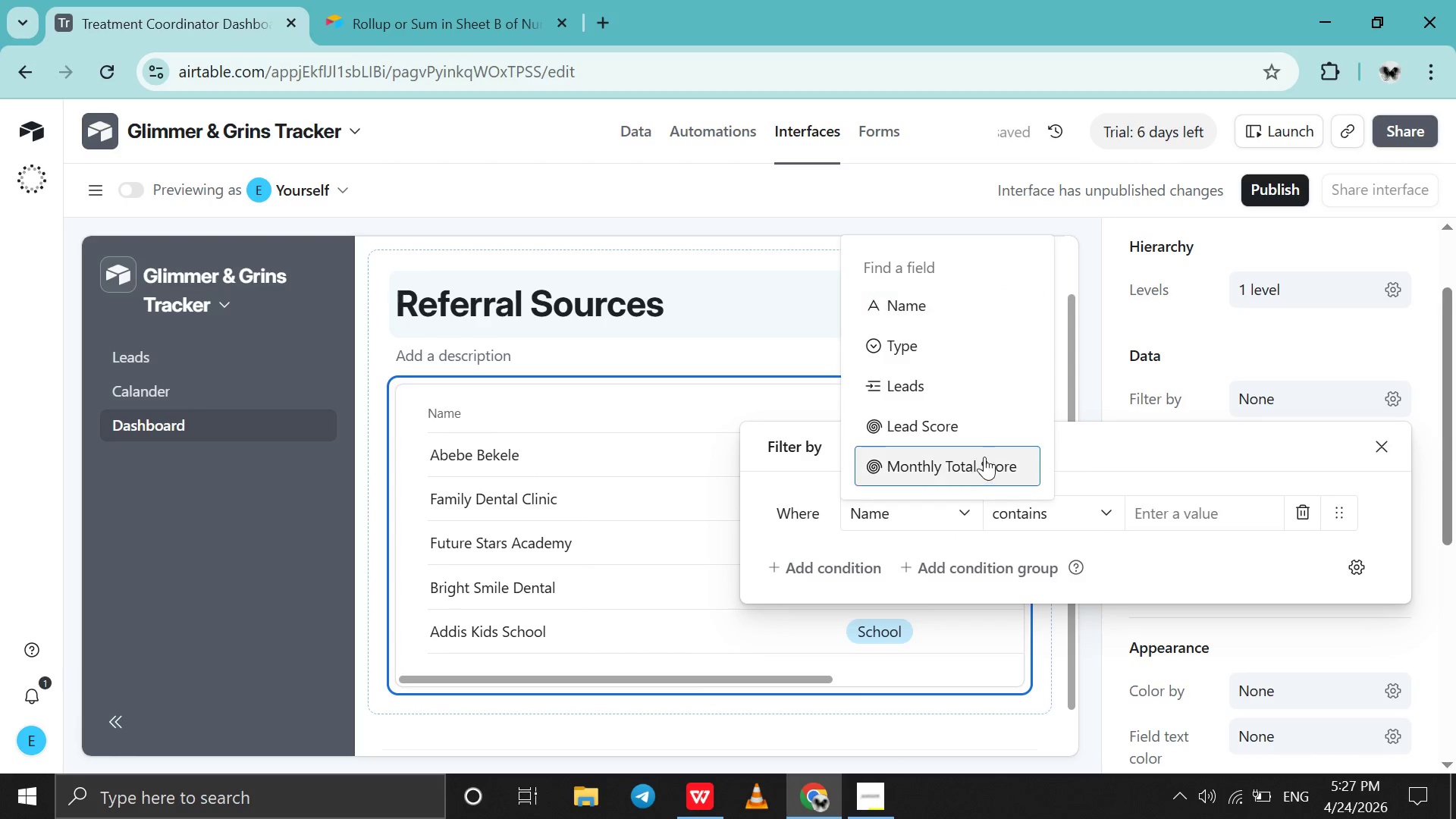 
left_click([984, 456])
 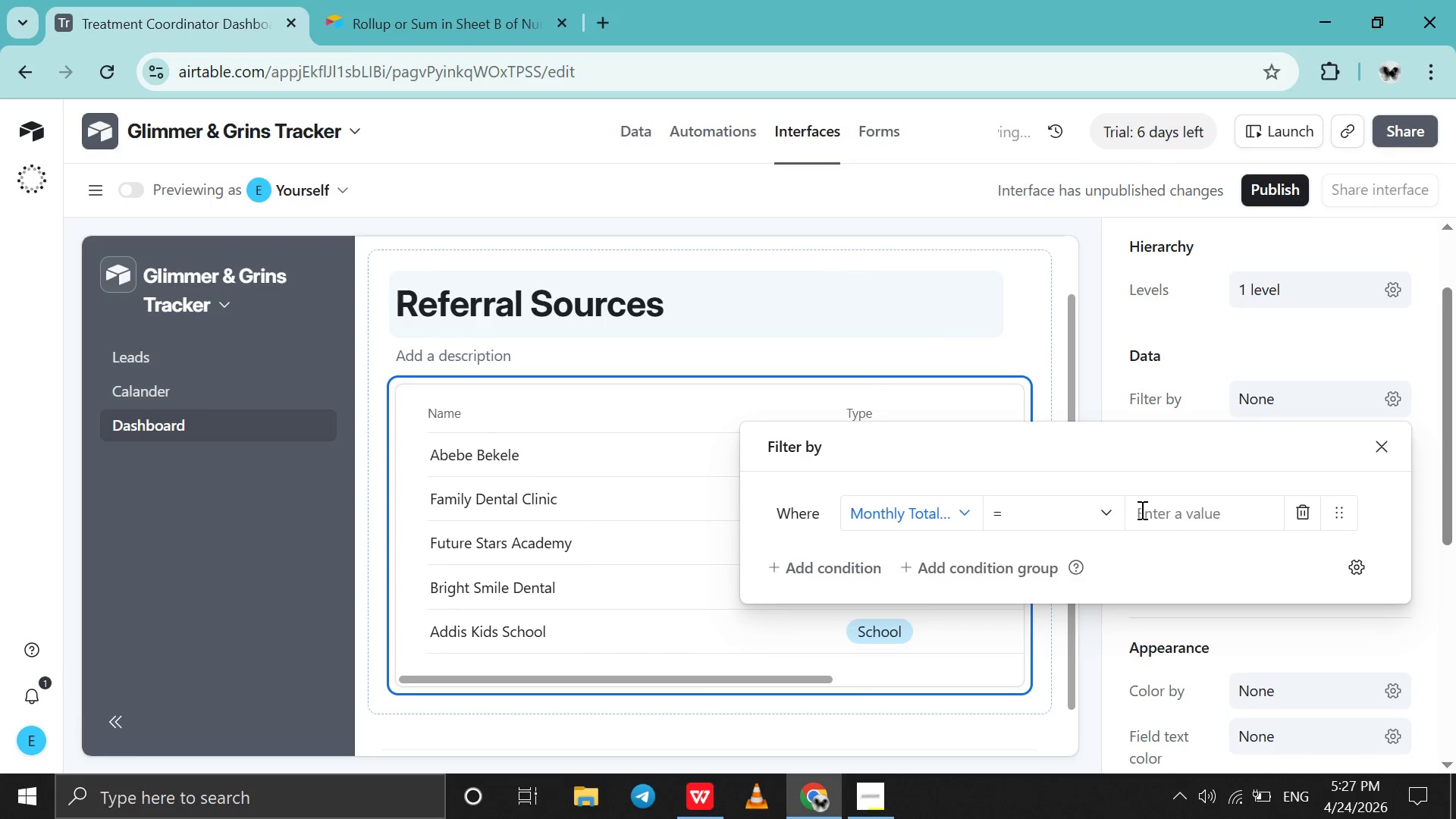 
left_click([1103, 516])
 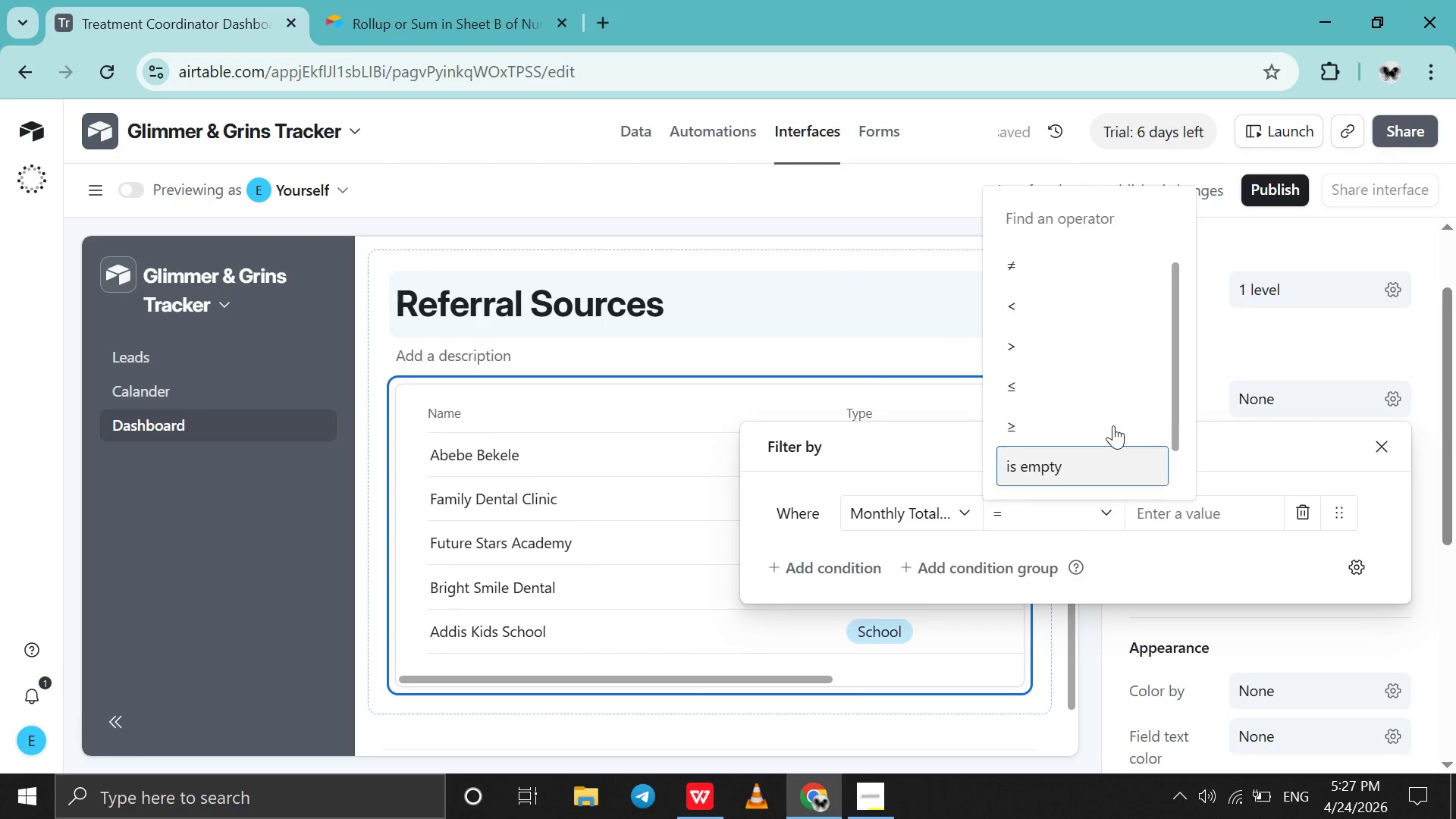 
scroll: coordinate [1113, 425], scroll_direction: down, amount: 3.0
 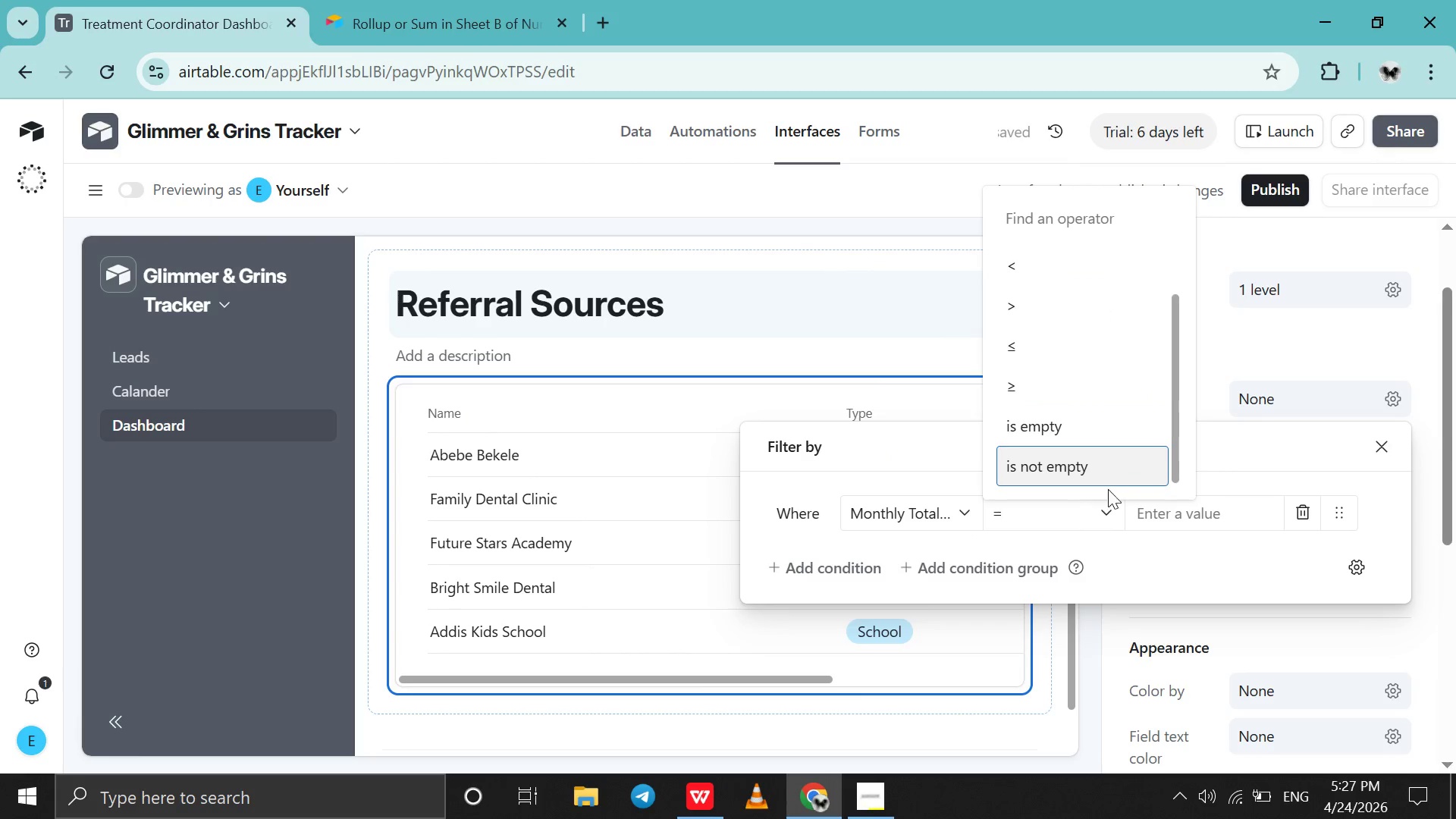 
left_click([1167, 518])
 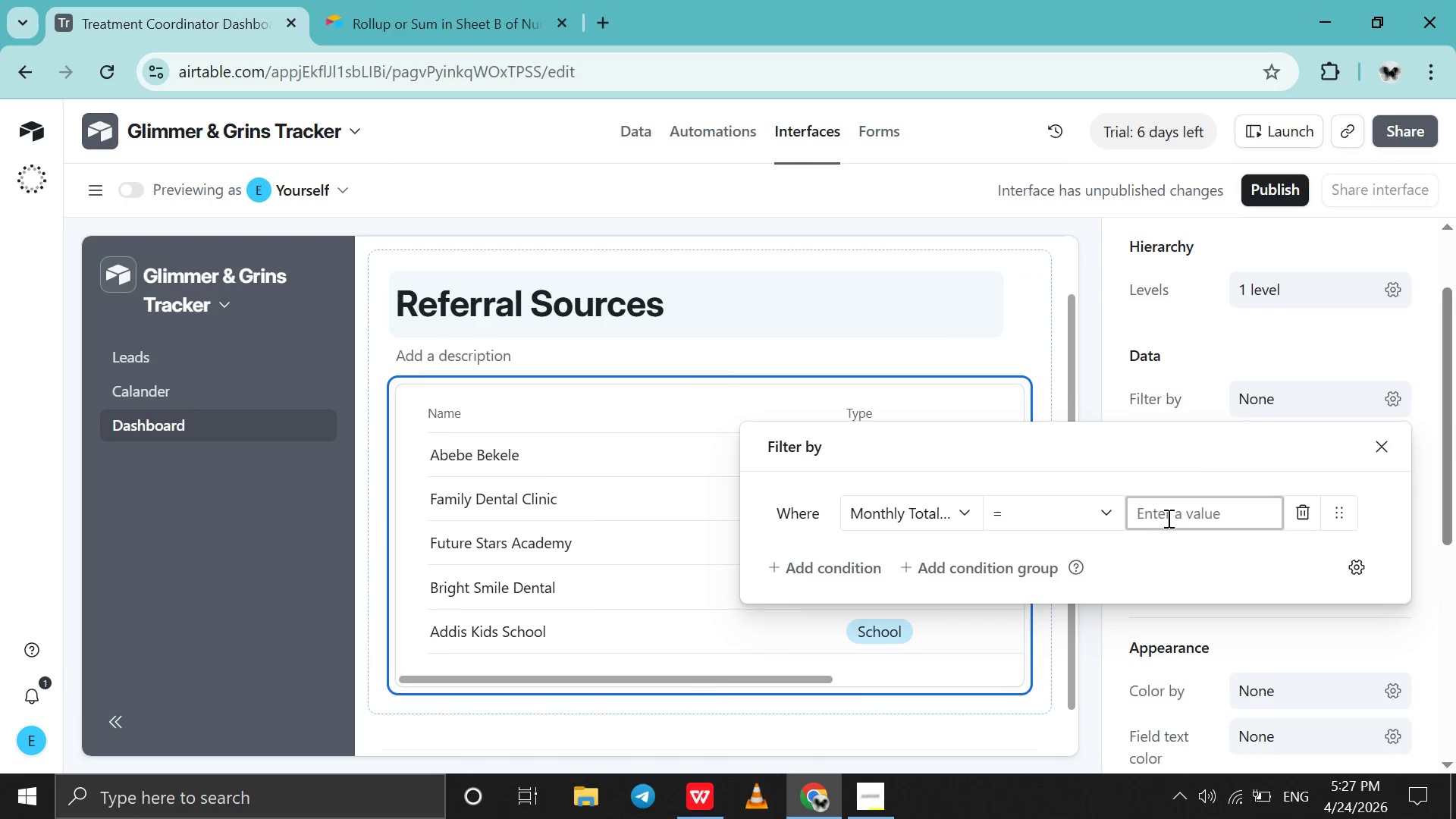 
type(mama)
 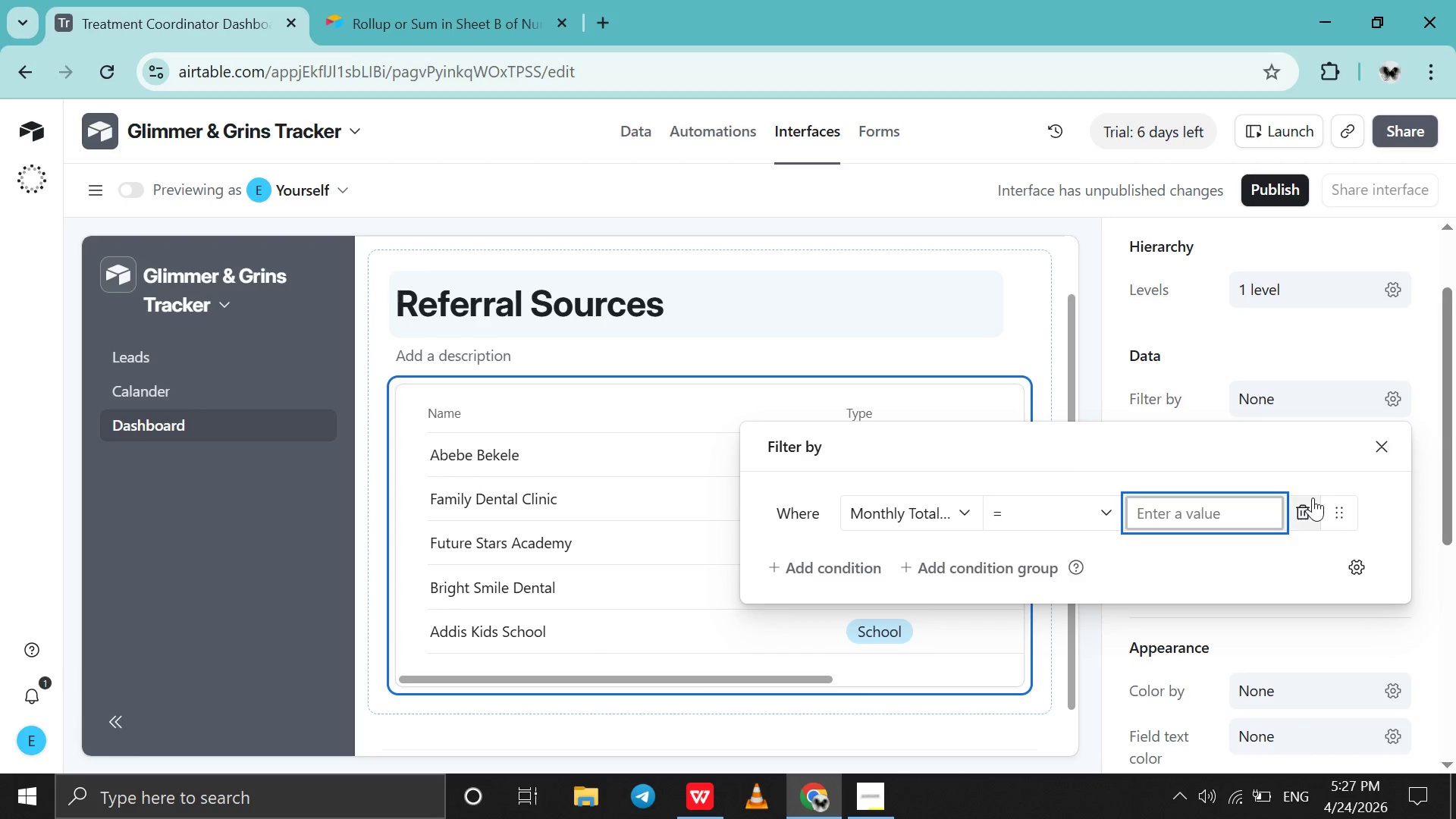 
left_click([1313, 497])
 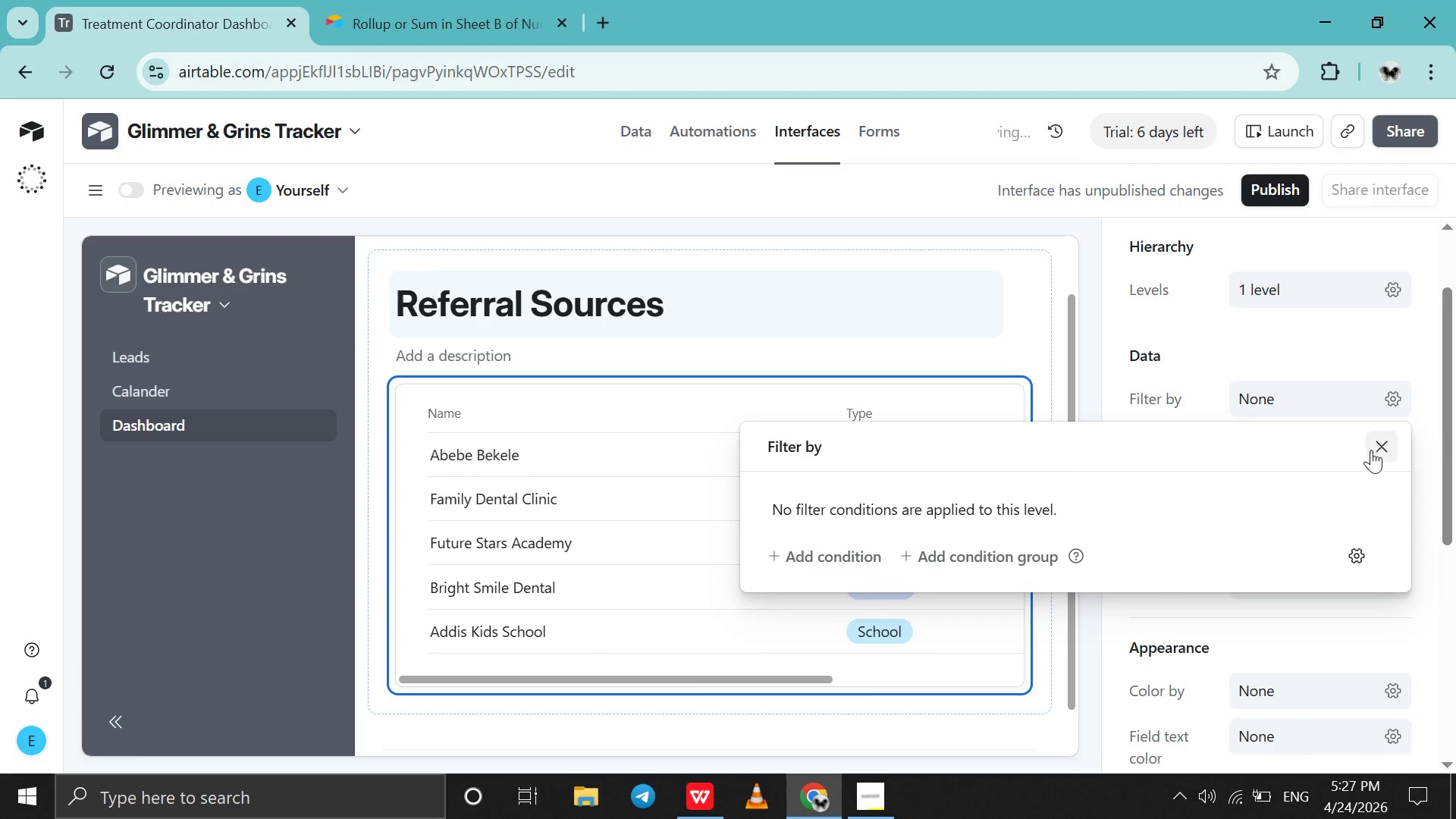 
left_click([1385, 445])
 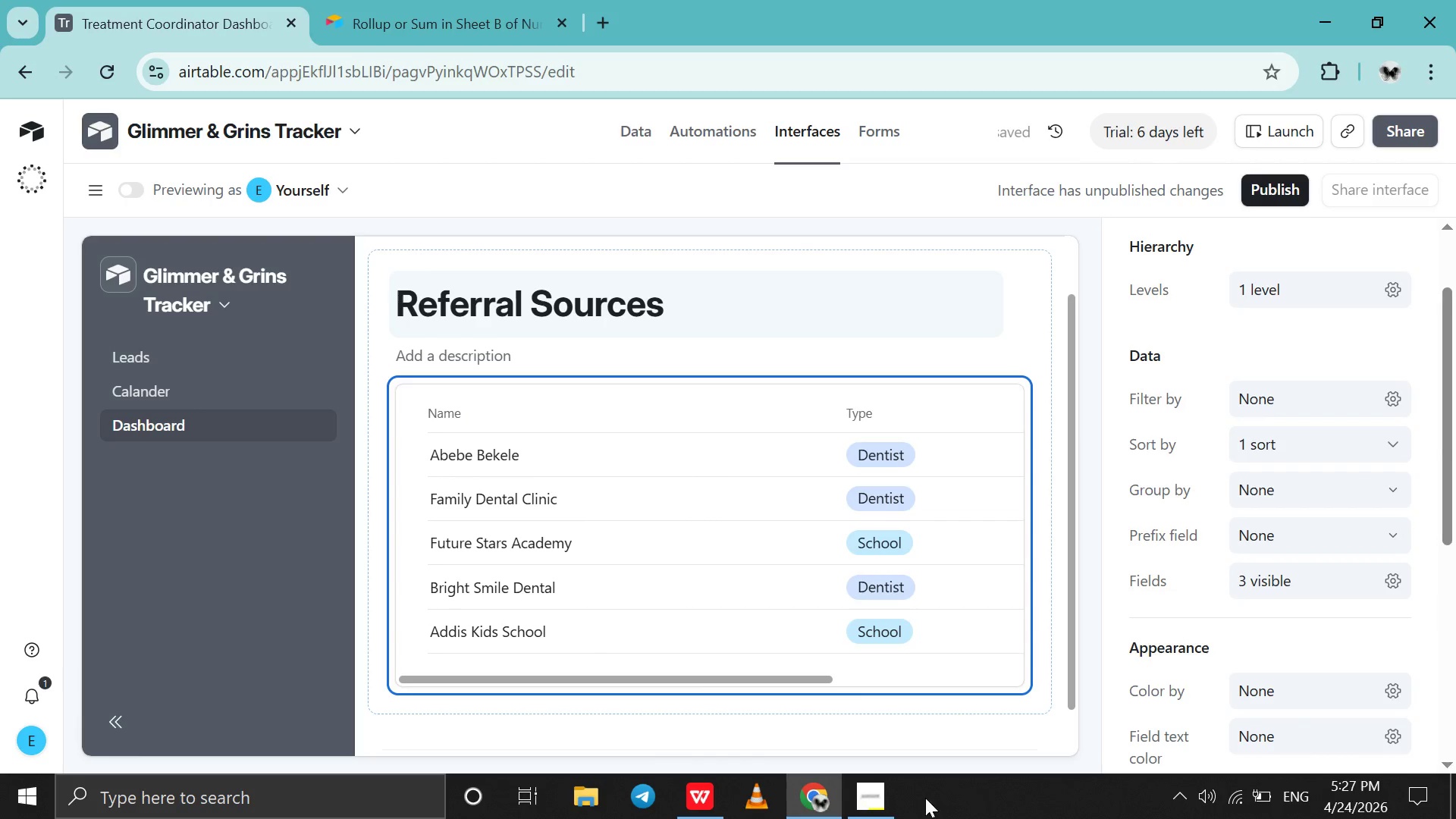 
left_click([889, 792])